 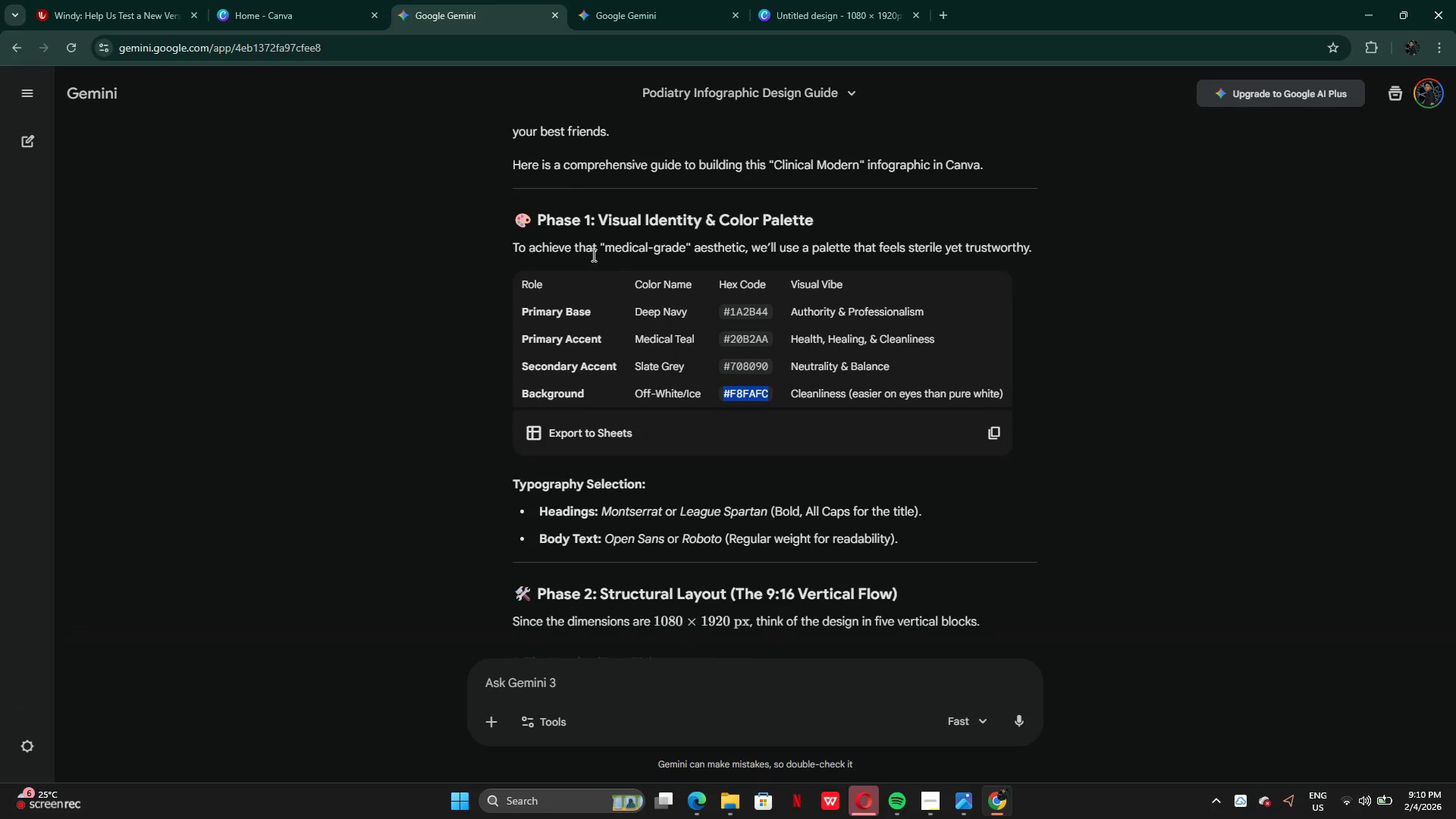 
scroll: coordinate [579, 376], scroll_direction: down, amount: 3.0
 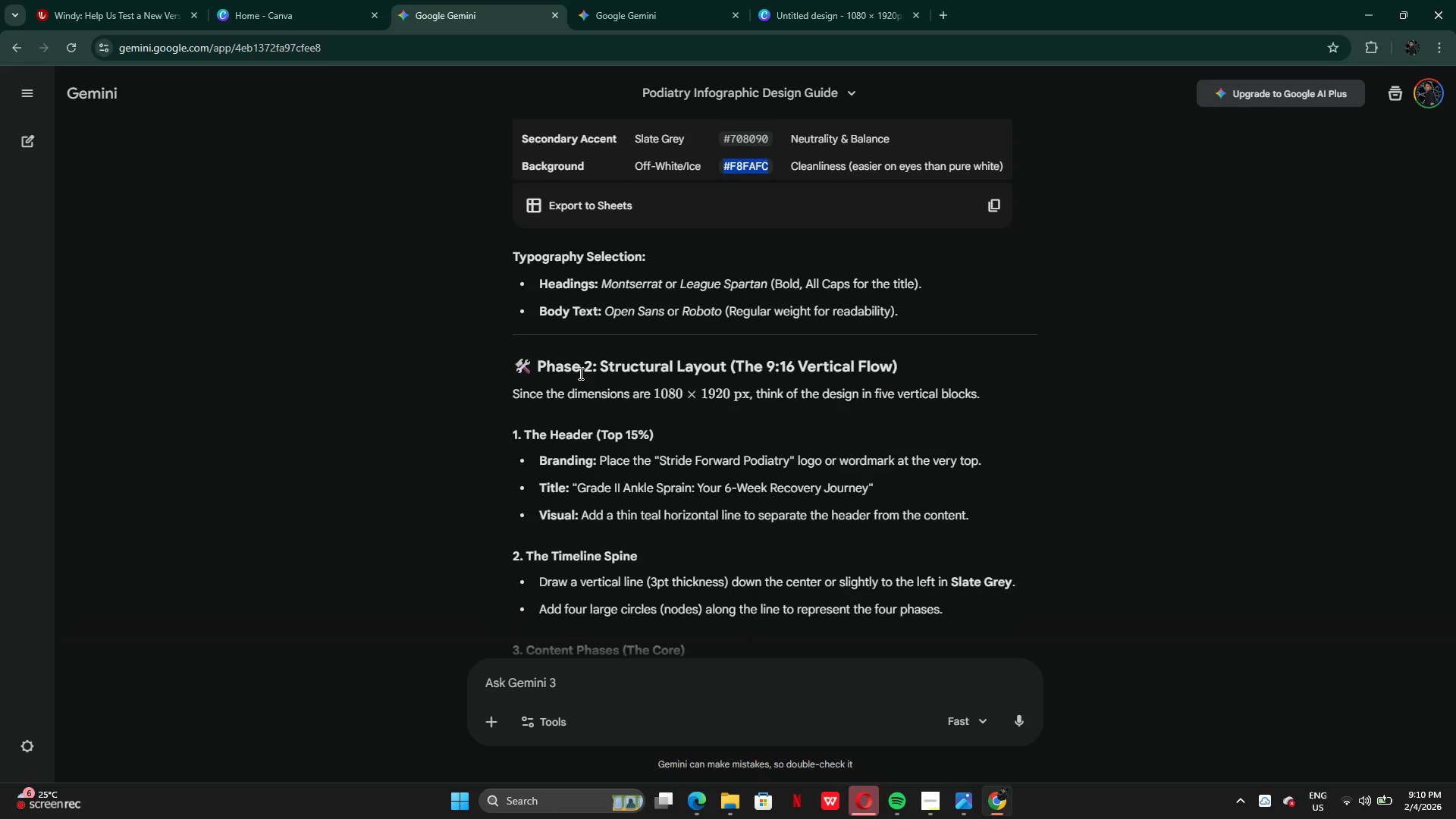 
scroll: coordinate [579, 373], scroll_direction: up, amount: 1.0
 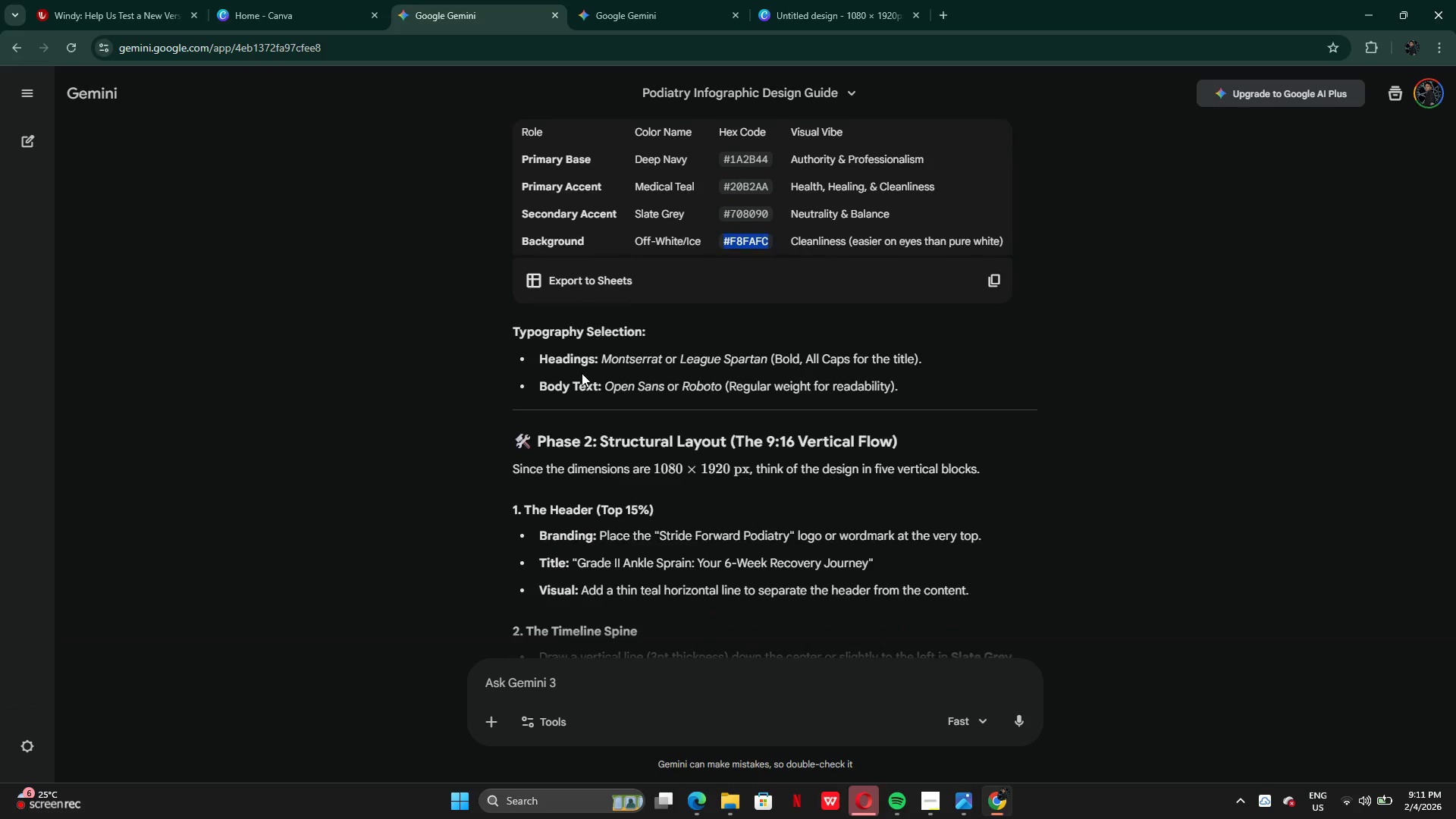 
scroll: coordinate [582, 373], scroll_direction: down, amount: 1.0
 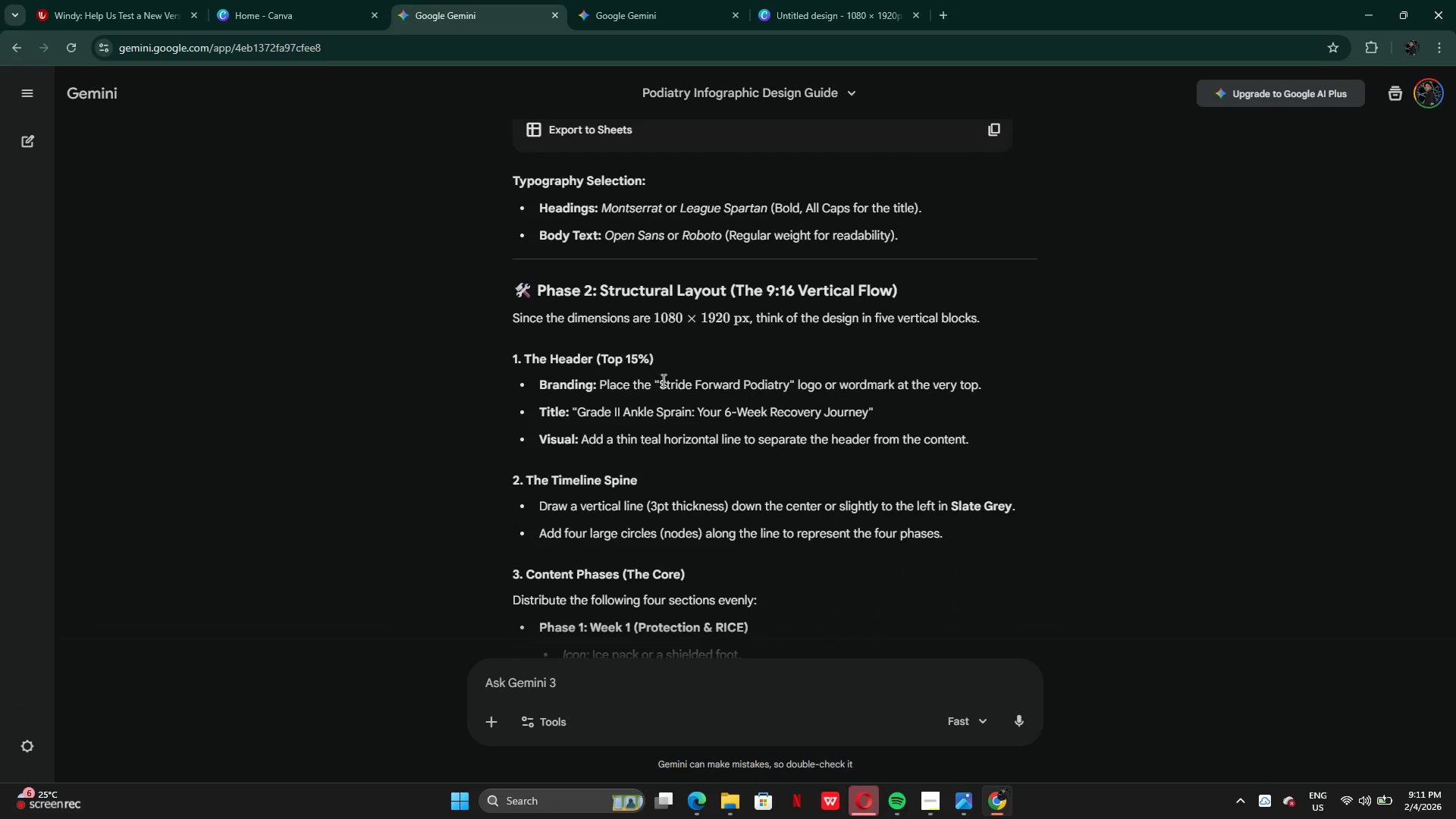 
left_click_drag(start_coordinate=[664, 388], to_coordinate=[792, 386])
 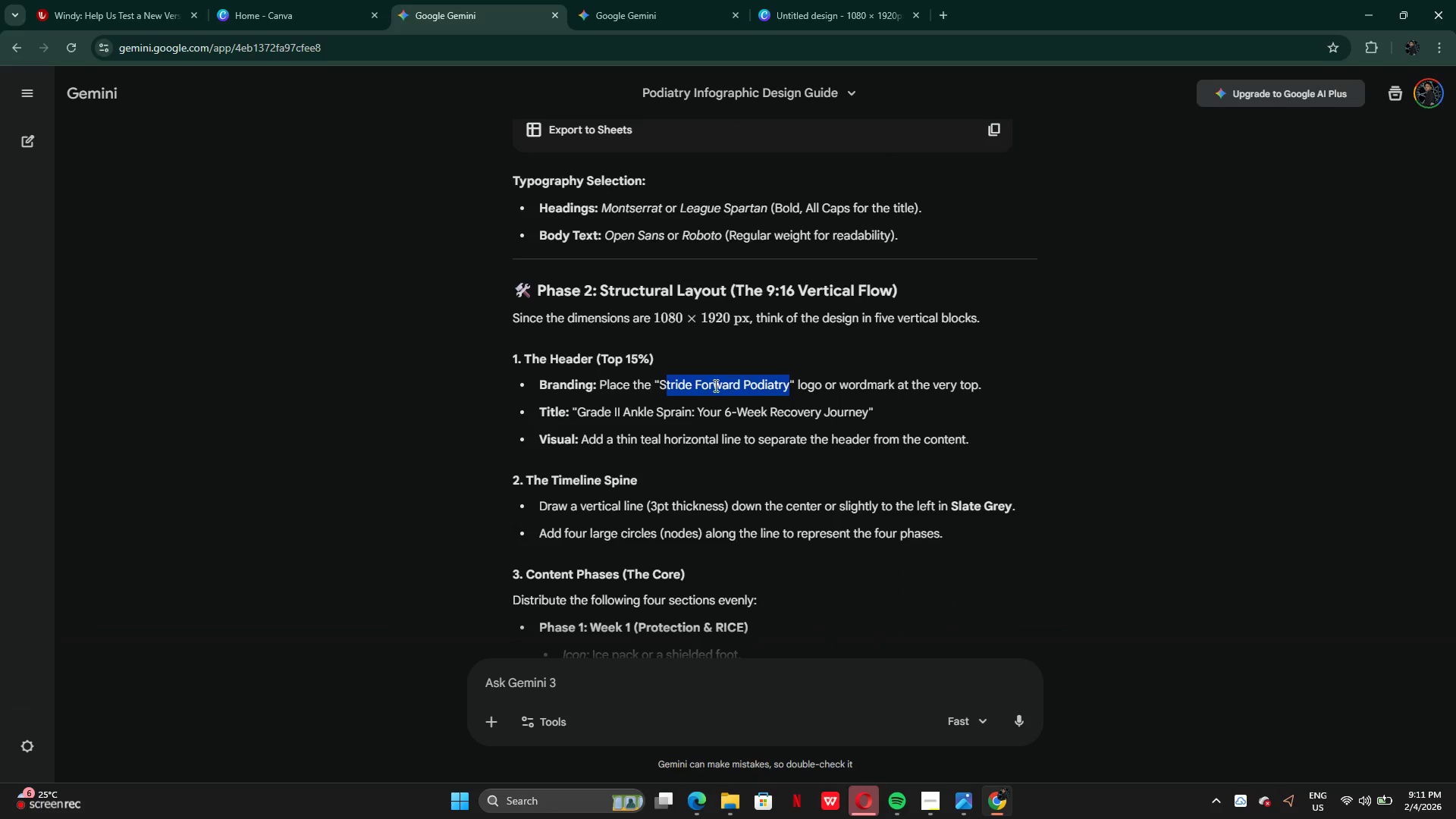 
left_click_drag(start_coordinate=[731, 385], to_coordinate=[723, 385])
 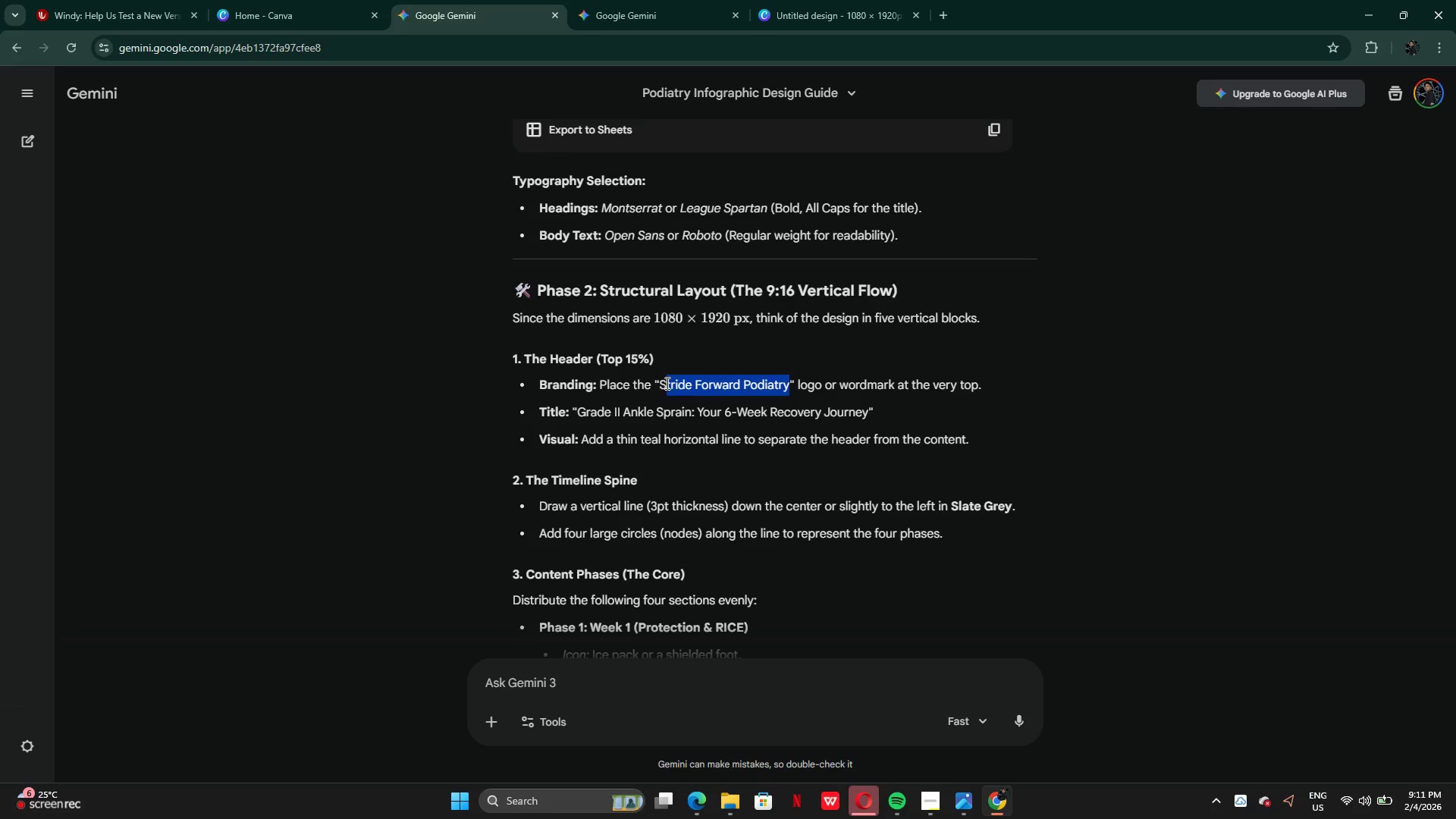 
double_click([666, 383])
 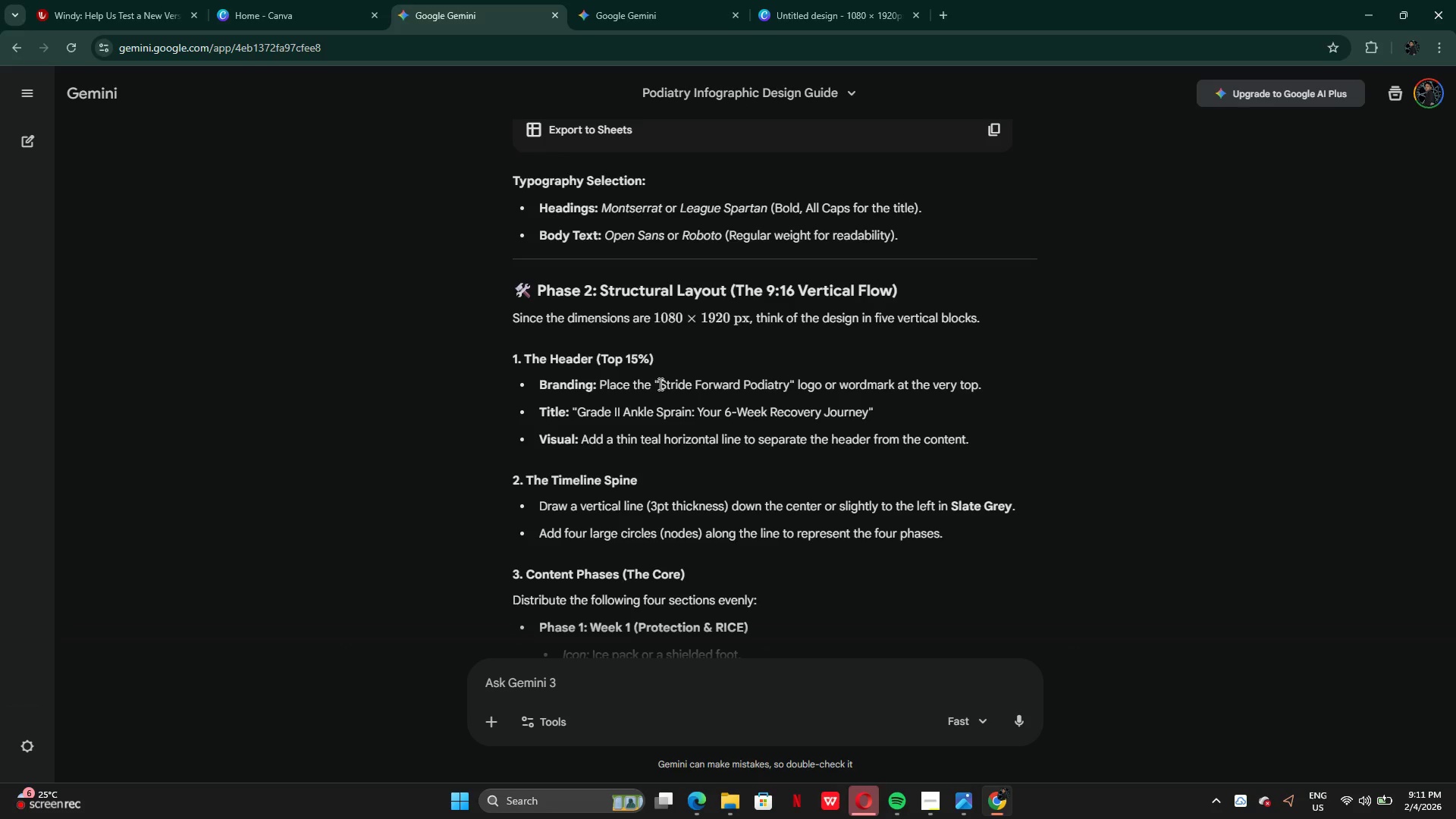 
left_click_drag(start_coordinate=[659, 384], to_coordinate=[787, 381])
 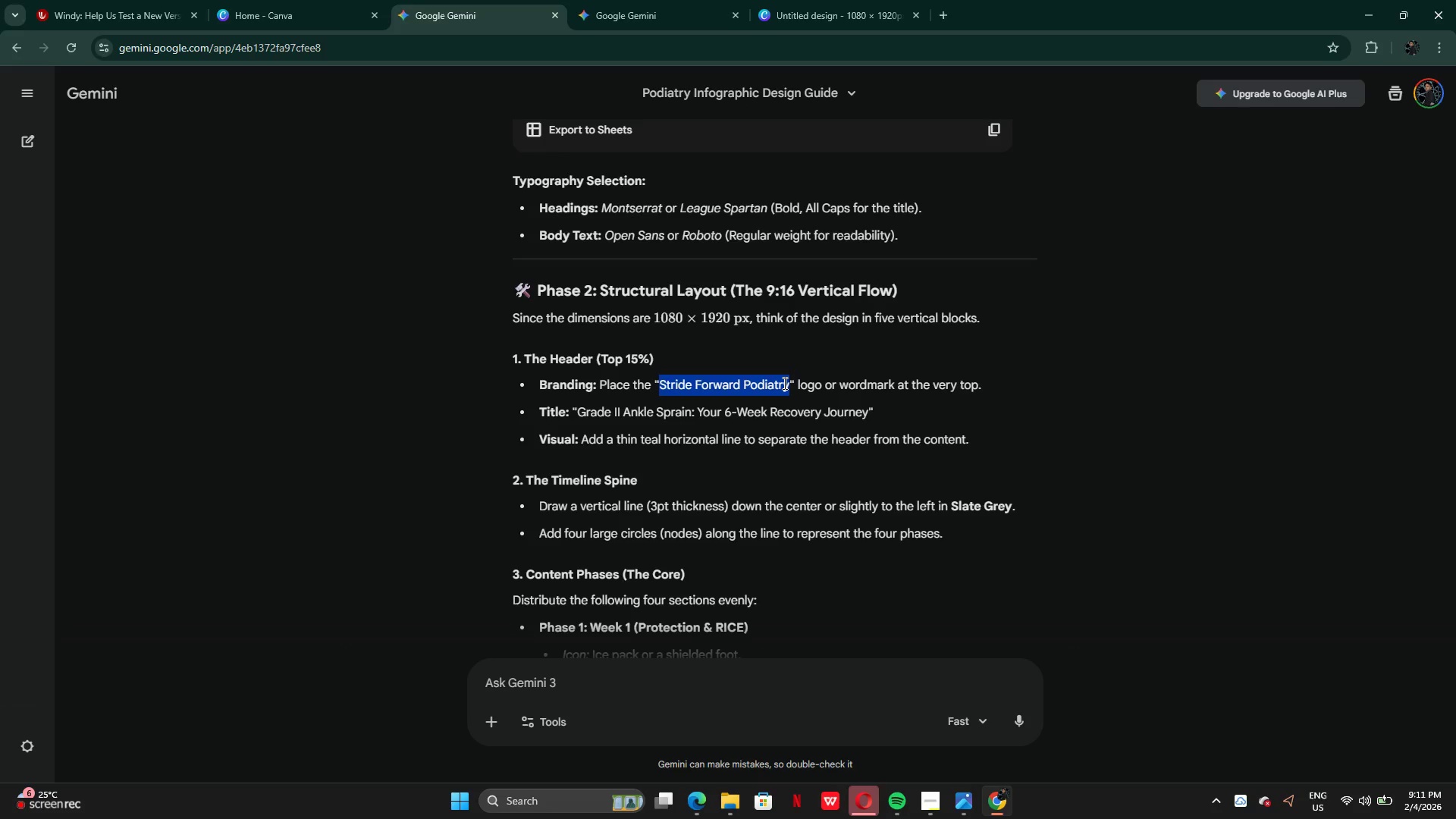 
key(Control+C)
 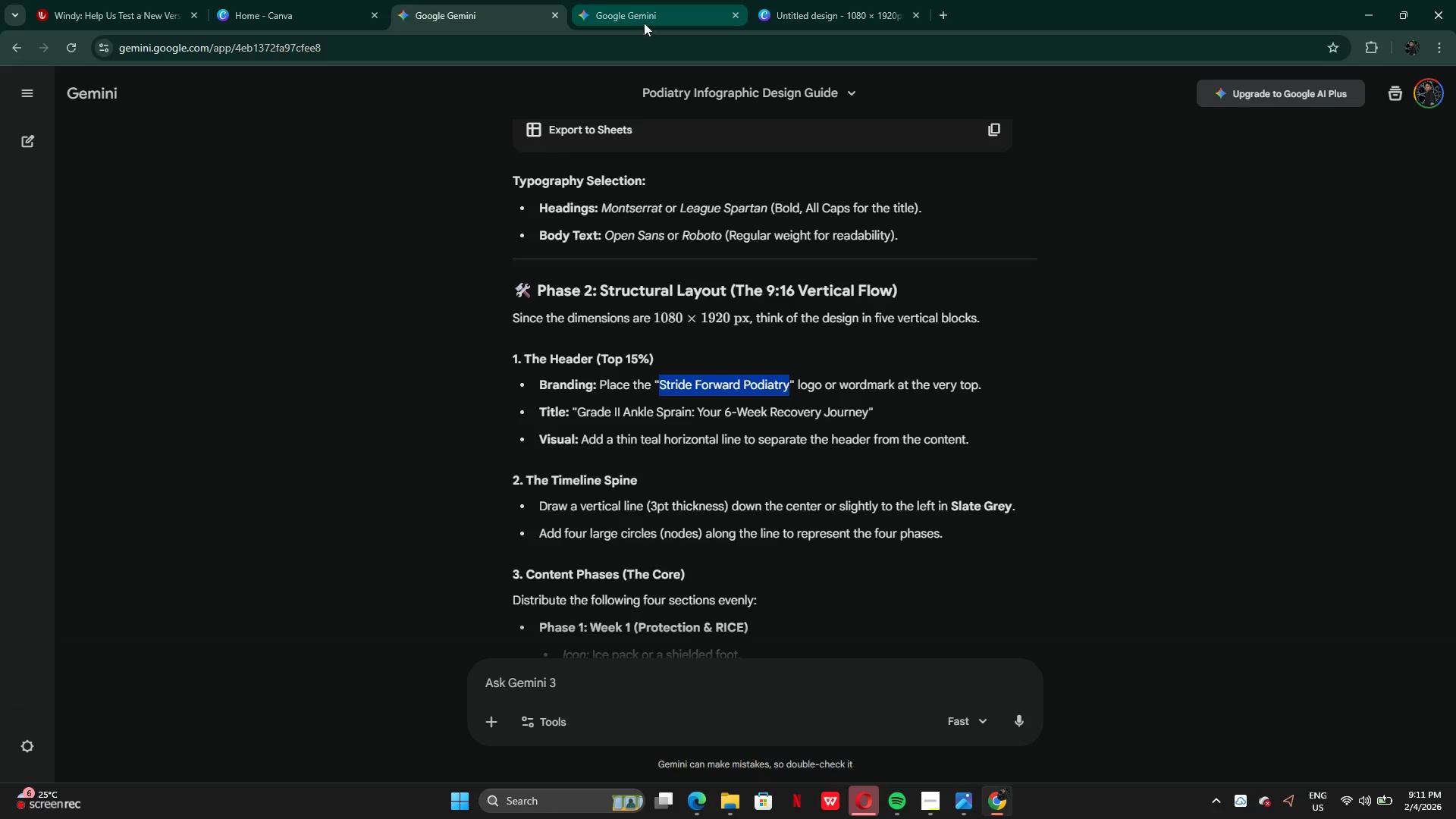 
left_click([789, 17])
 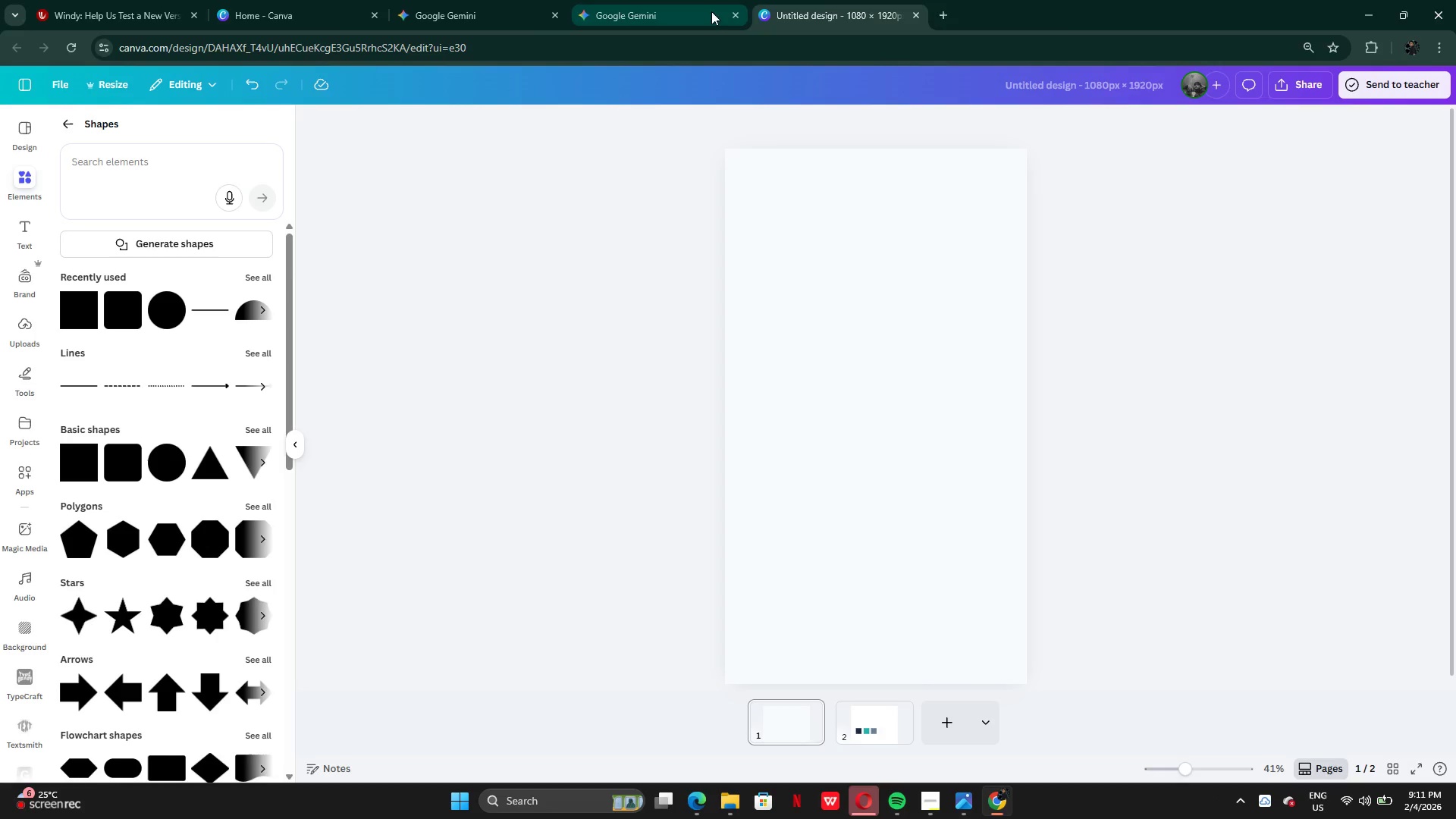 
left_click([688, 11])
 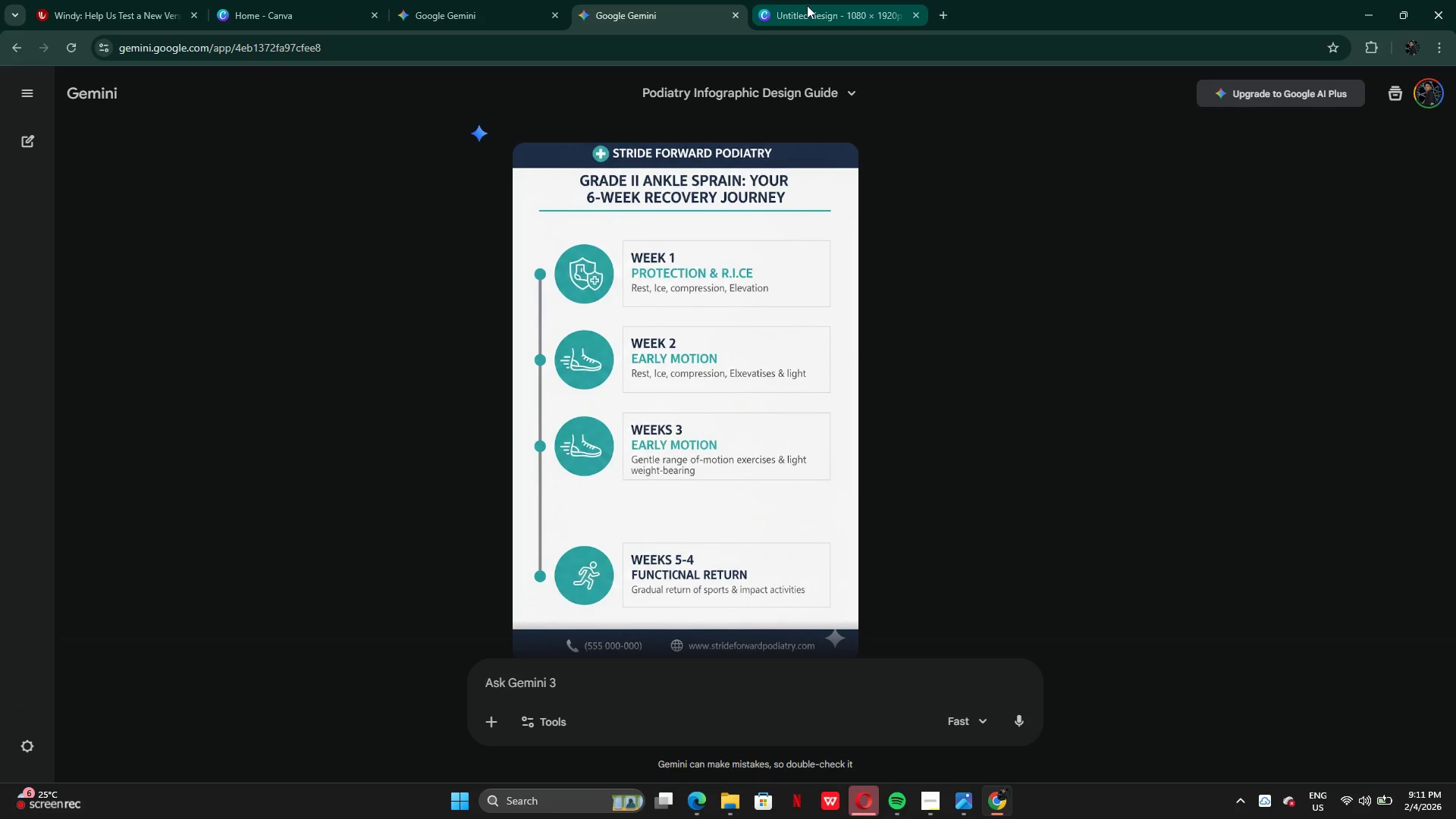 
left_click([805, 7])
 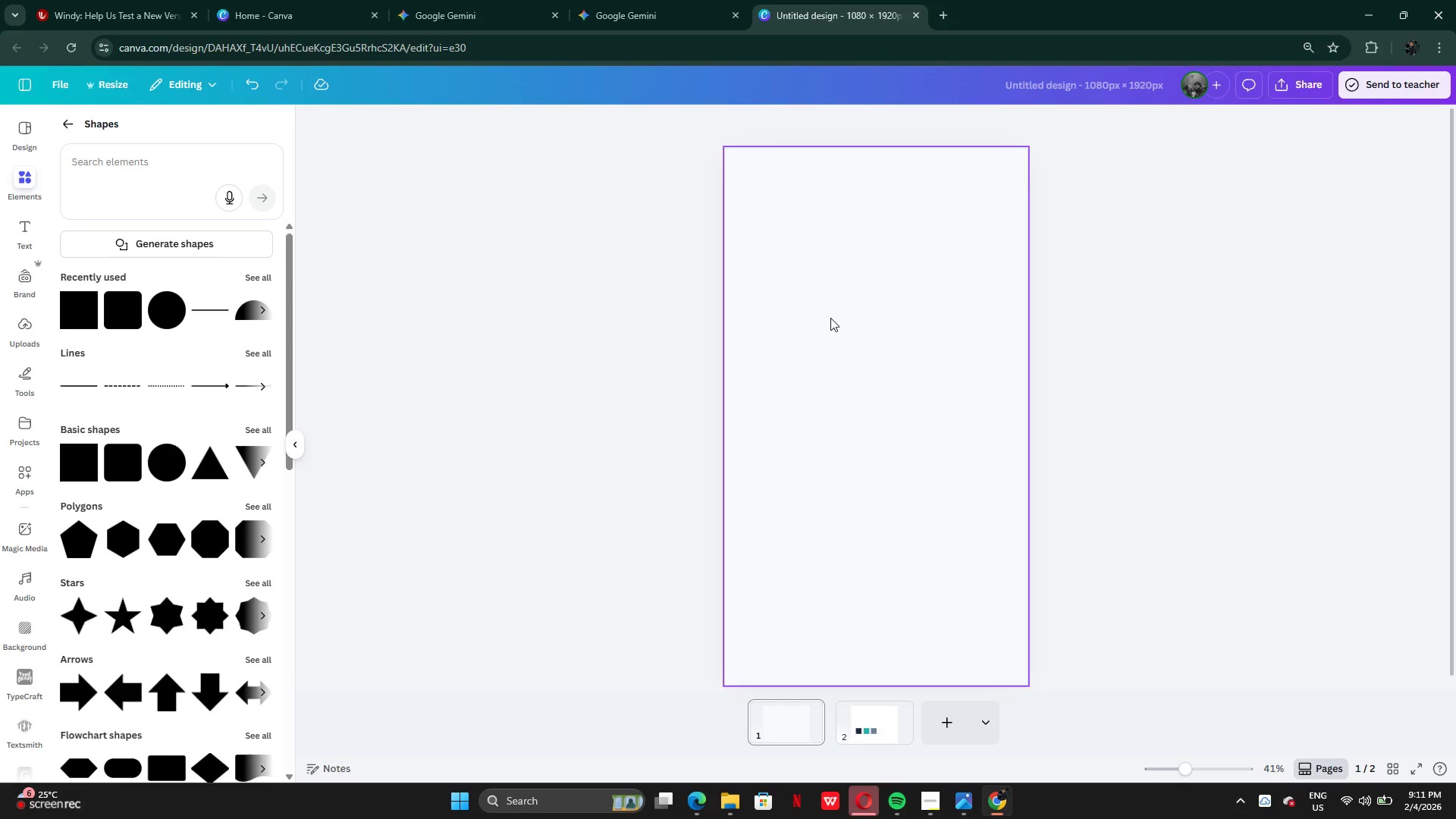 
left_click([831, 319])
 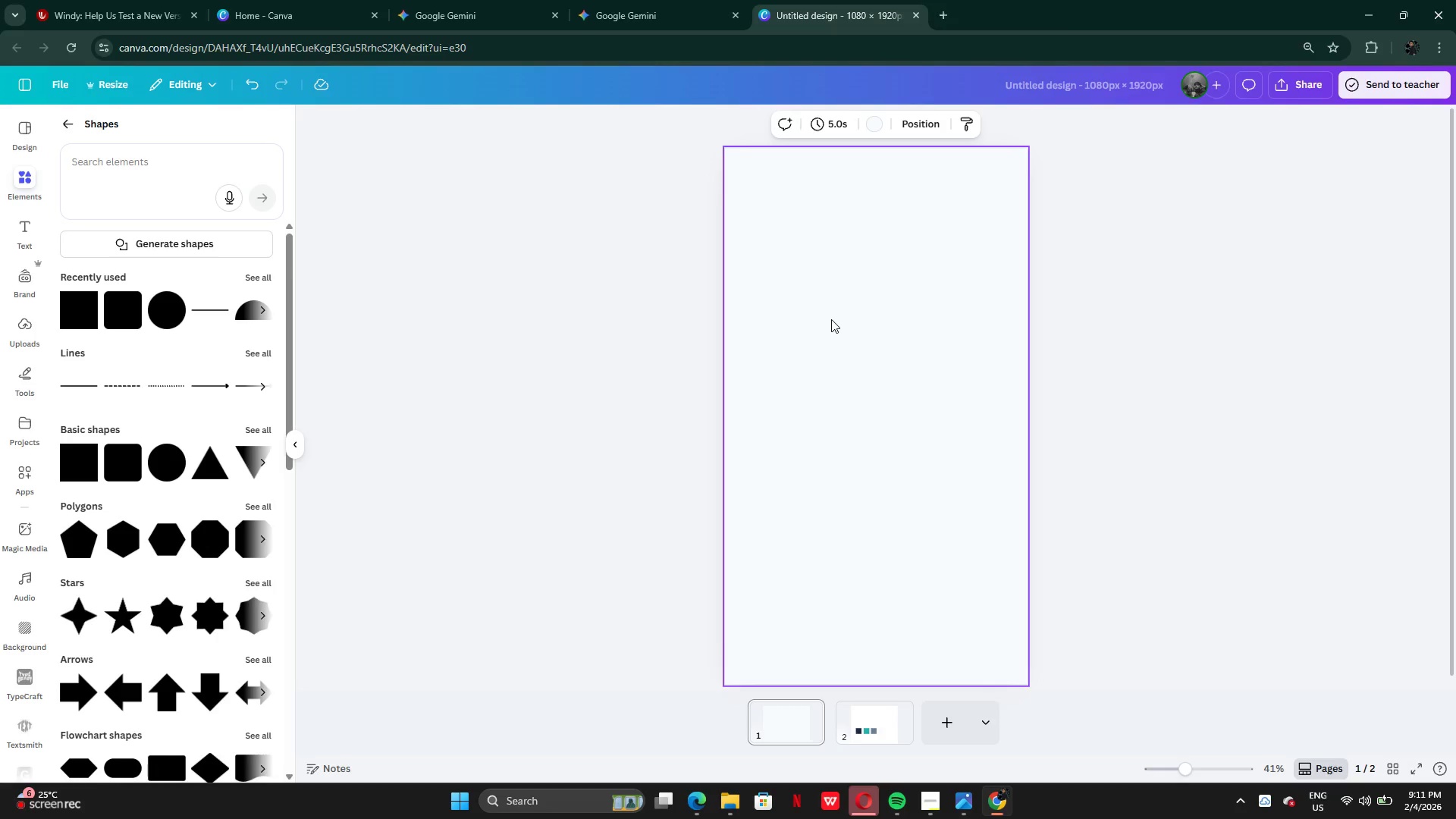 
key(Control+V)
 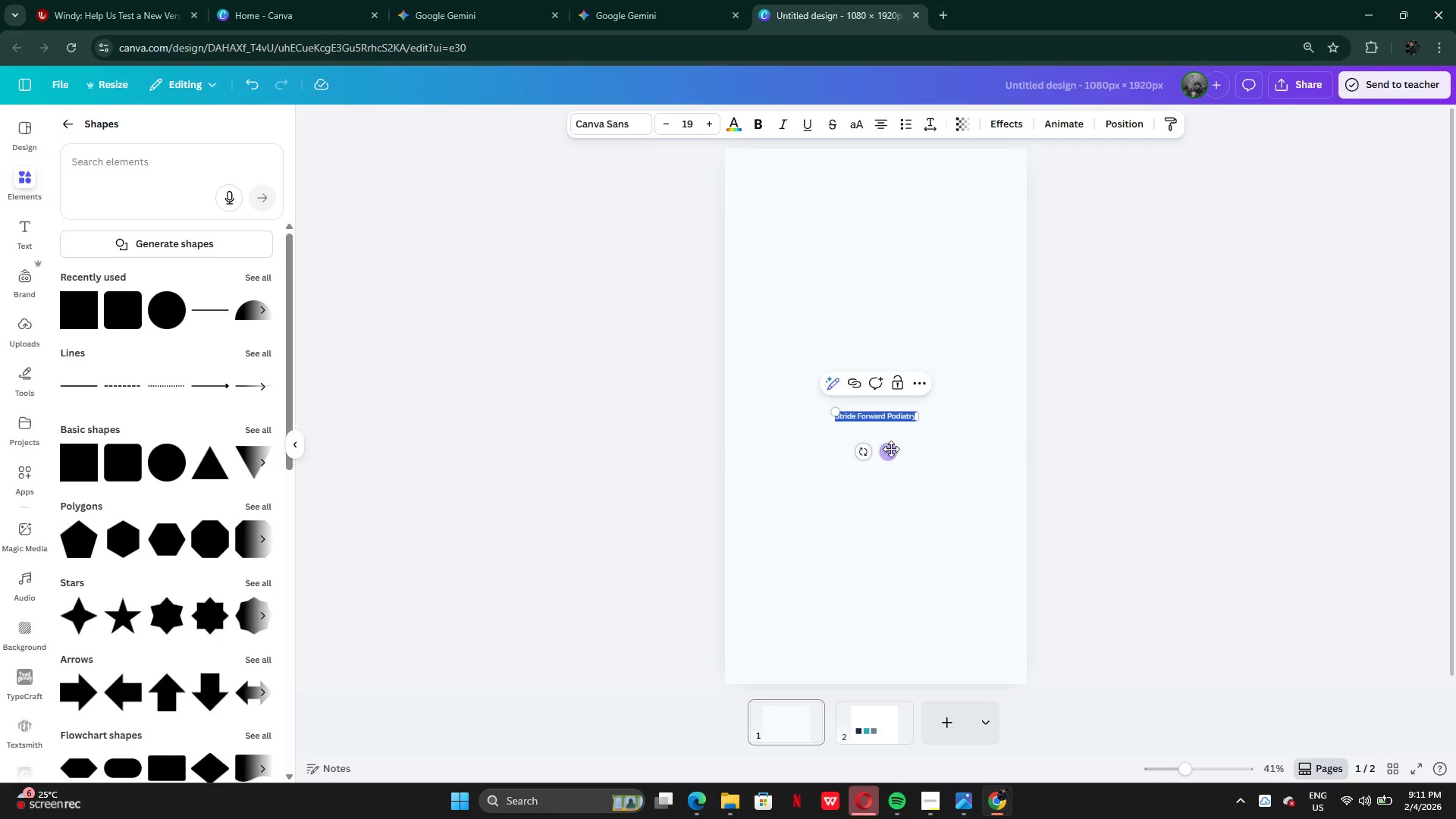 
left_click_drag(start_coordinate=[890, 448], to_coordinate=[882, 209])
 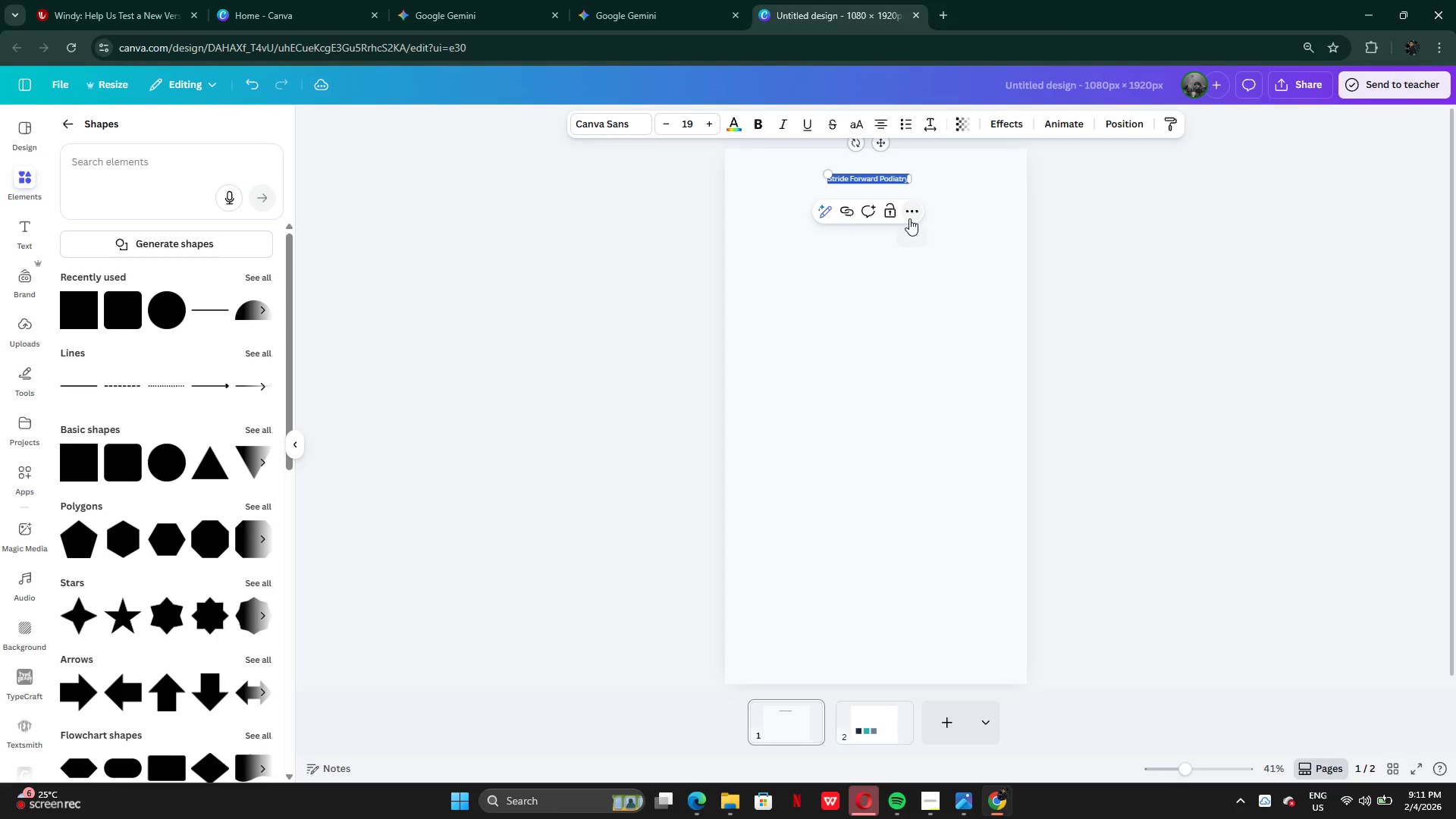 
left_click([909, 218])
 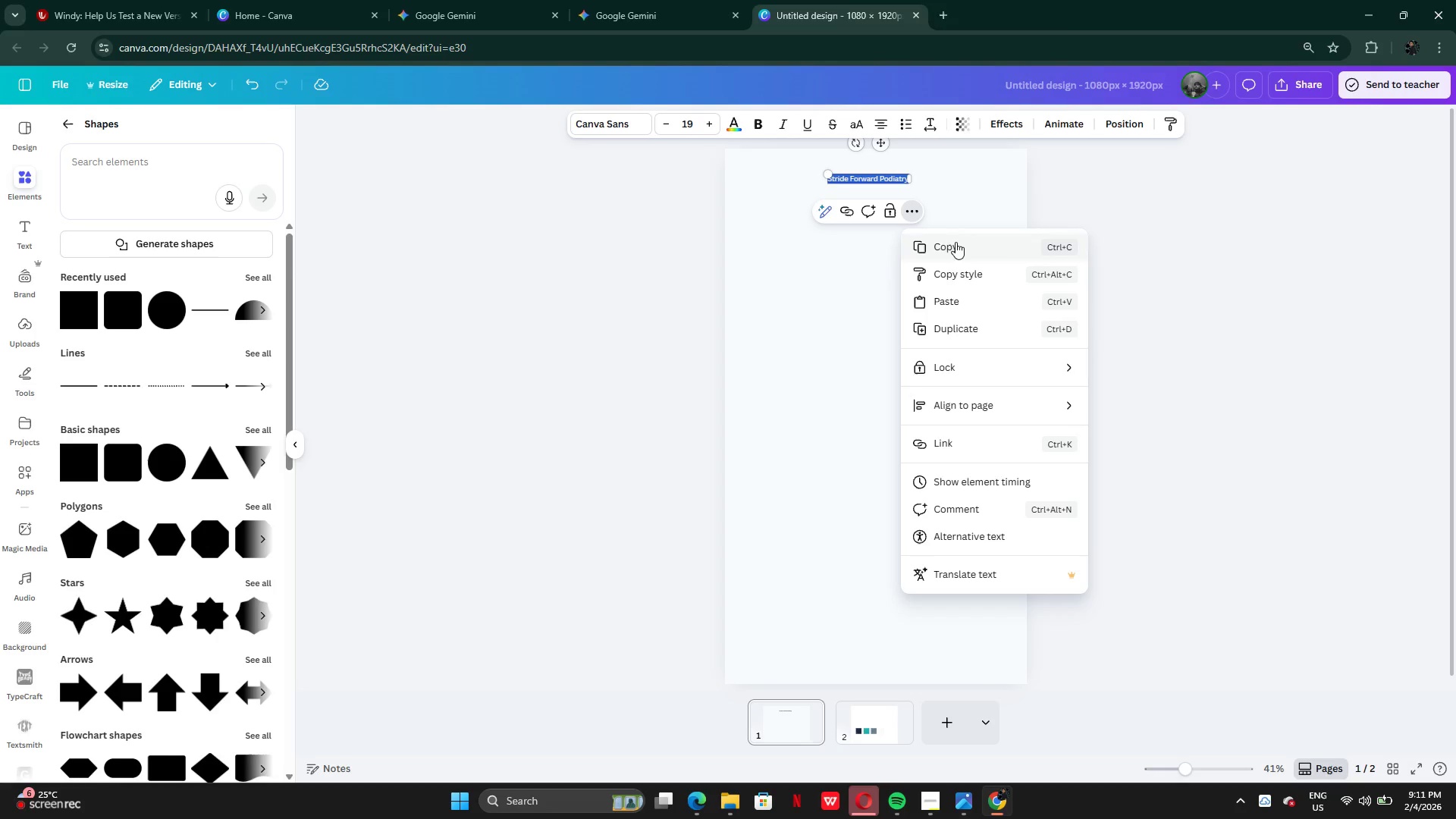 
left_click_drag(start_coordinate=[956, 243], to_coordinate=[769, 246])
 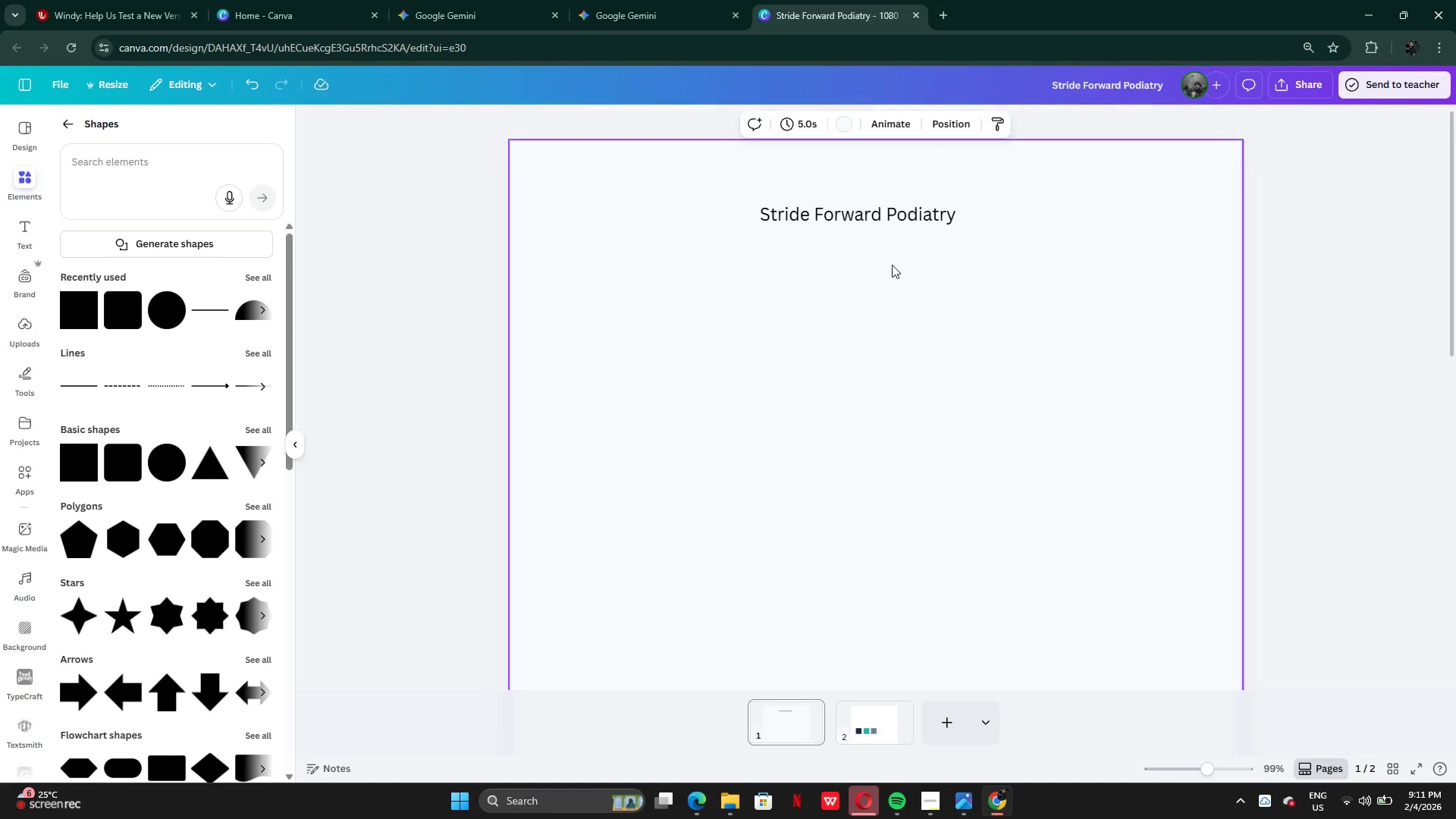 
left_click_drag(start_coordinate=[895, 224], to_coordinate=[893, 202])
 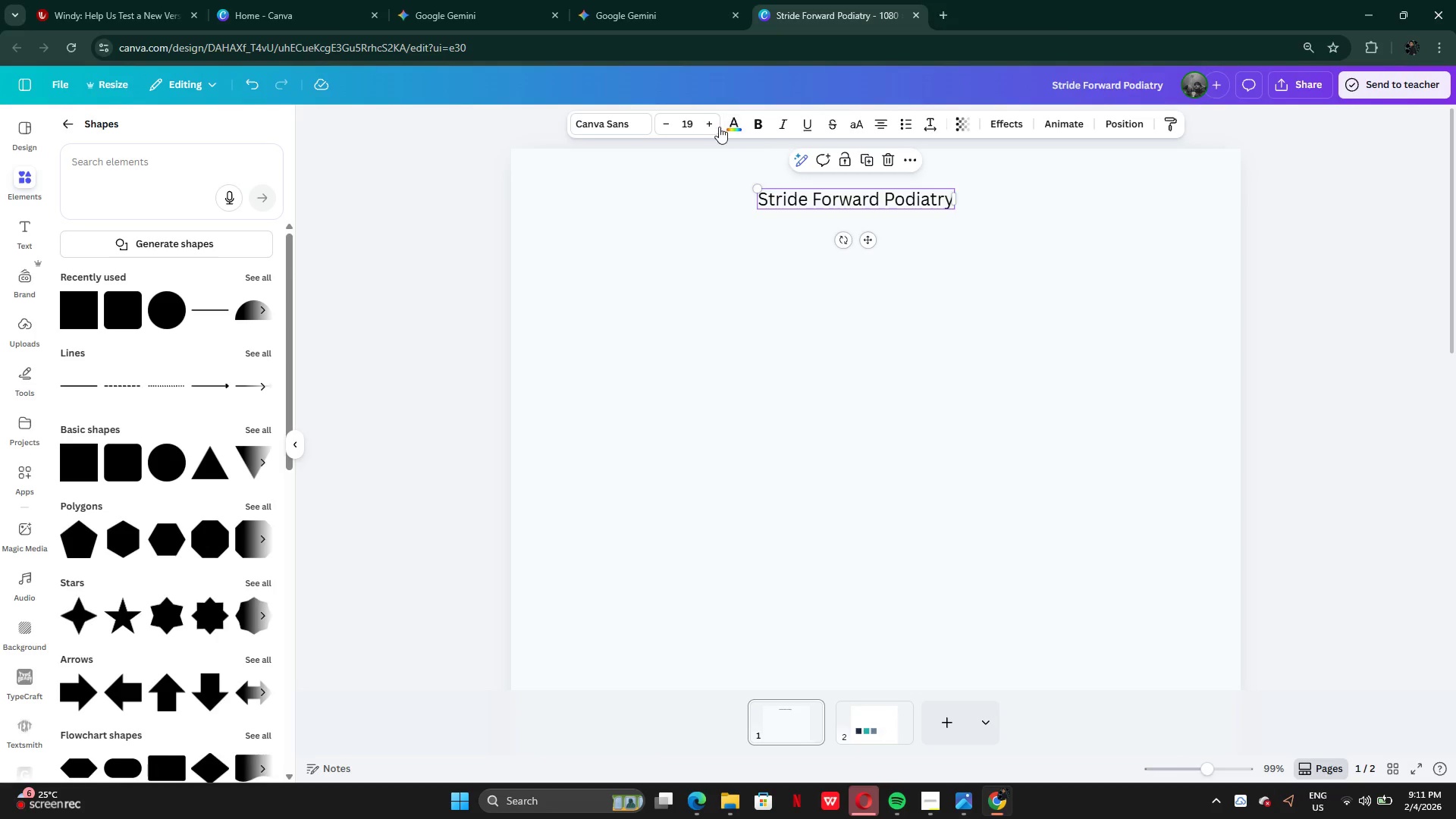 
double_click([713, 127])
 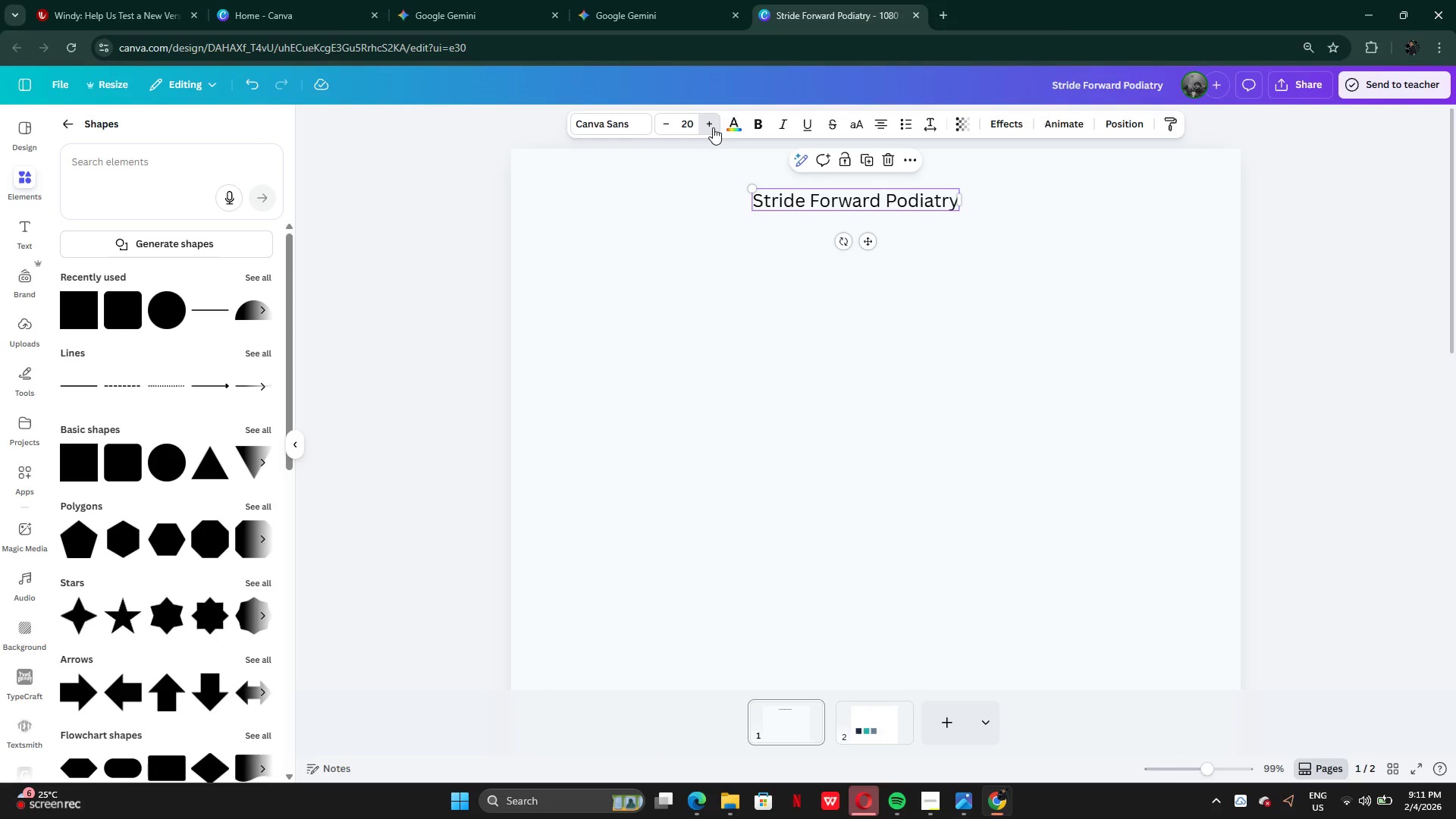 
triple_click([712, 127])
 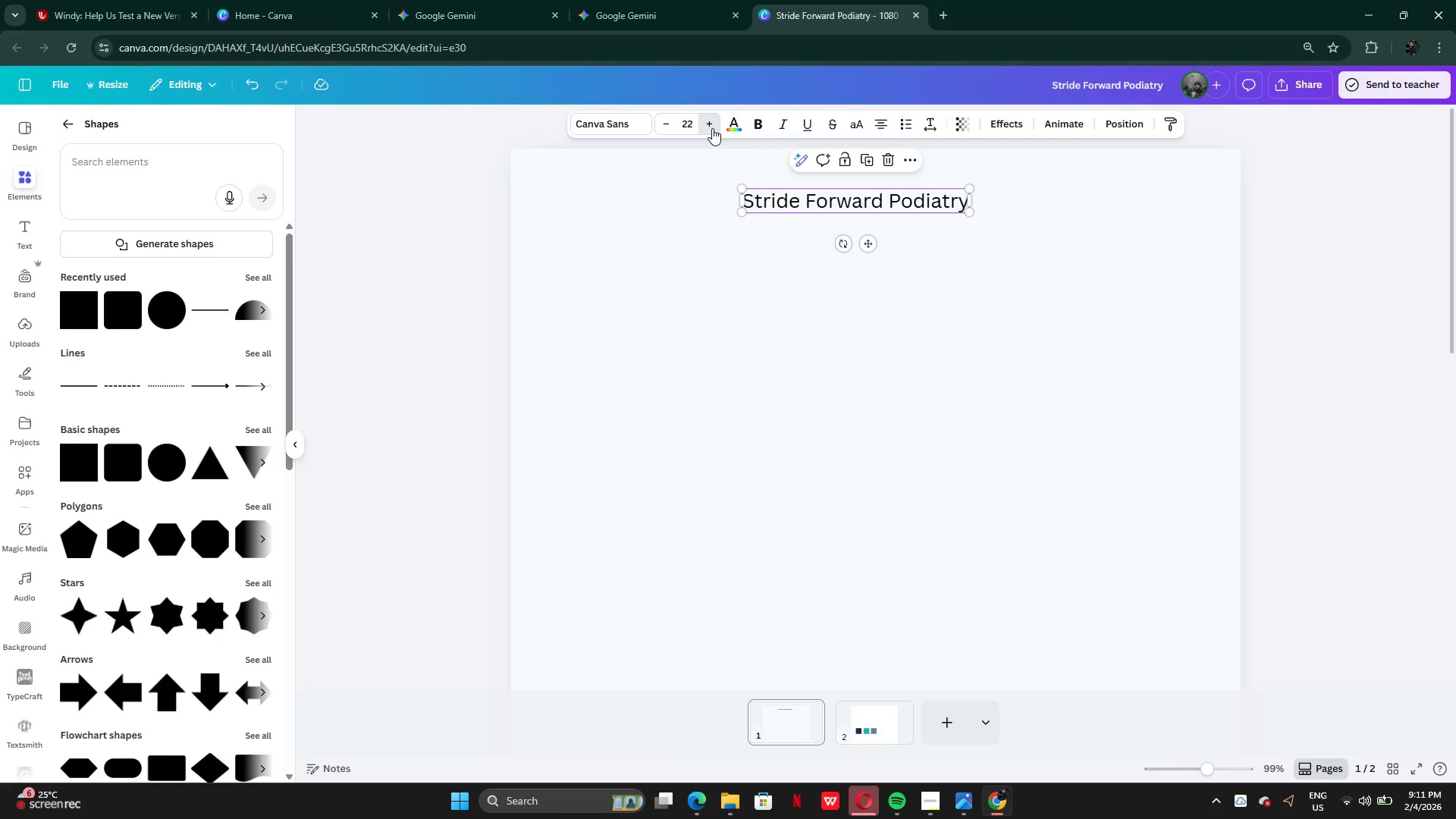 
triple_click([712, 128])
 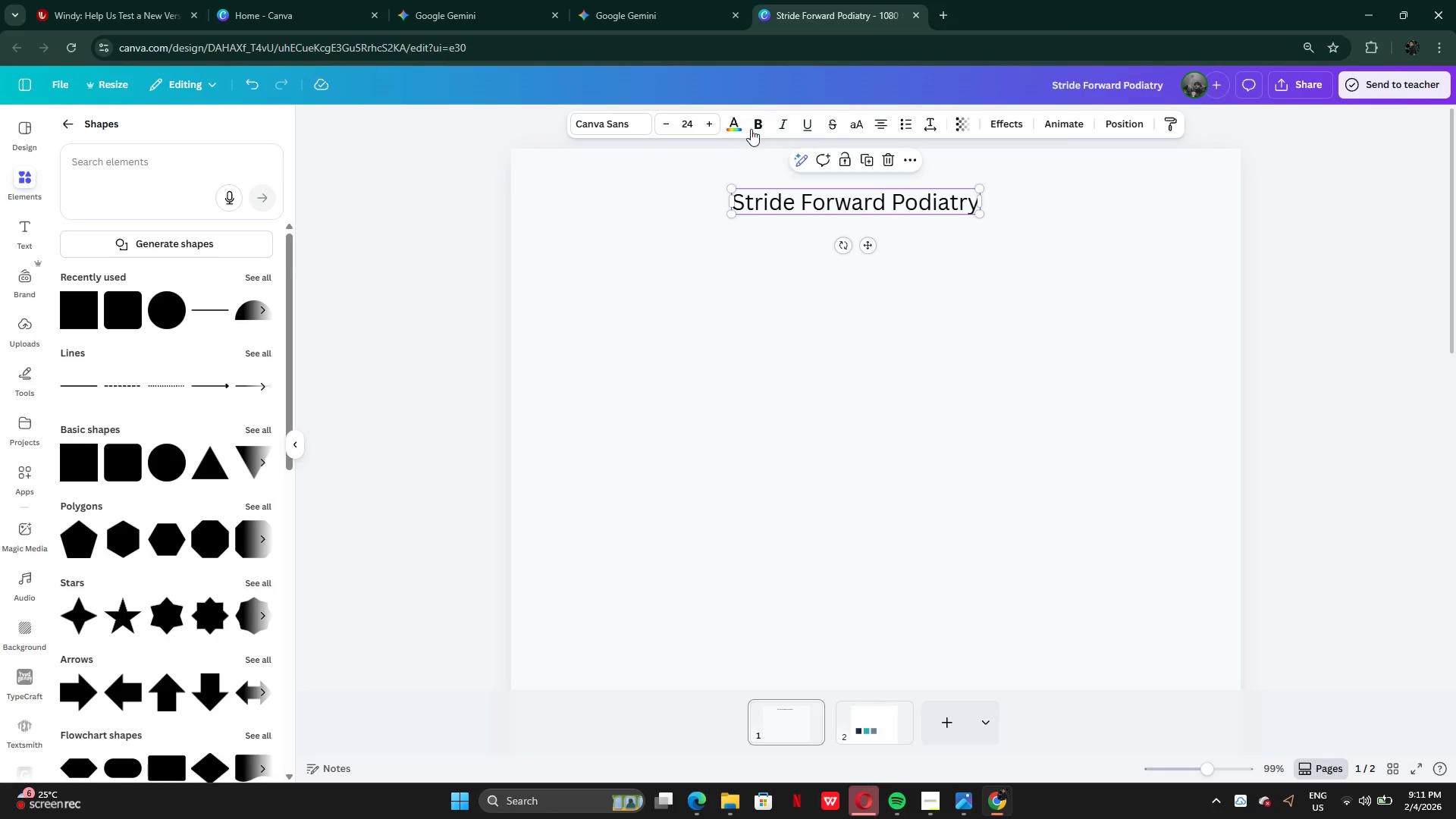 
left_click([619, 124])
 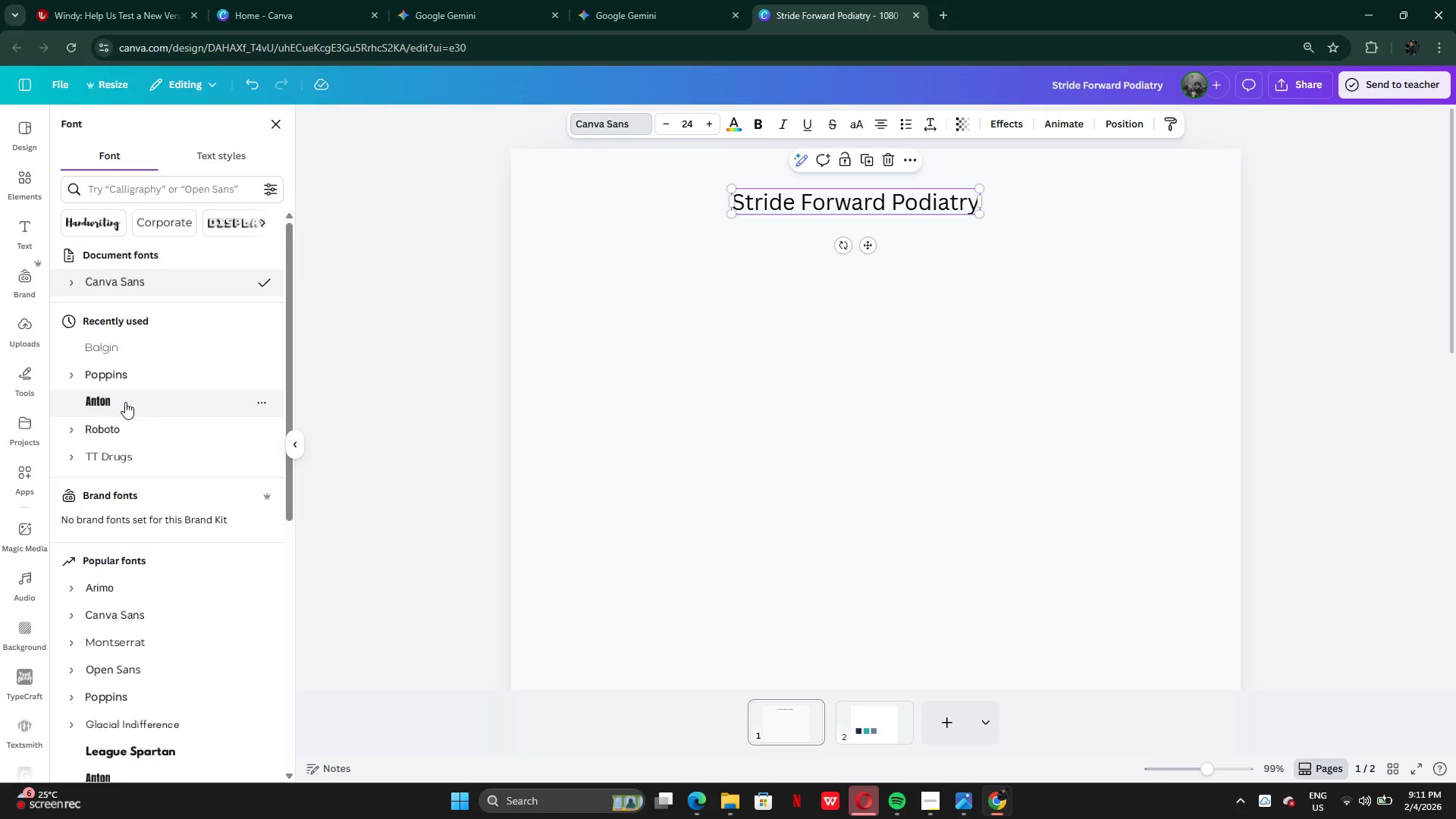 
left_click([119, 407])
 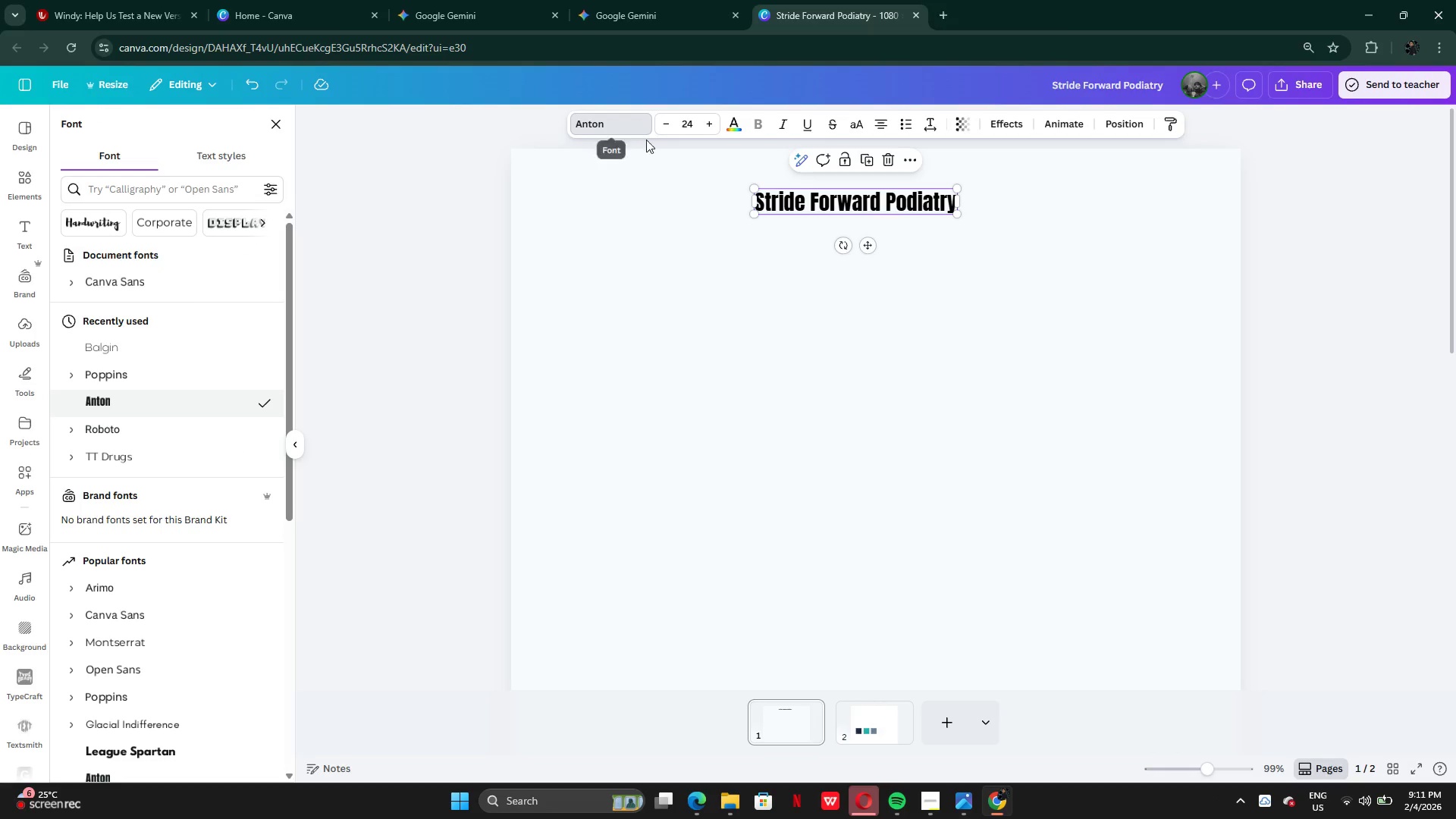 
left_click([742, 119])
 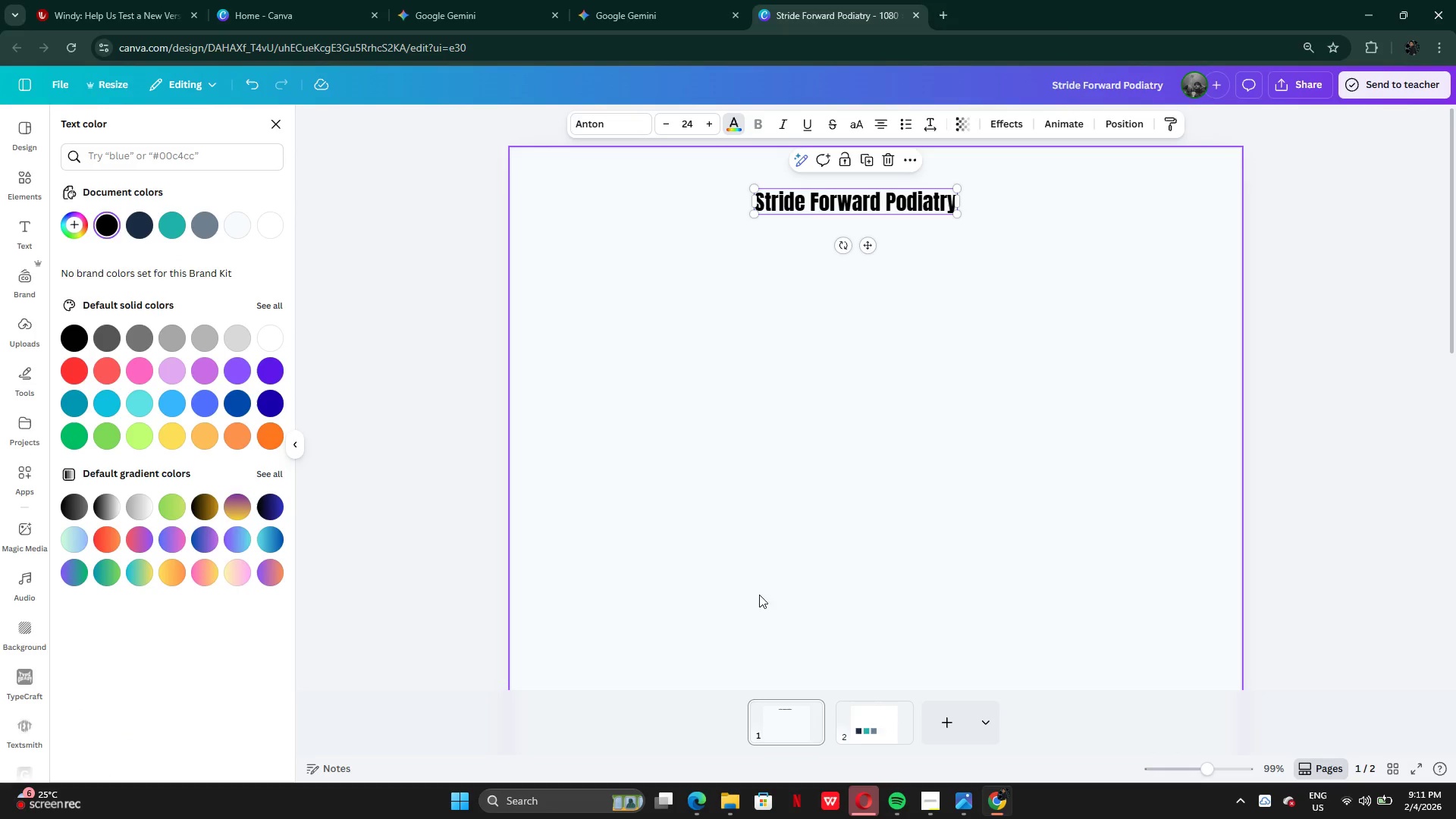 
left_click([202, 231])
 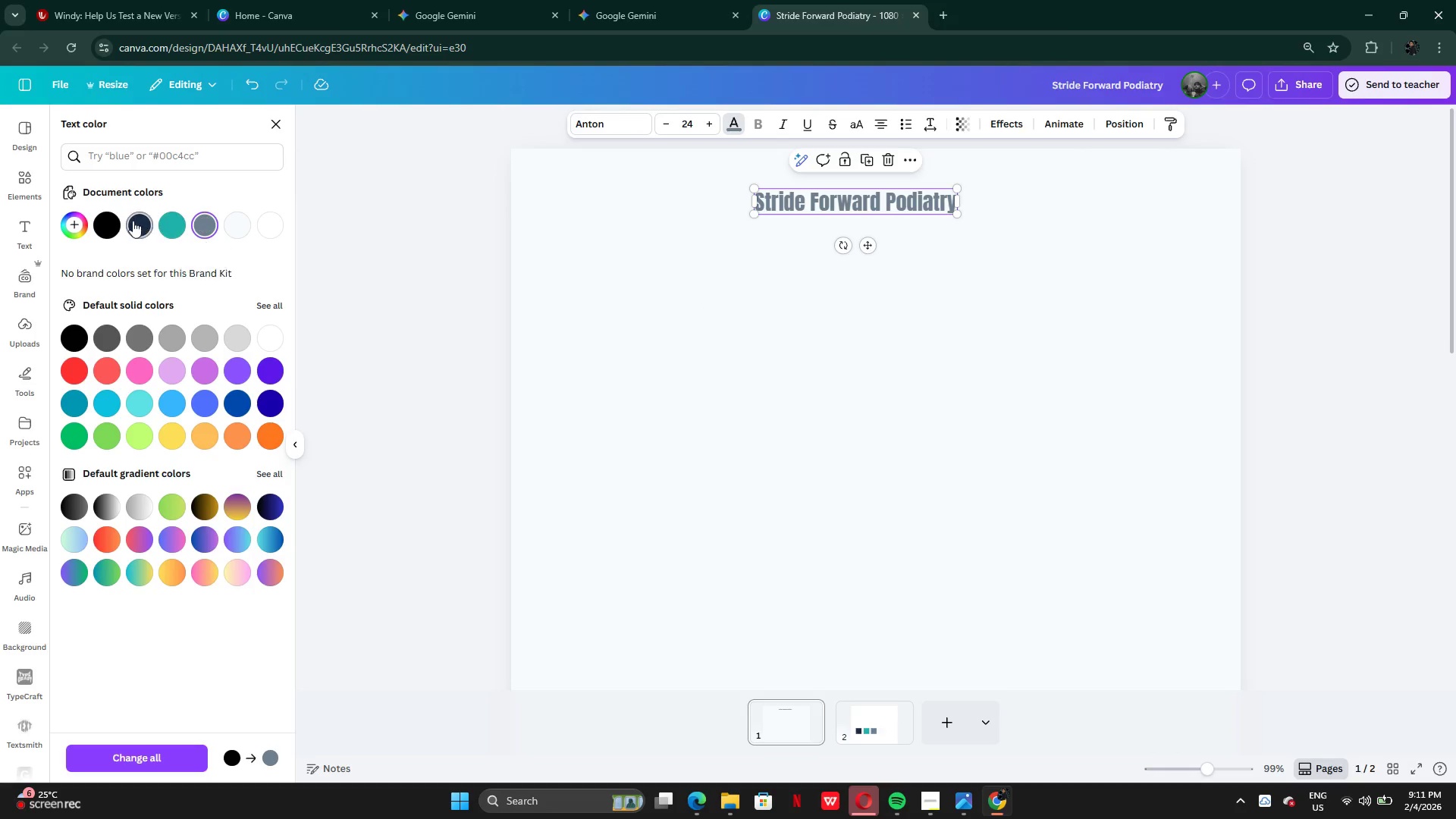 
left_click([133, 221])
 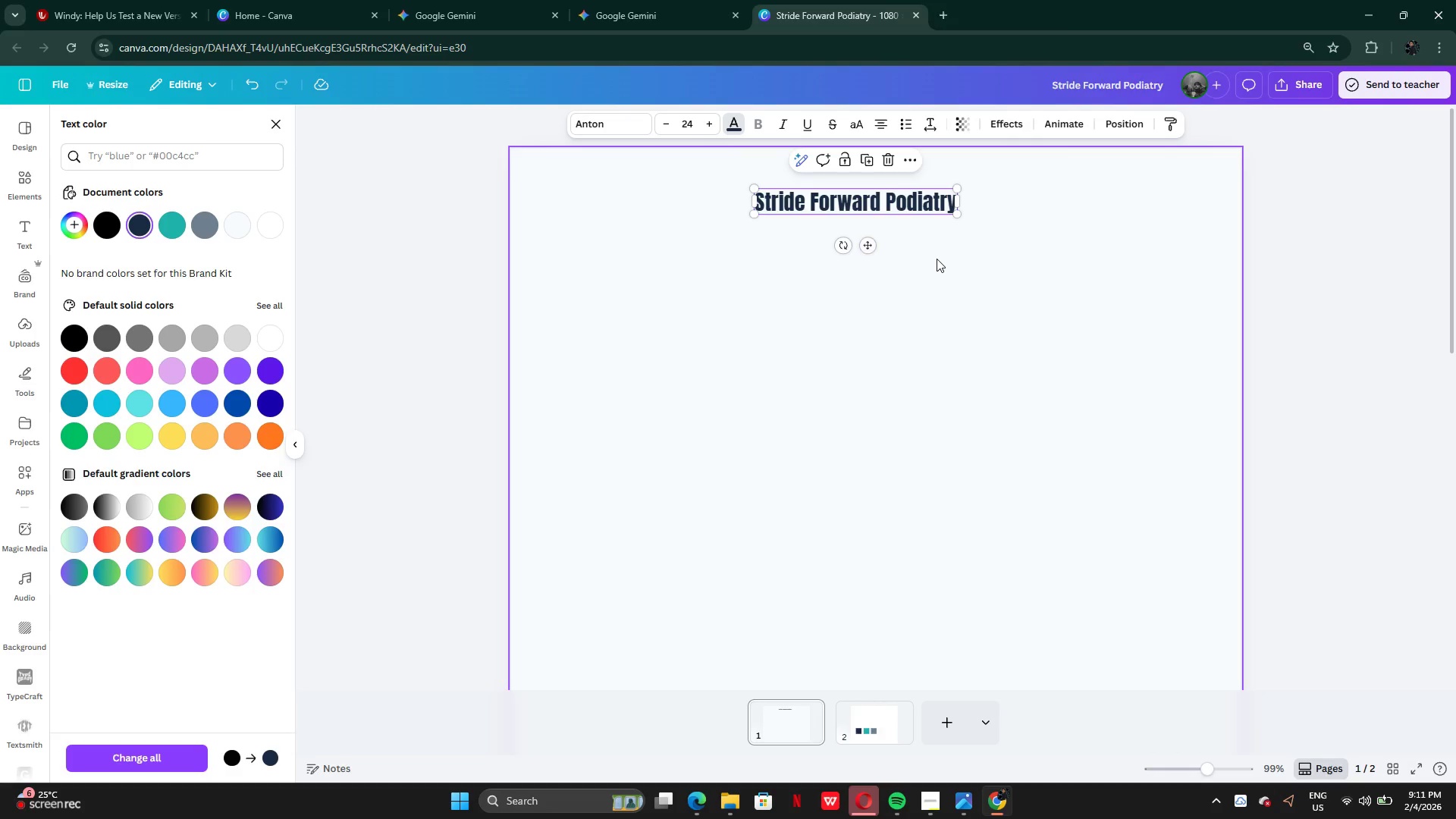 
double_click([937, 260])
 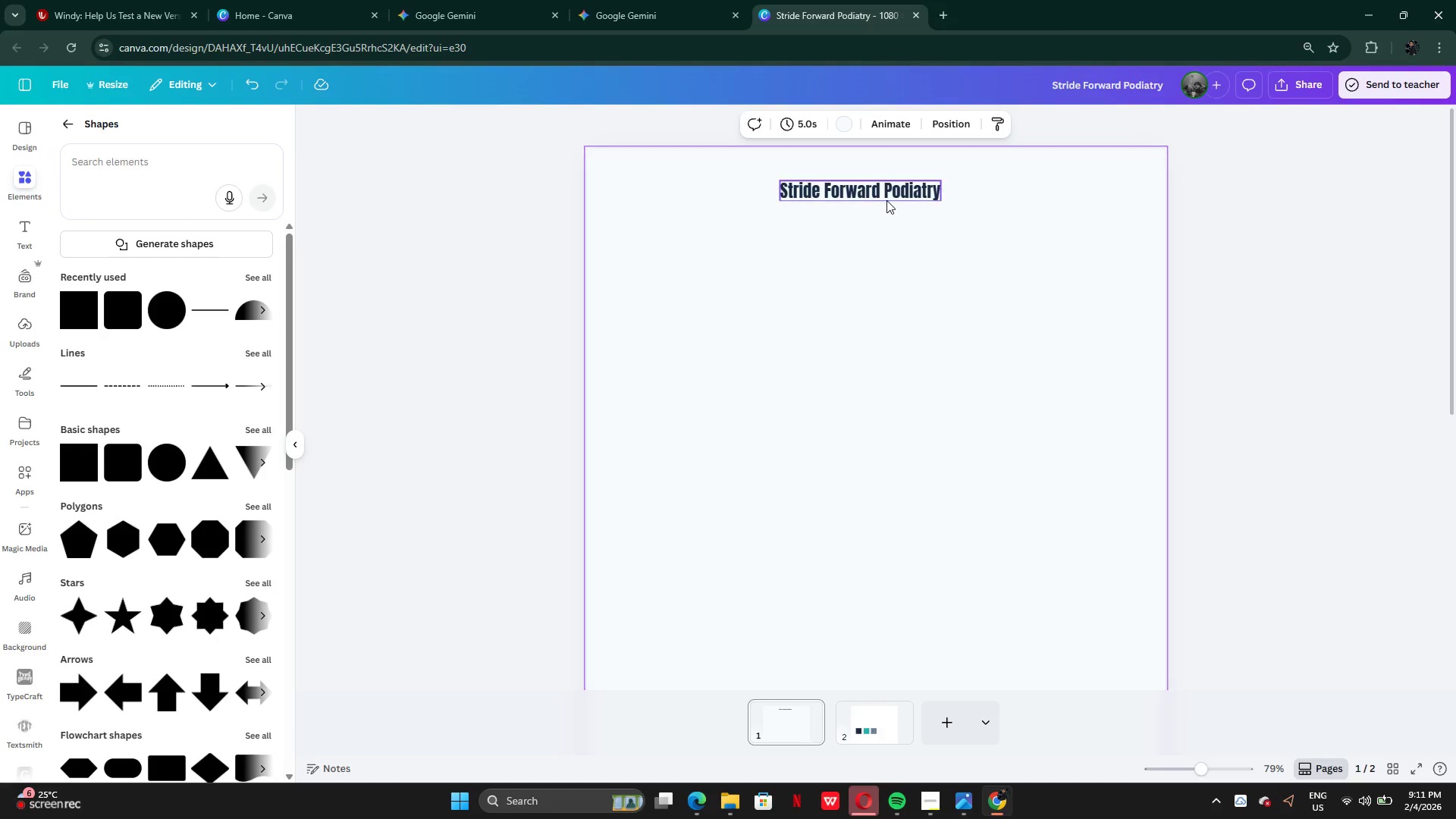 
left_click_drag(start_coordinate=[886, 200], to_coordinate=[905, 189])
 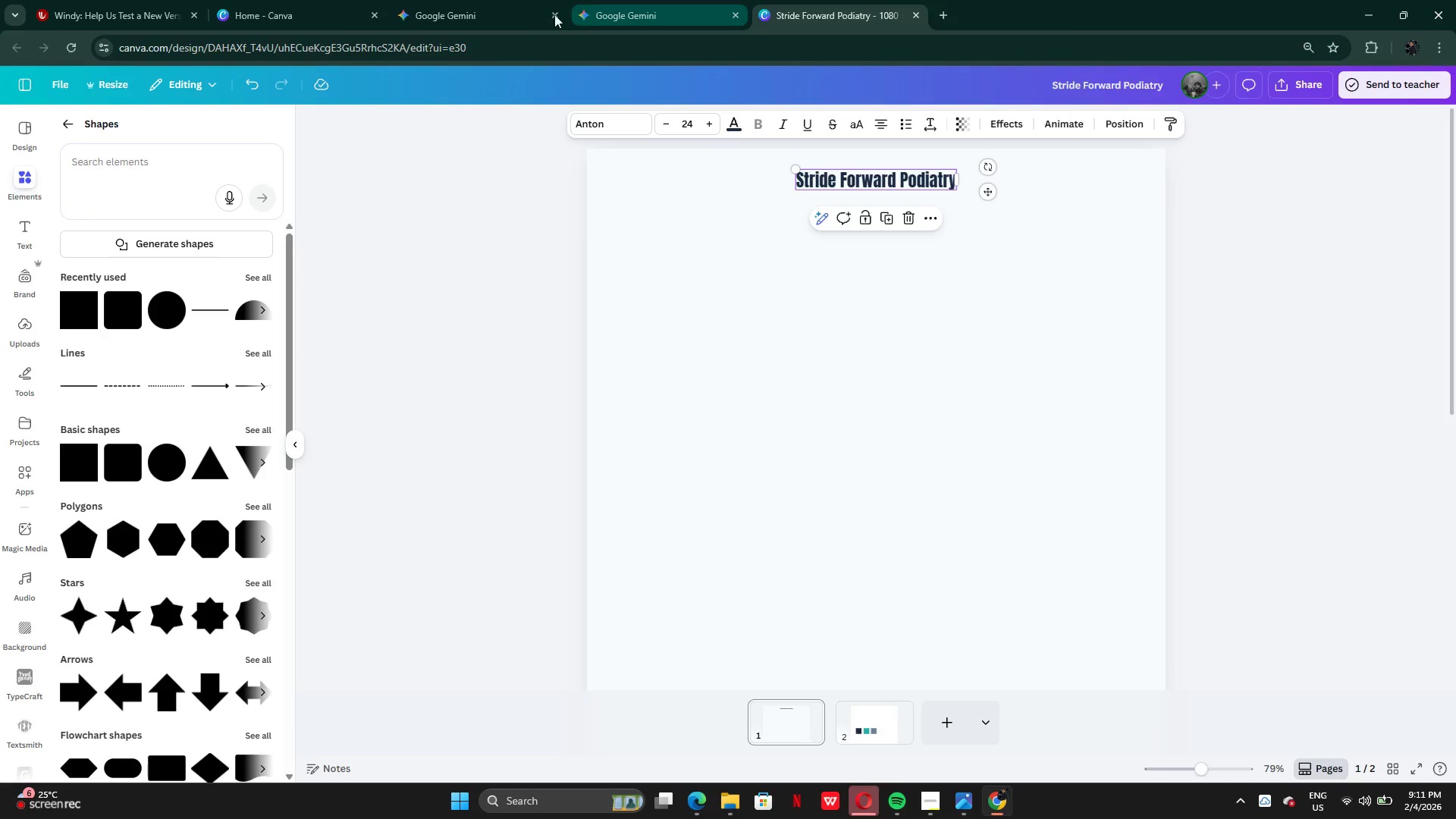 
left_click([664, 5])
 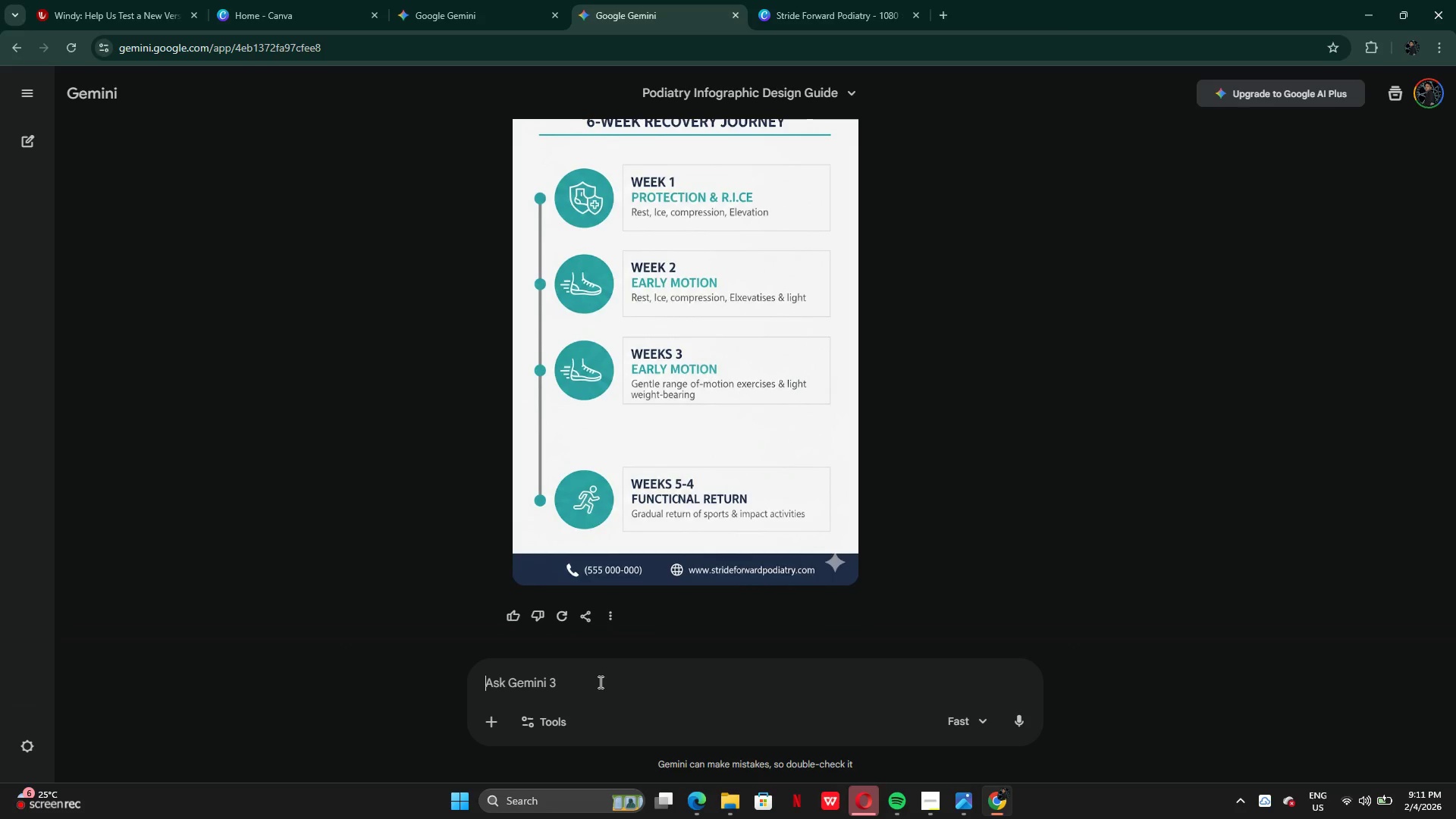 
left_click([597, 682])
 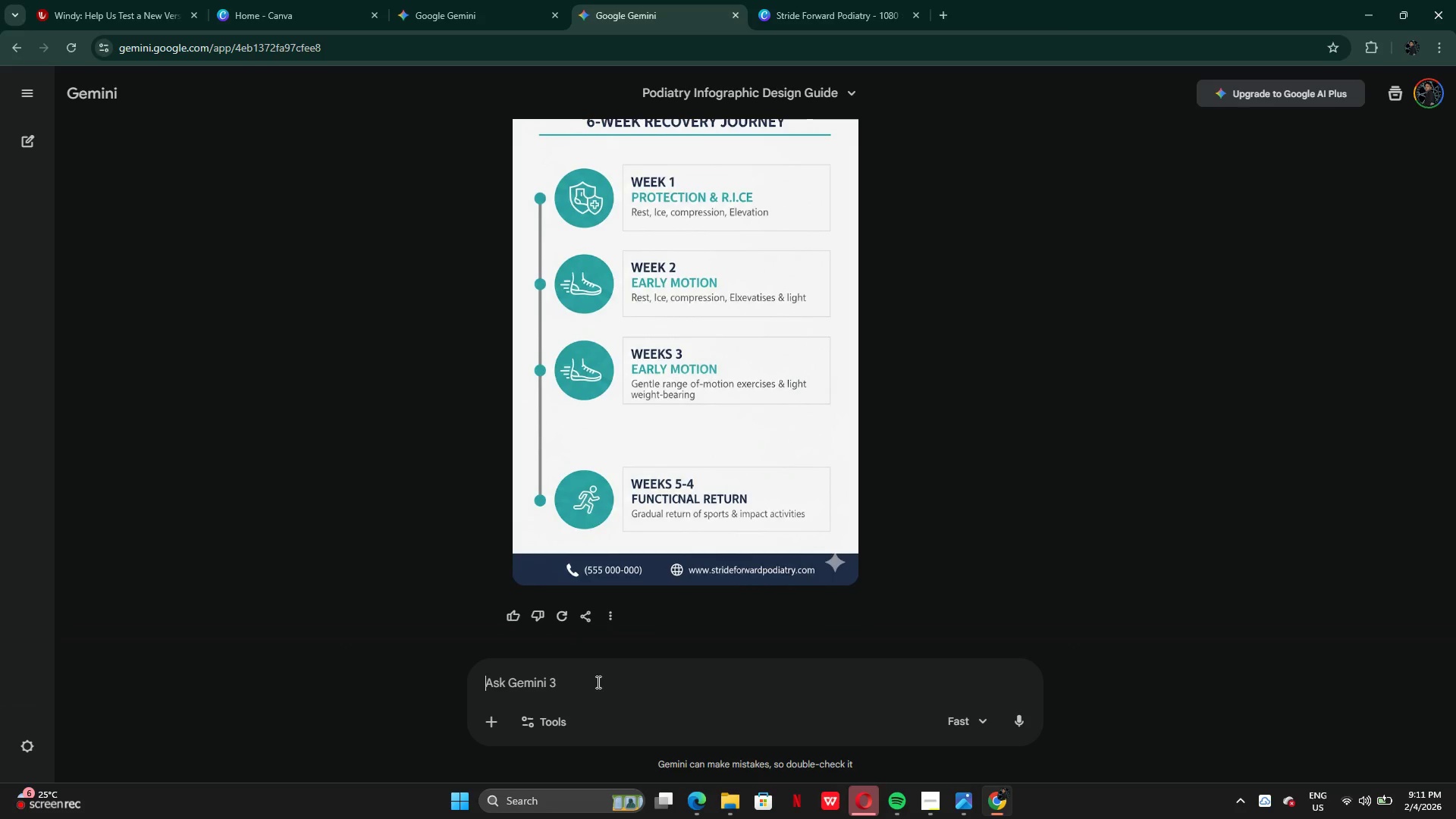 
type(can you generate logo for thid)
key(Backspace)
key(Backspace)
key(Backspace)
key(Backspace)
 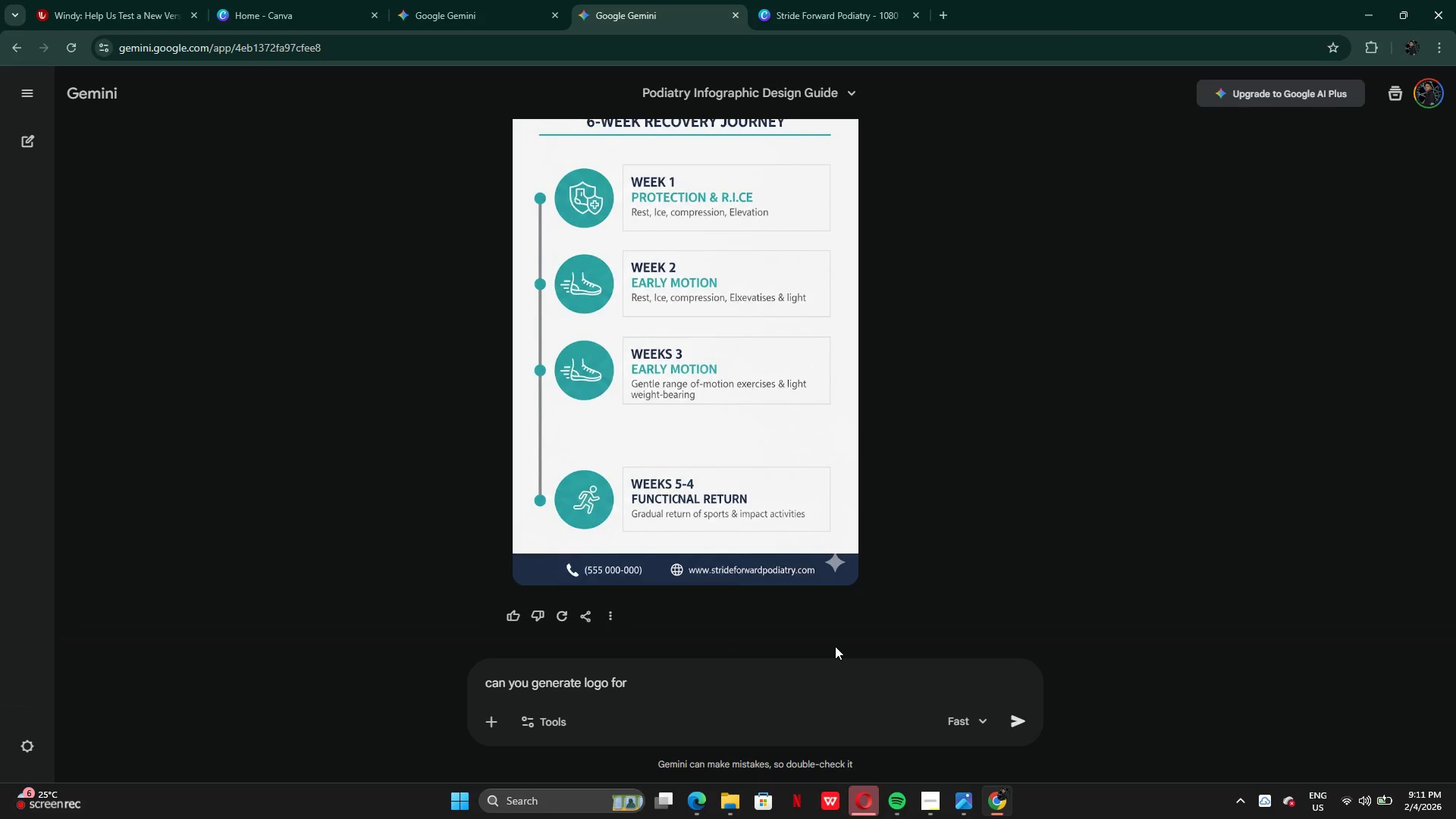 
type(the top)
 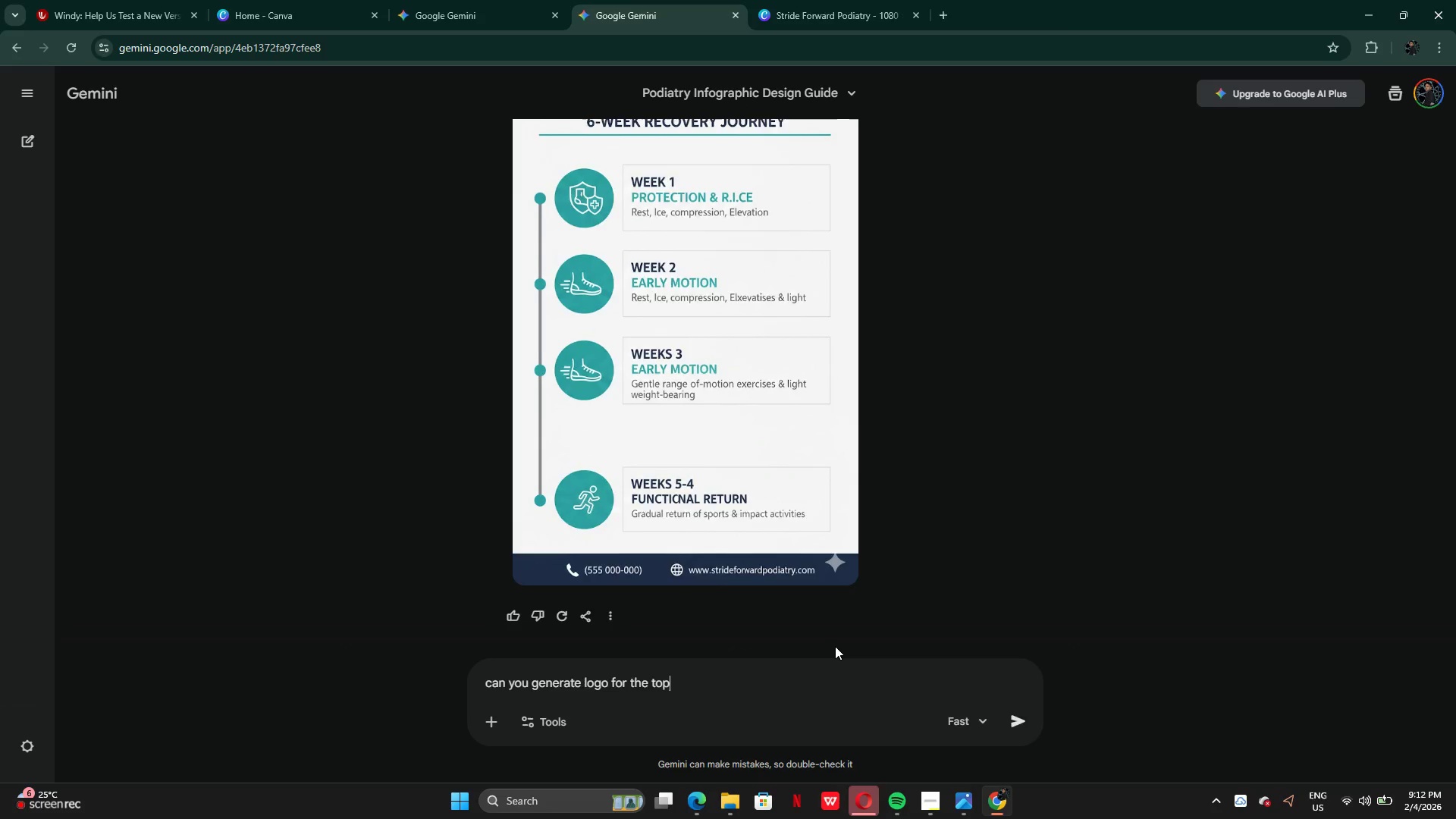 
key(Enter)
 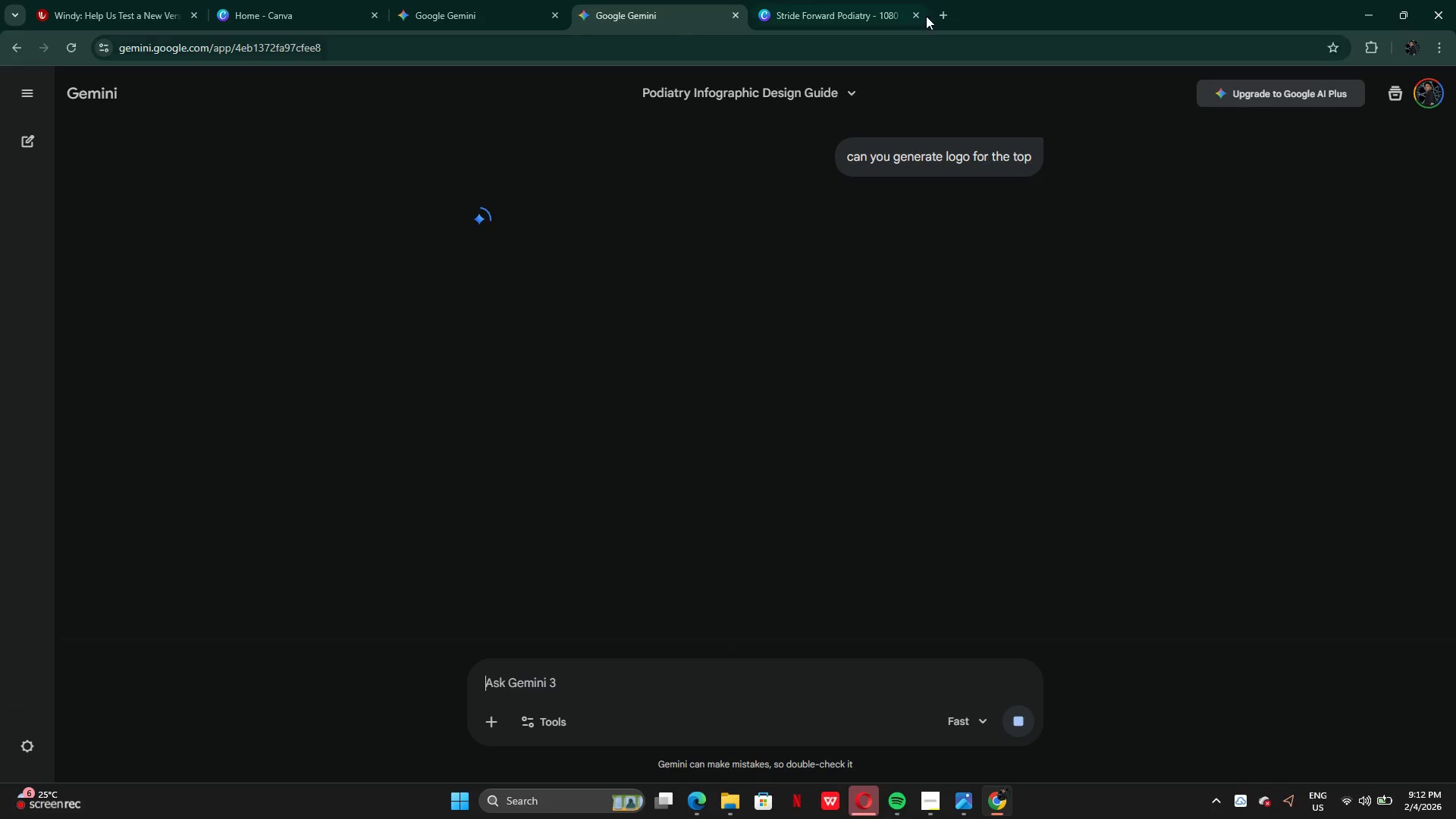 
left_click([880, 13])
 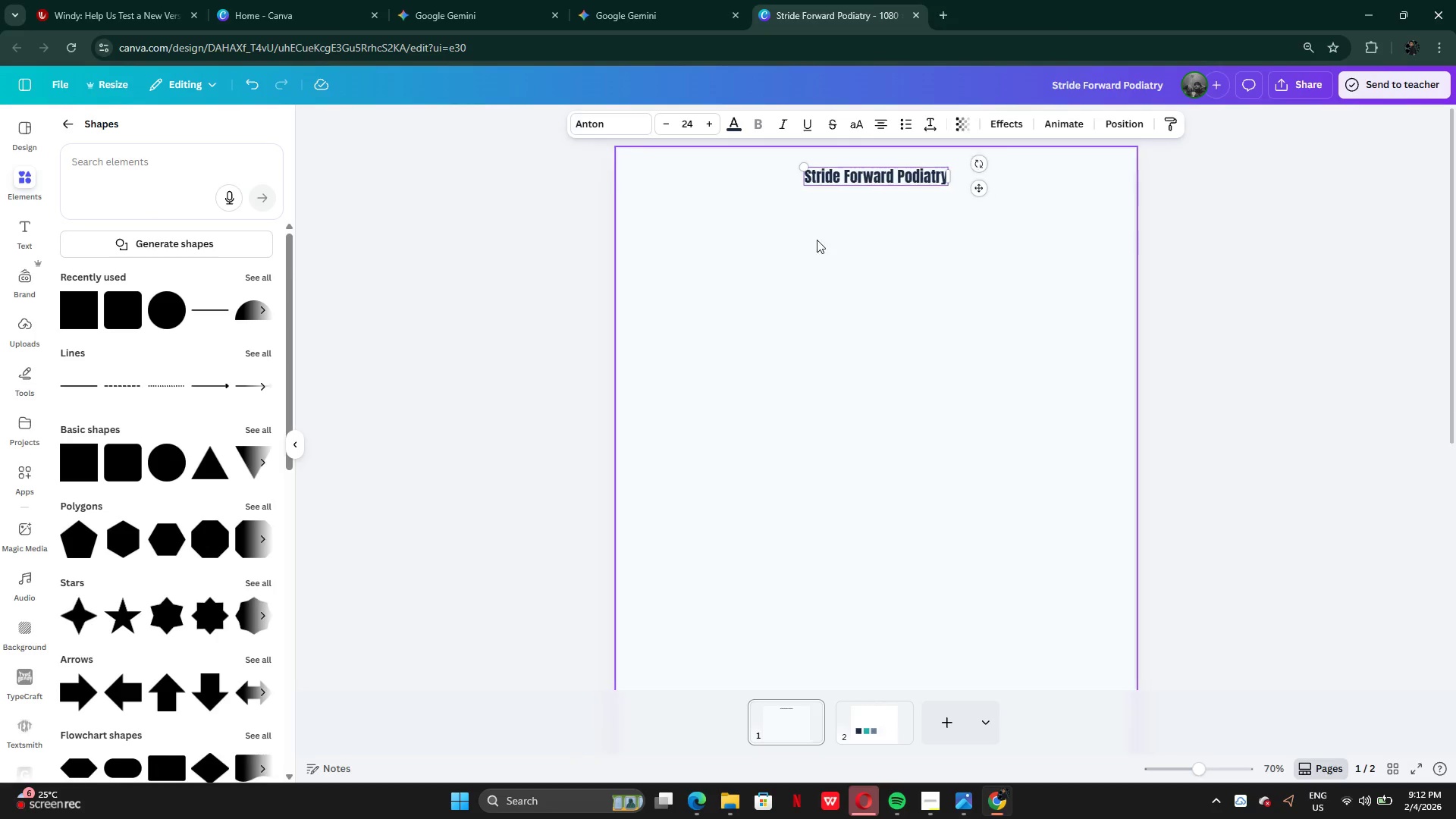 
left_click([637, 8])
 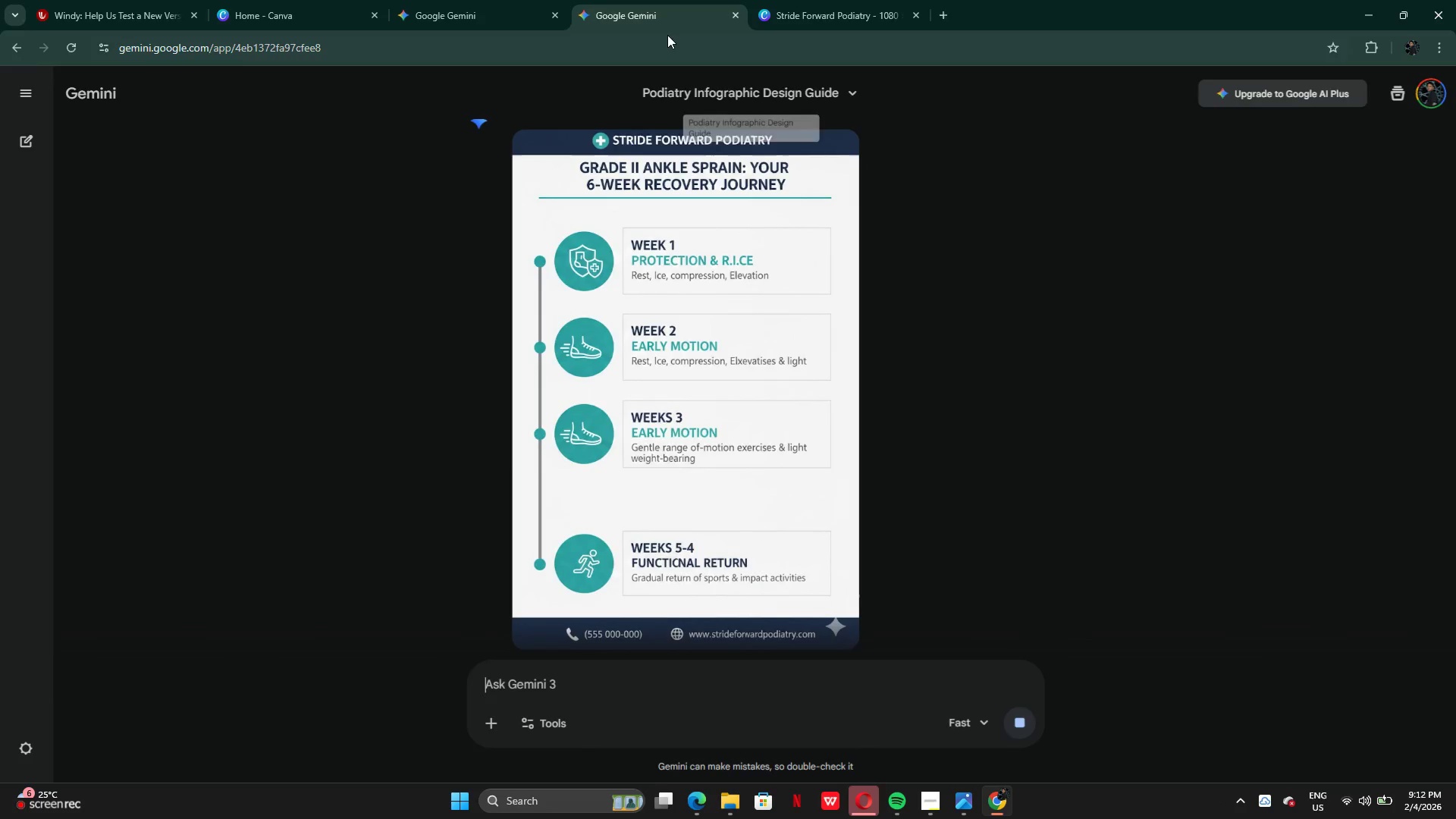 
left_click([543, 11])
 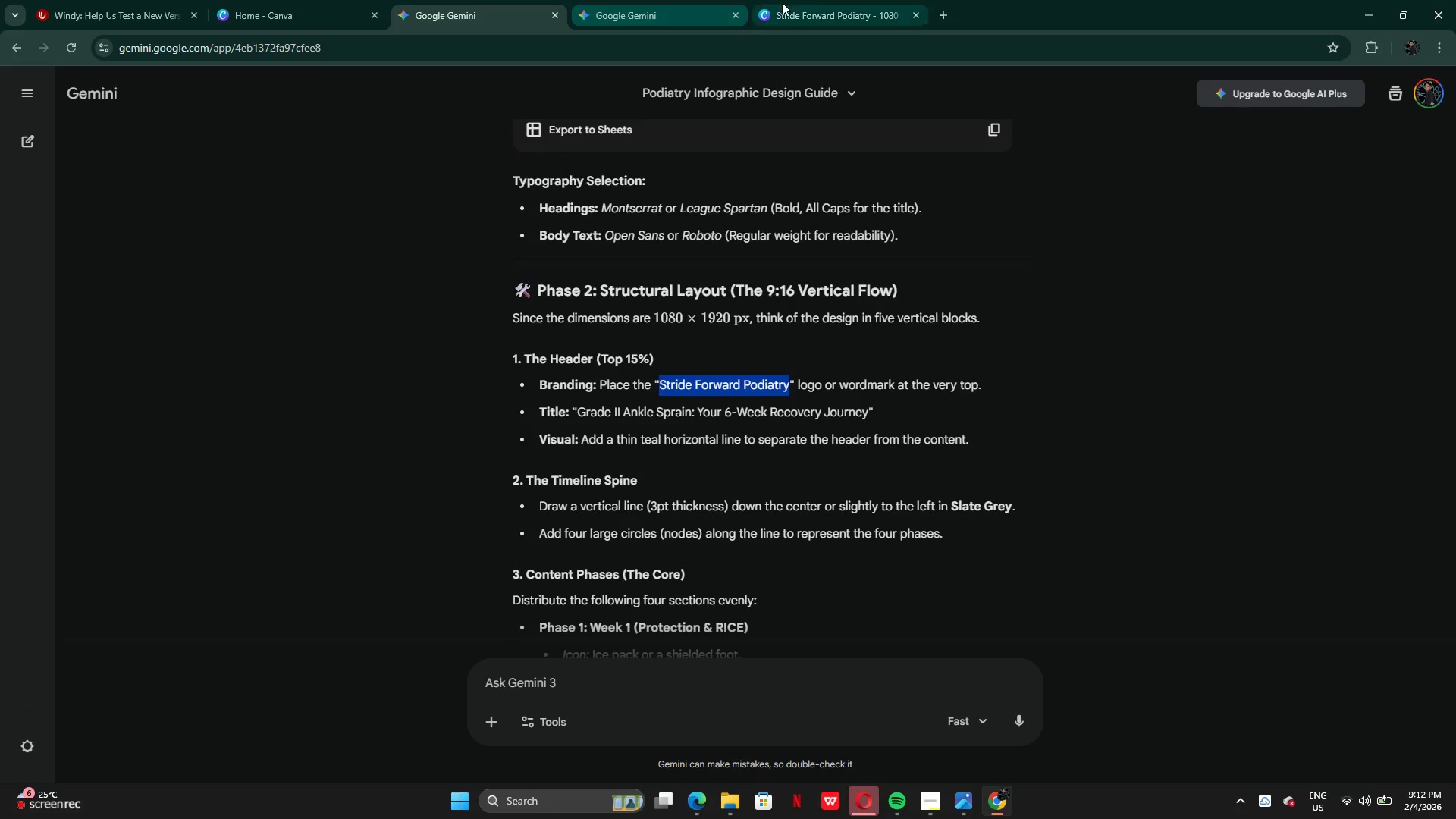 
left_click([821, 4])
 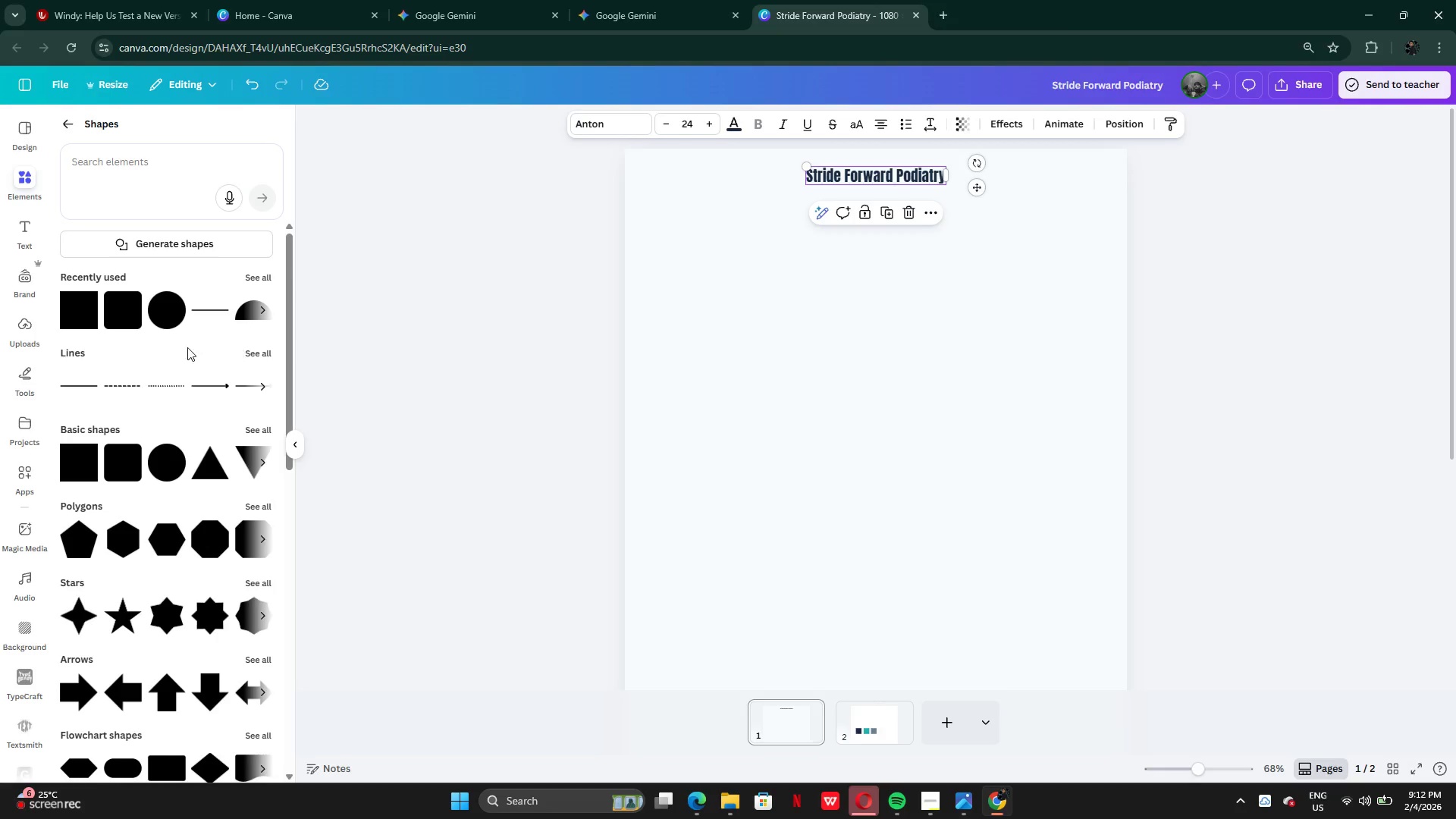 
left_click([81, 319])
 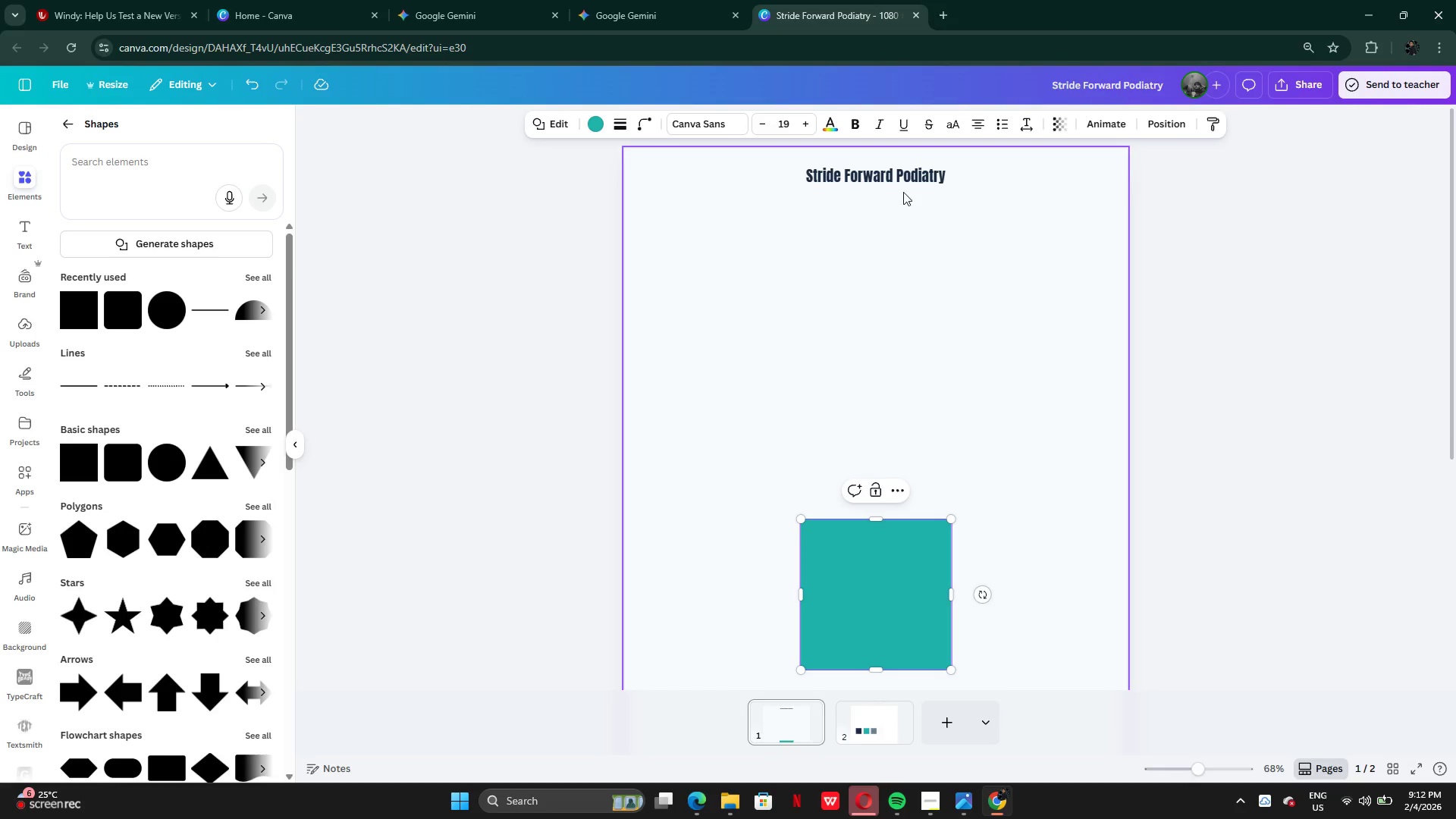 
left_click([886, 177])
 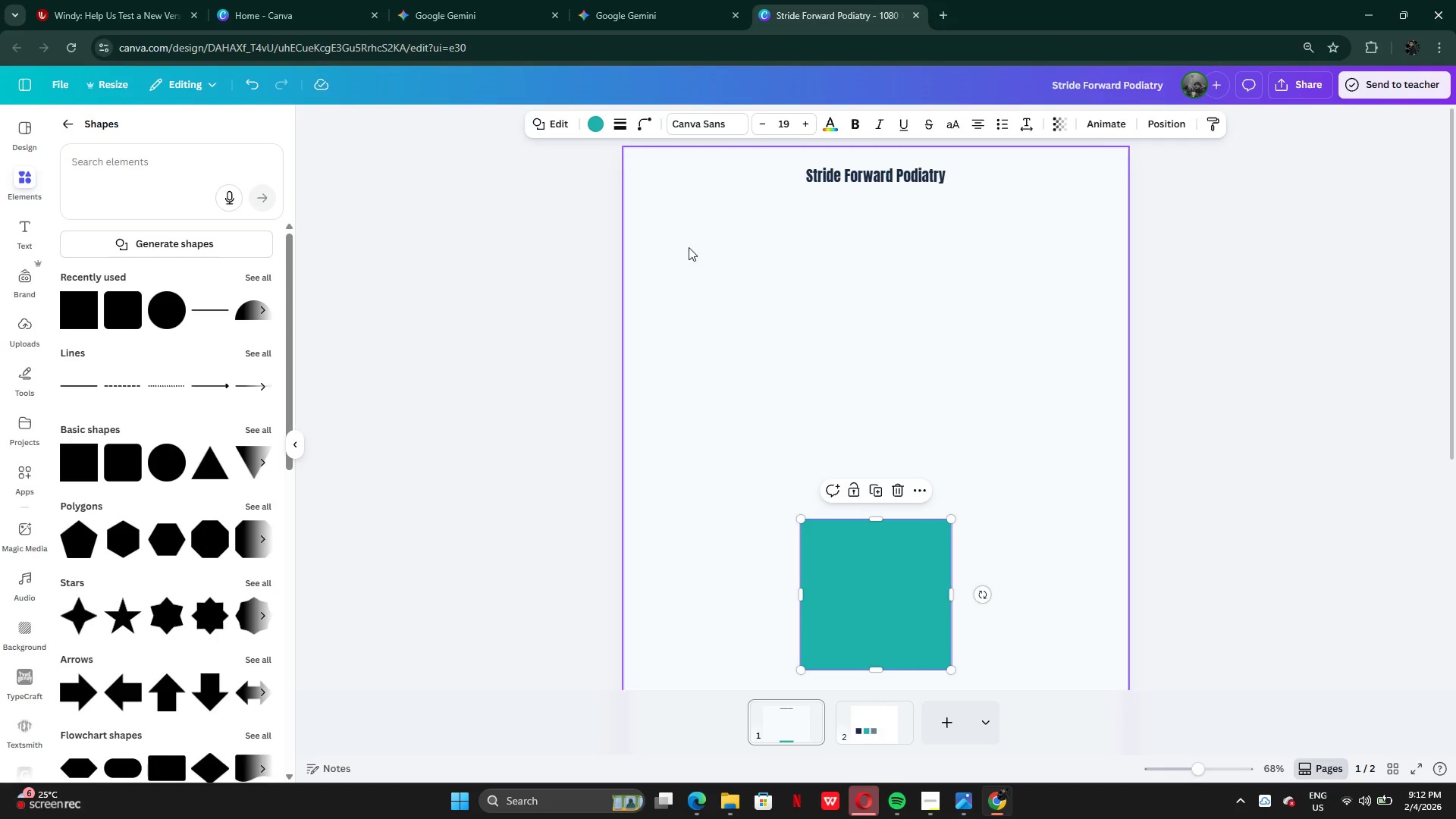 
left_click([606, 127])
 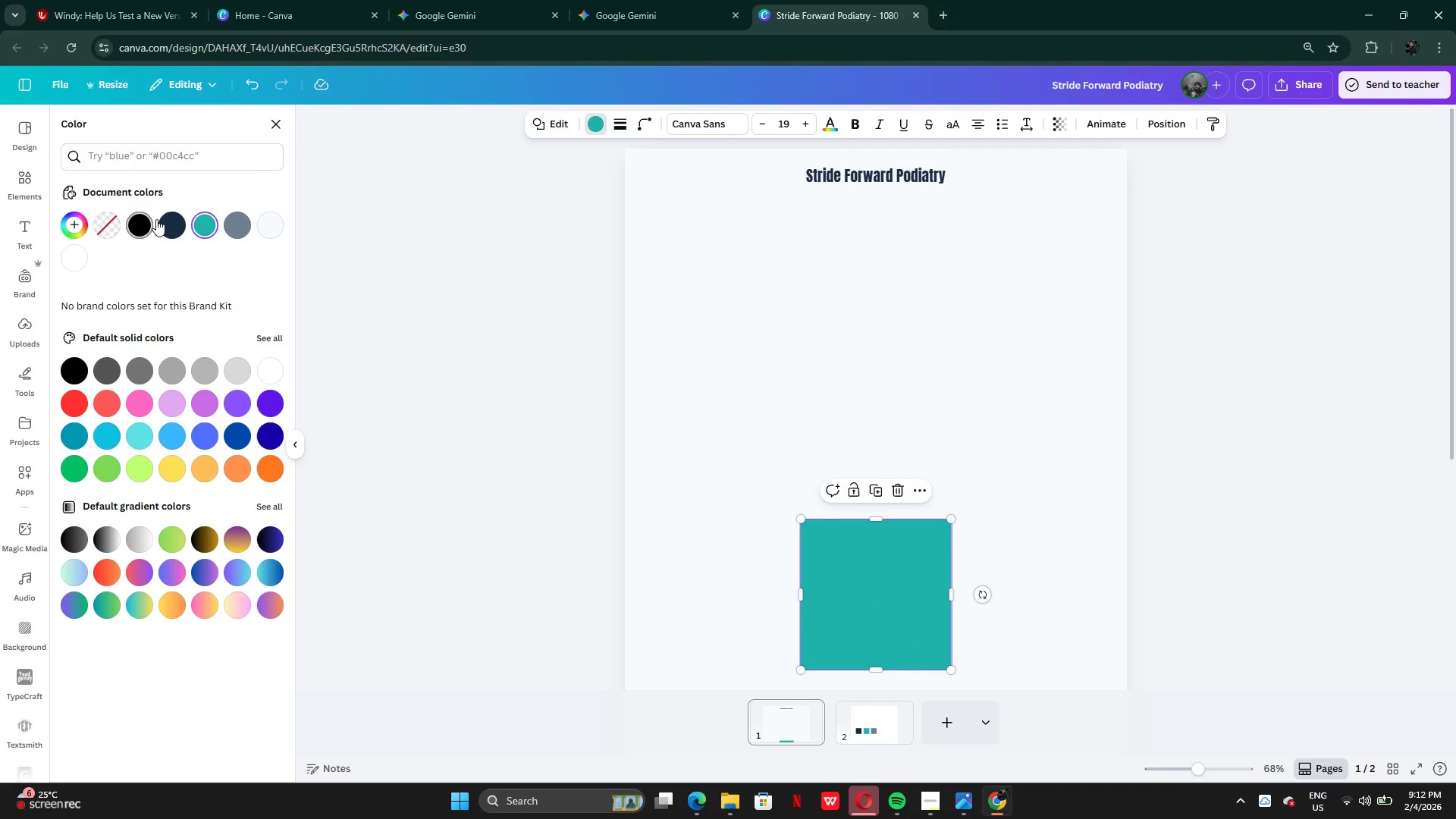 
left_click([168, 224])
 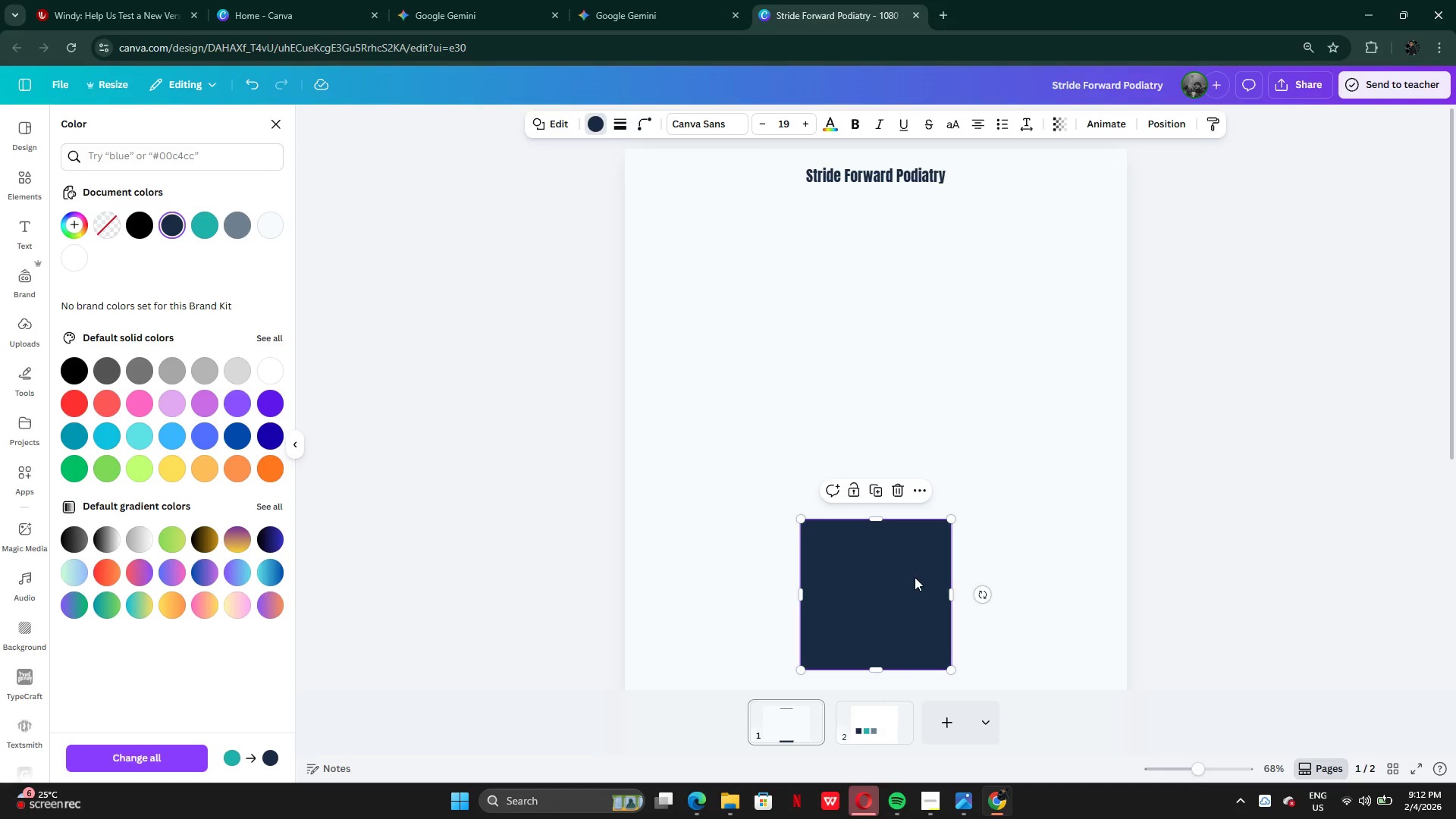 
left_click([1025, 529])
 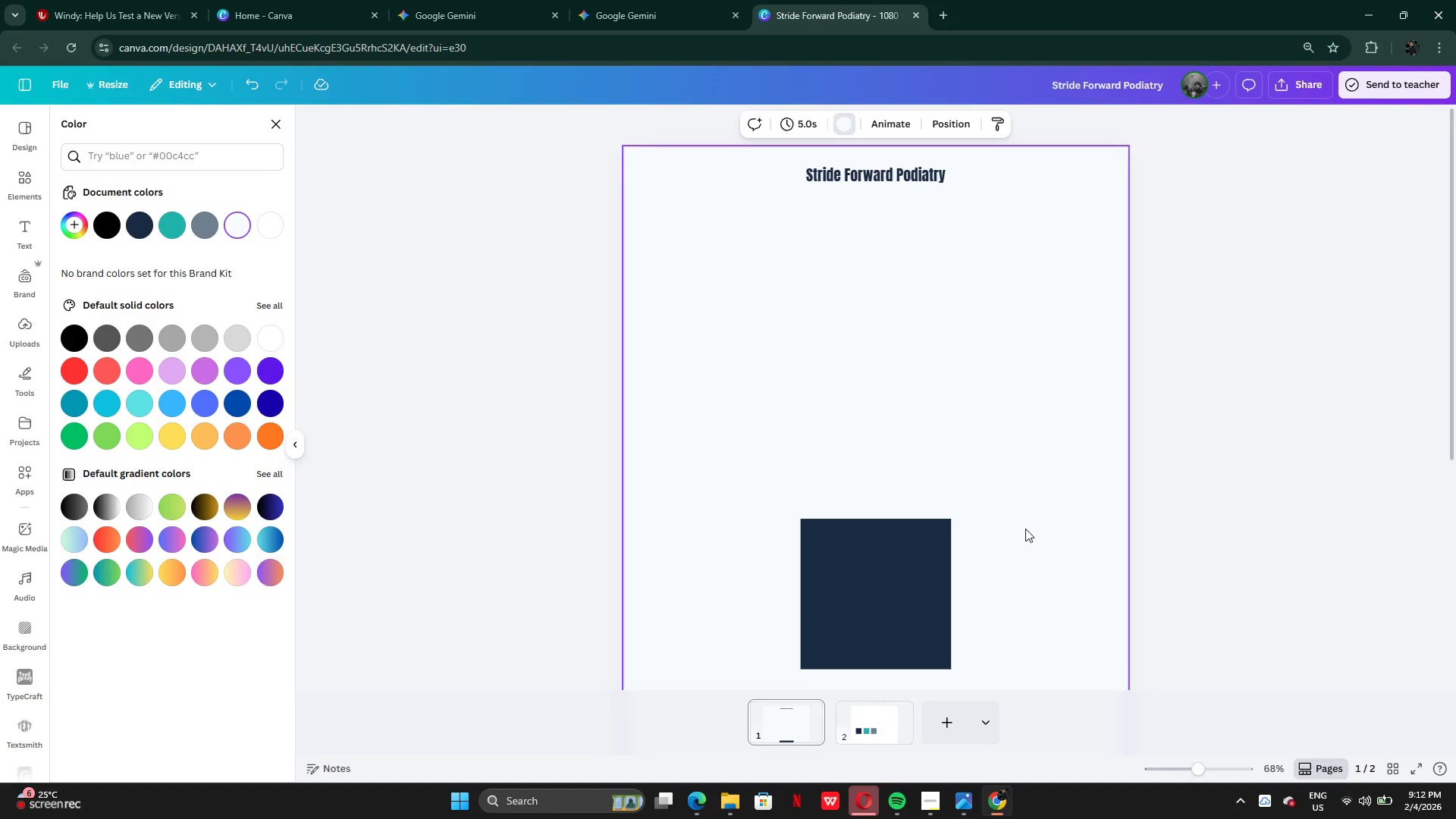 
scroll: coordinate [1025, 529], scroll_direction: down, amount: 3.0
 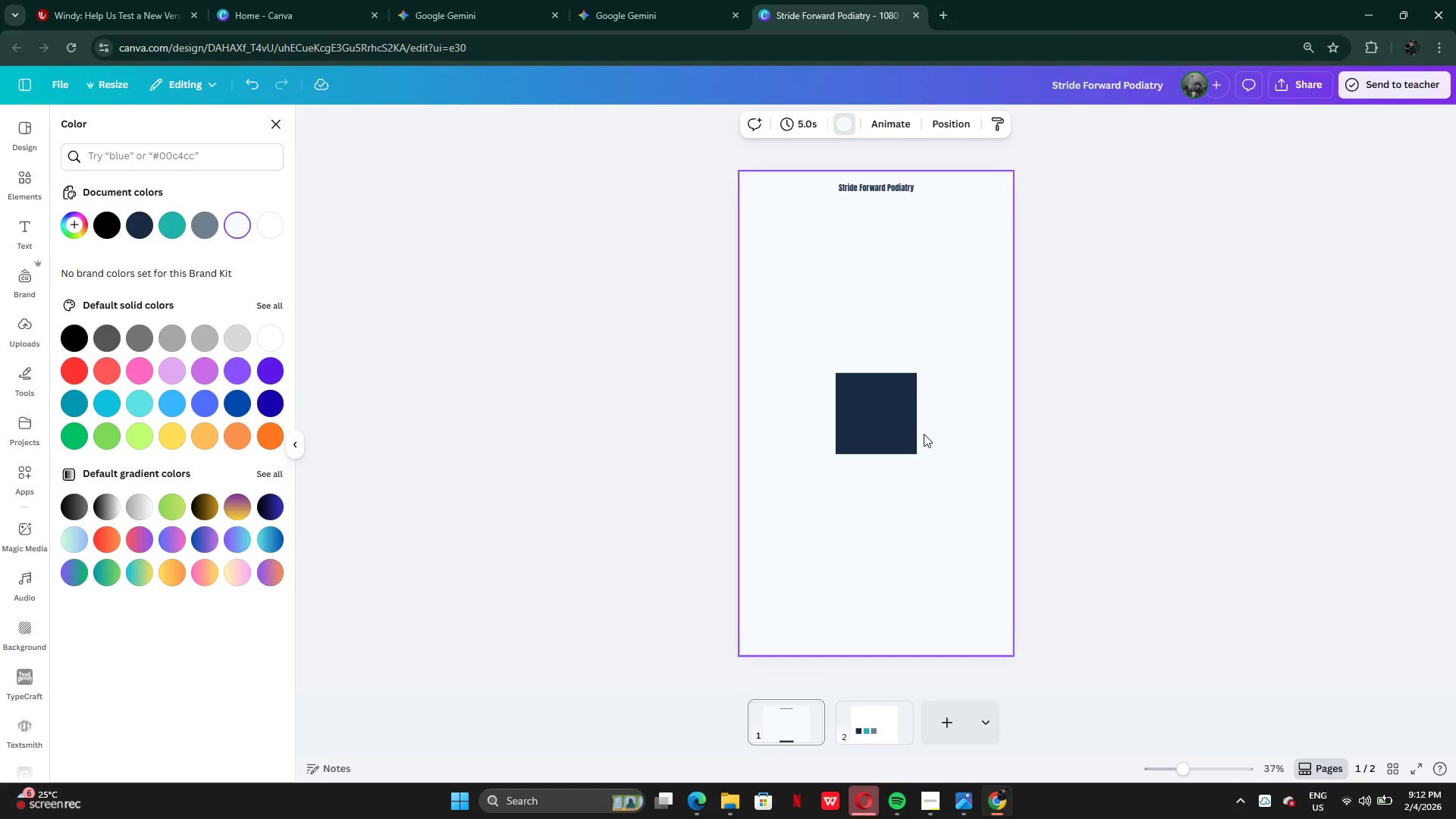 
left_click_drag(start_coordinate=[899, 428], to_coordinate=[791, 225])
 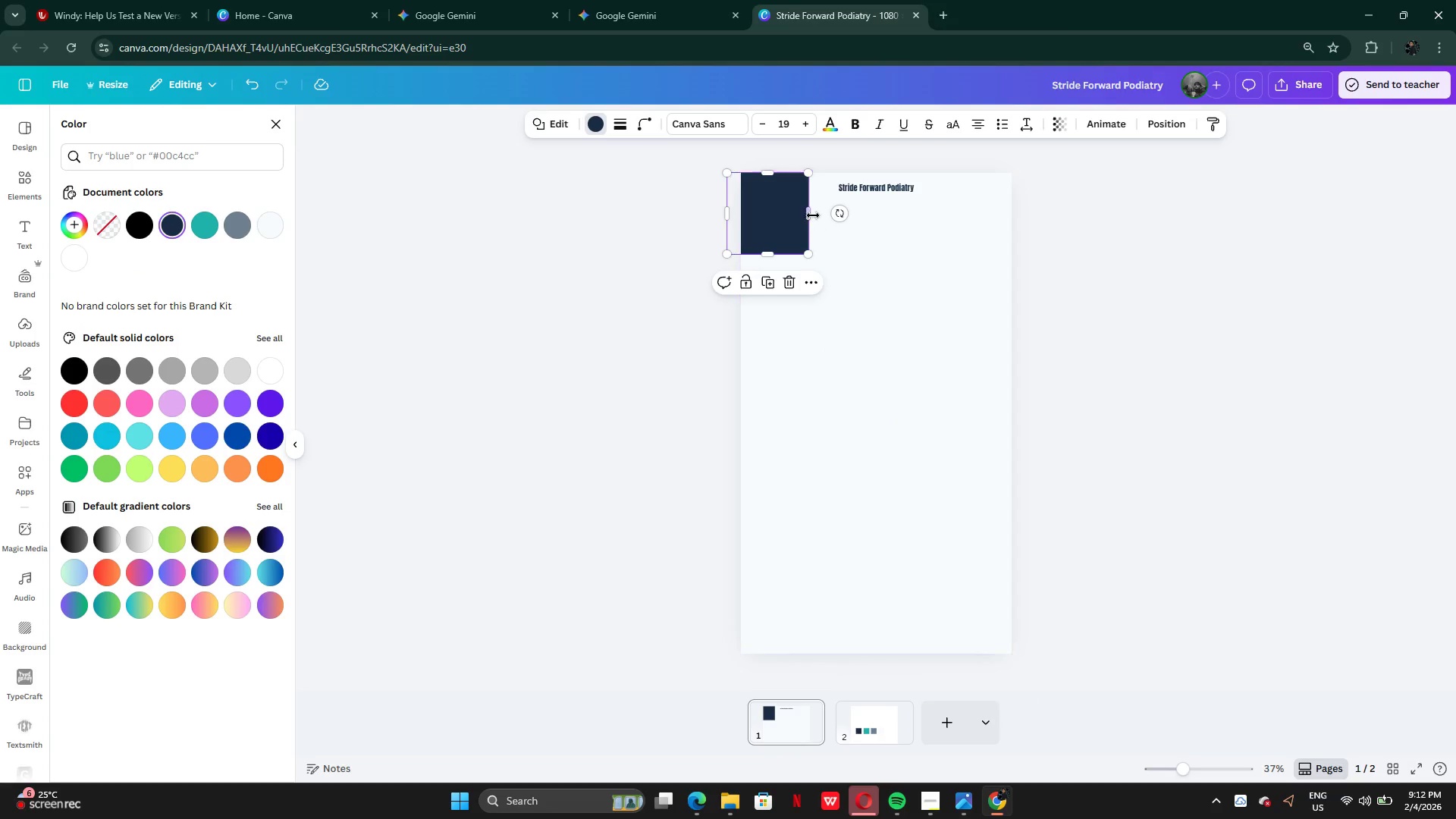 
left_click_drag(start_coordinate=[808, 214], to_coordinate=[1049, 205])
 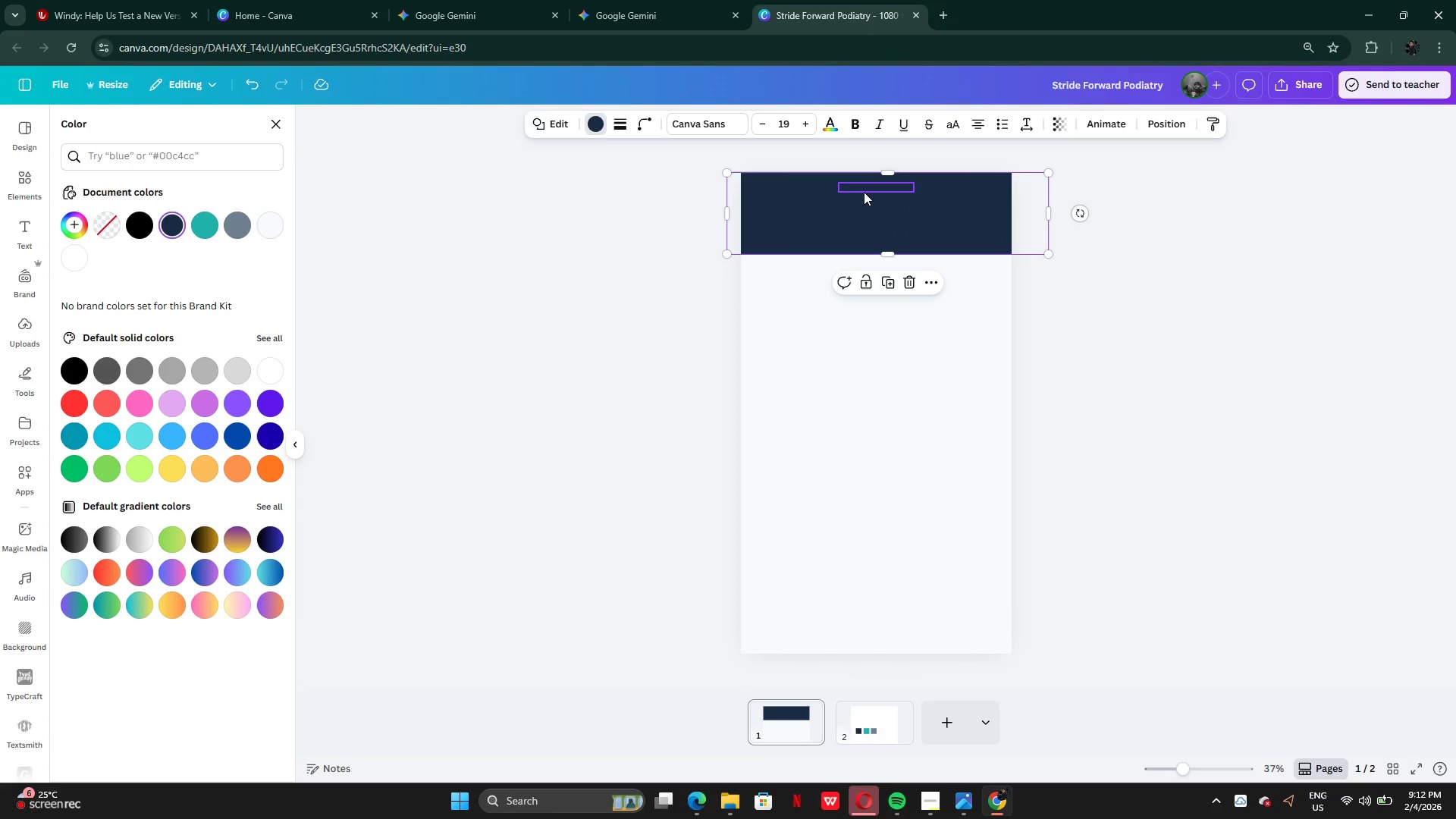 
left_click([871, 193])
 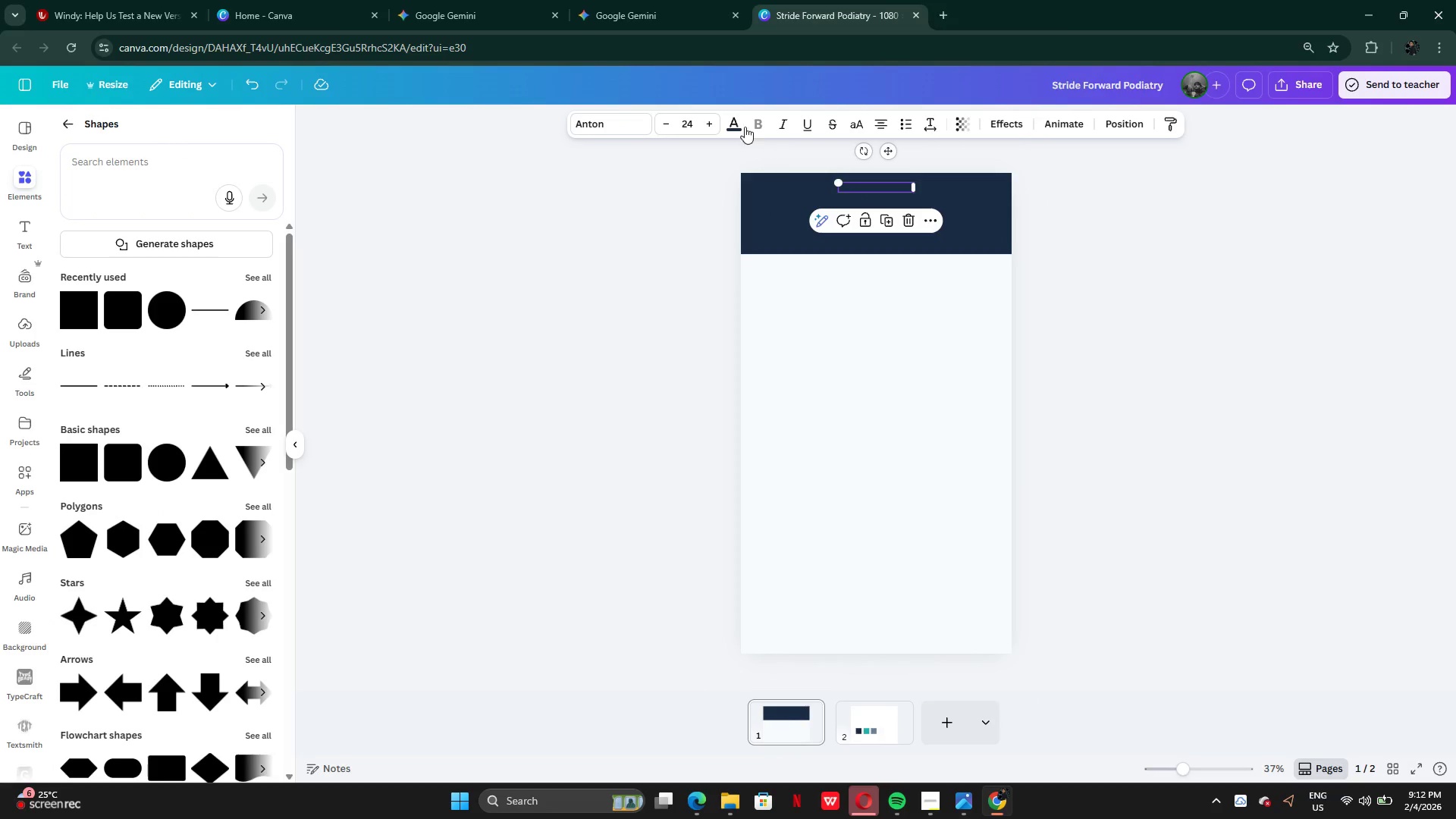 
left_click([737, 121])
 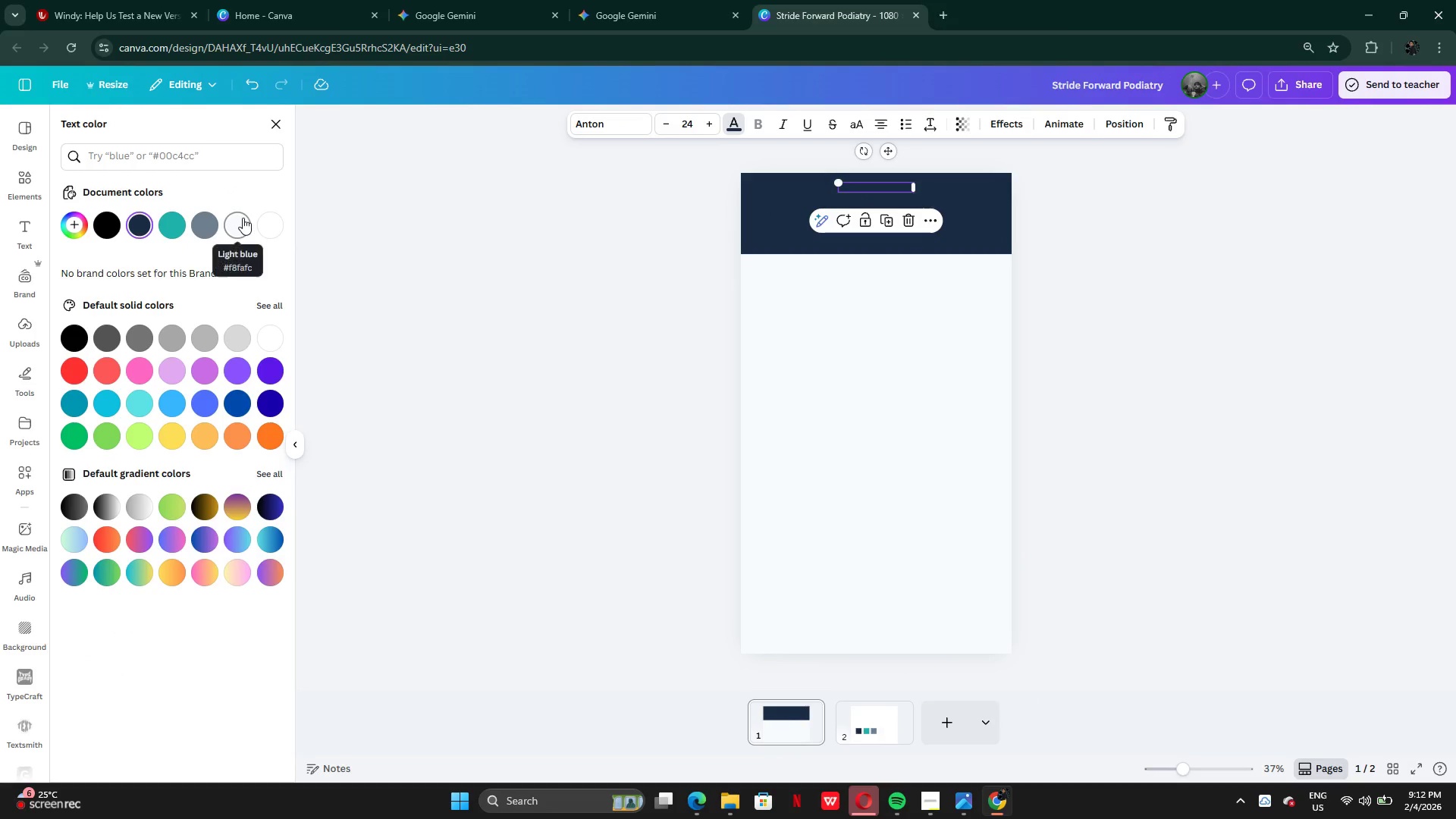 
left_click([243, 218])
 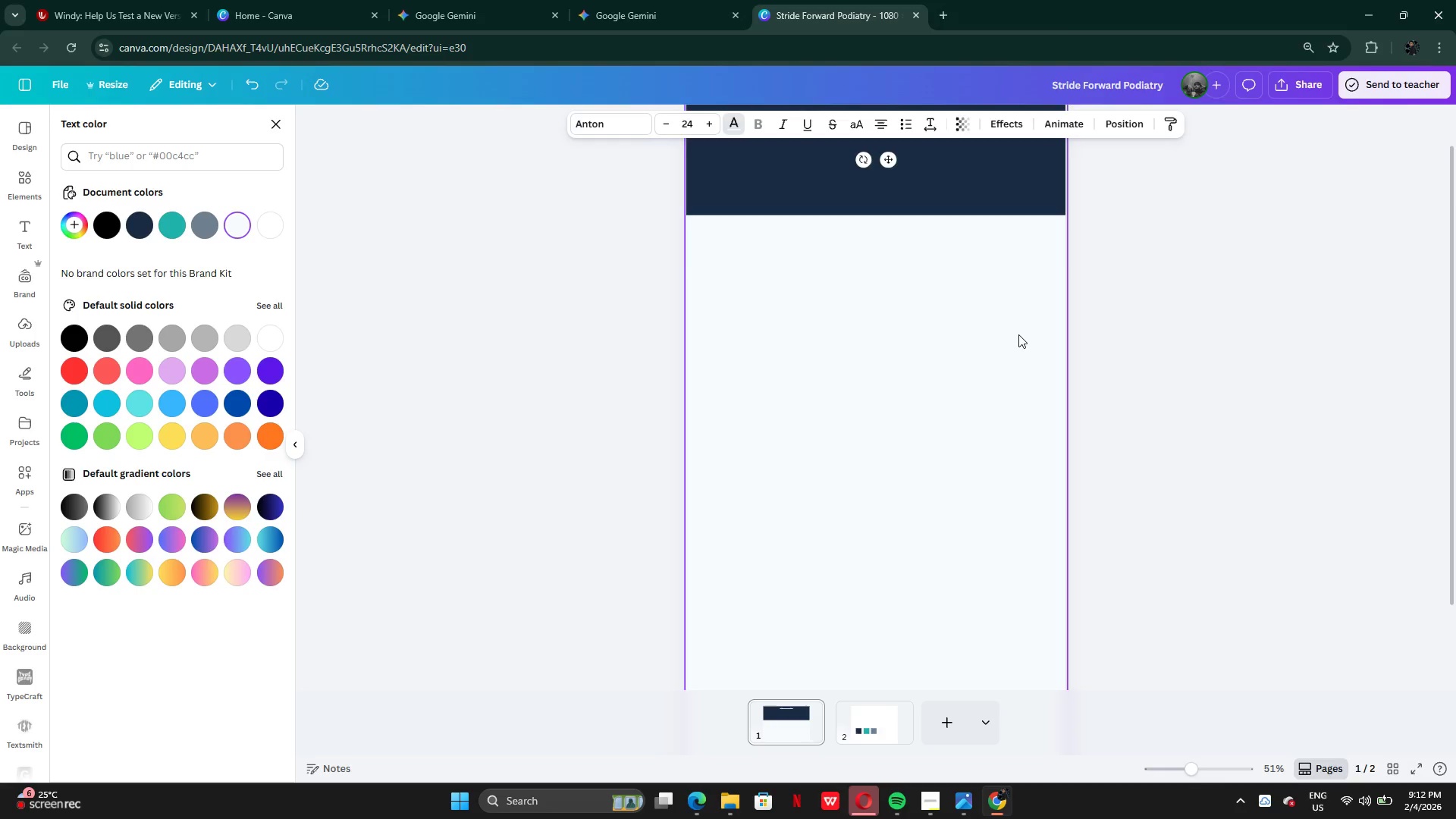 
left_click([924, 242])
 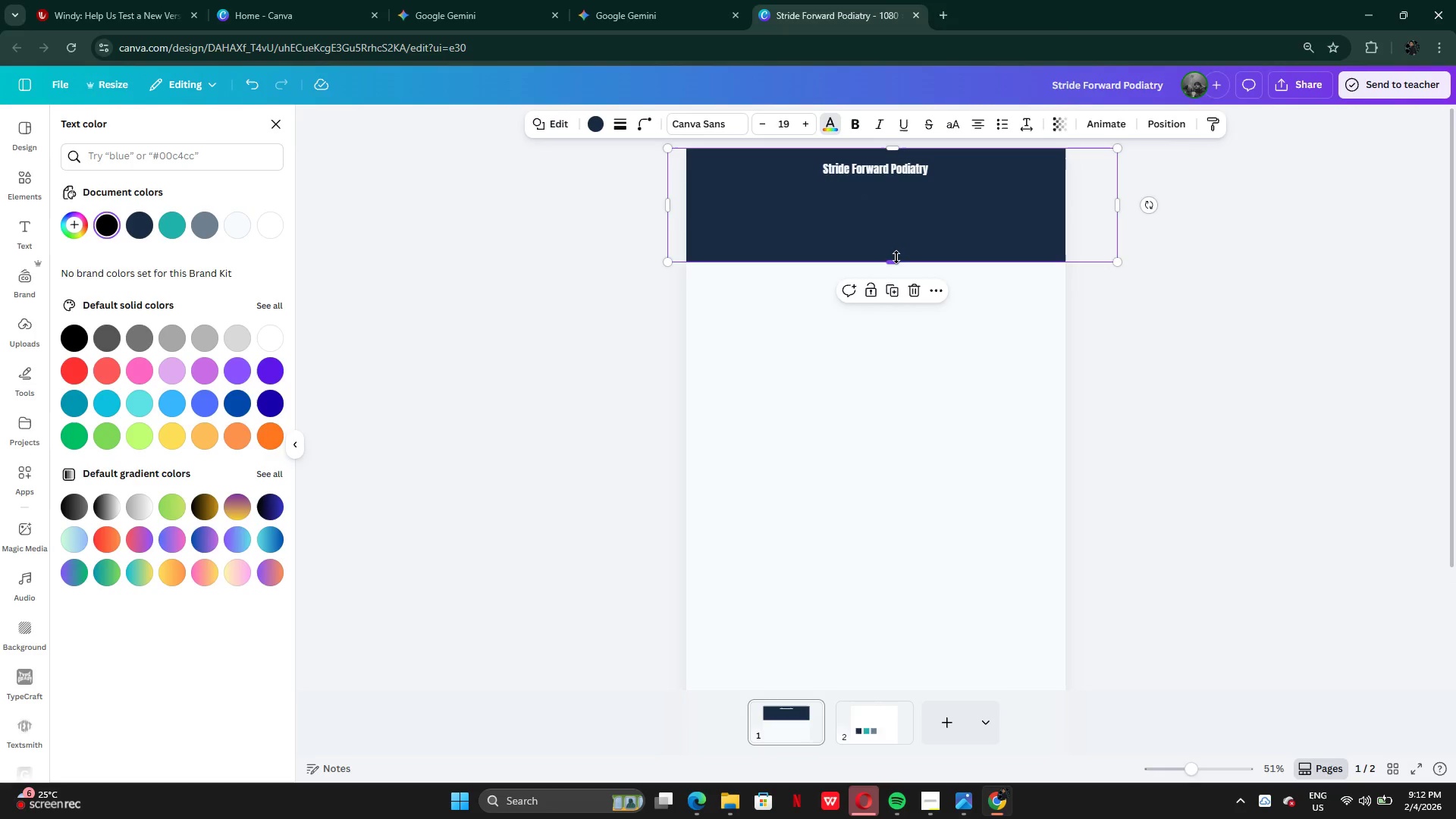 
left_click_drag(start_coordinate=[896, 257], to_coordinate=[884, 185])
 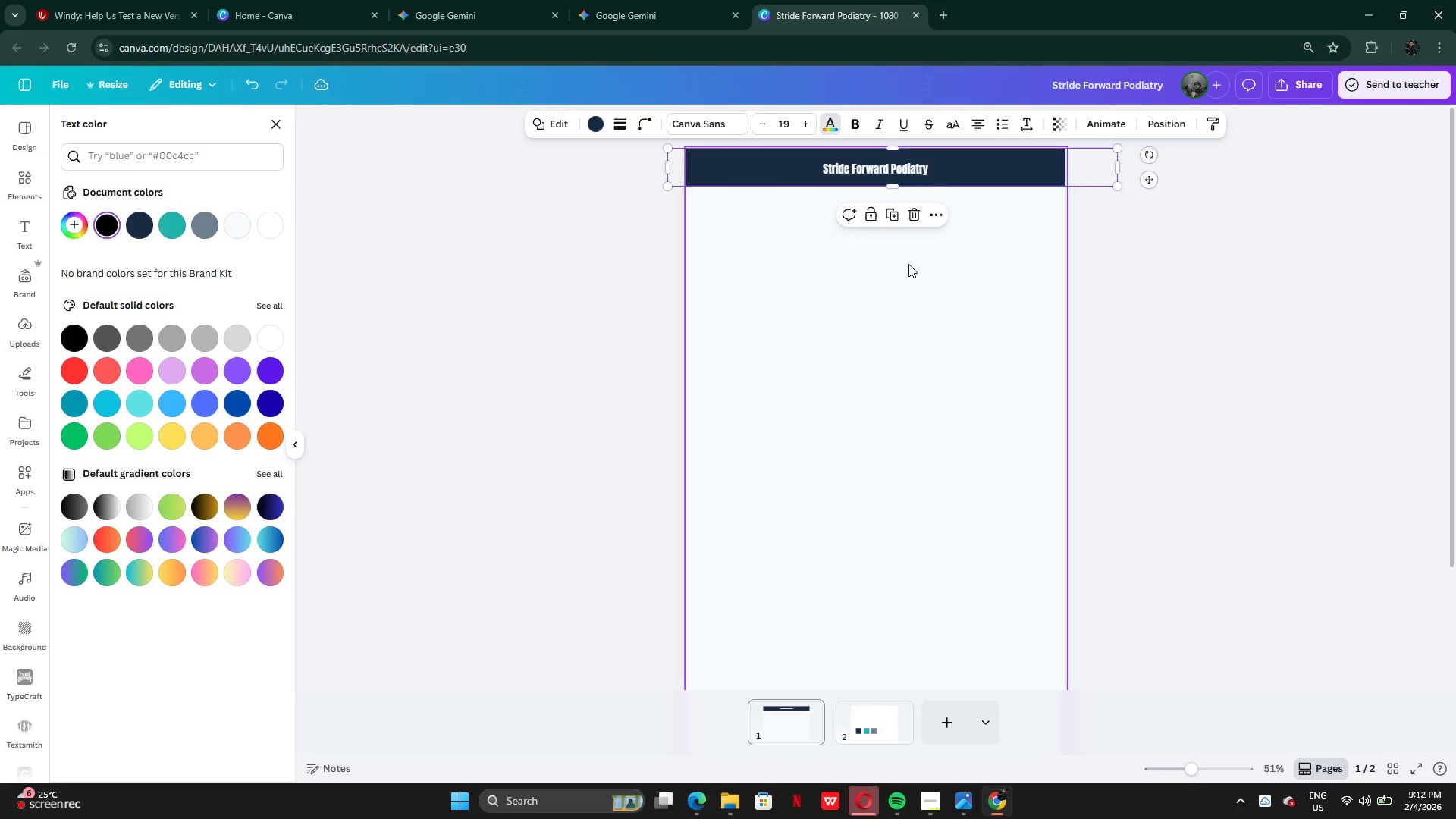 
left_click([908, 264])
 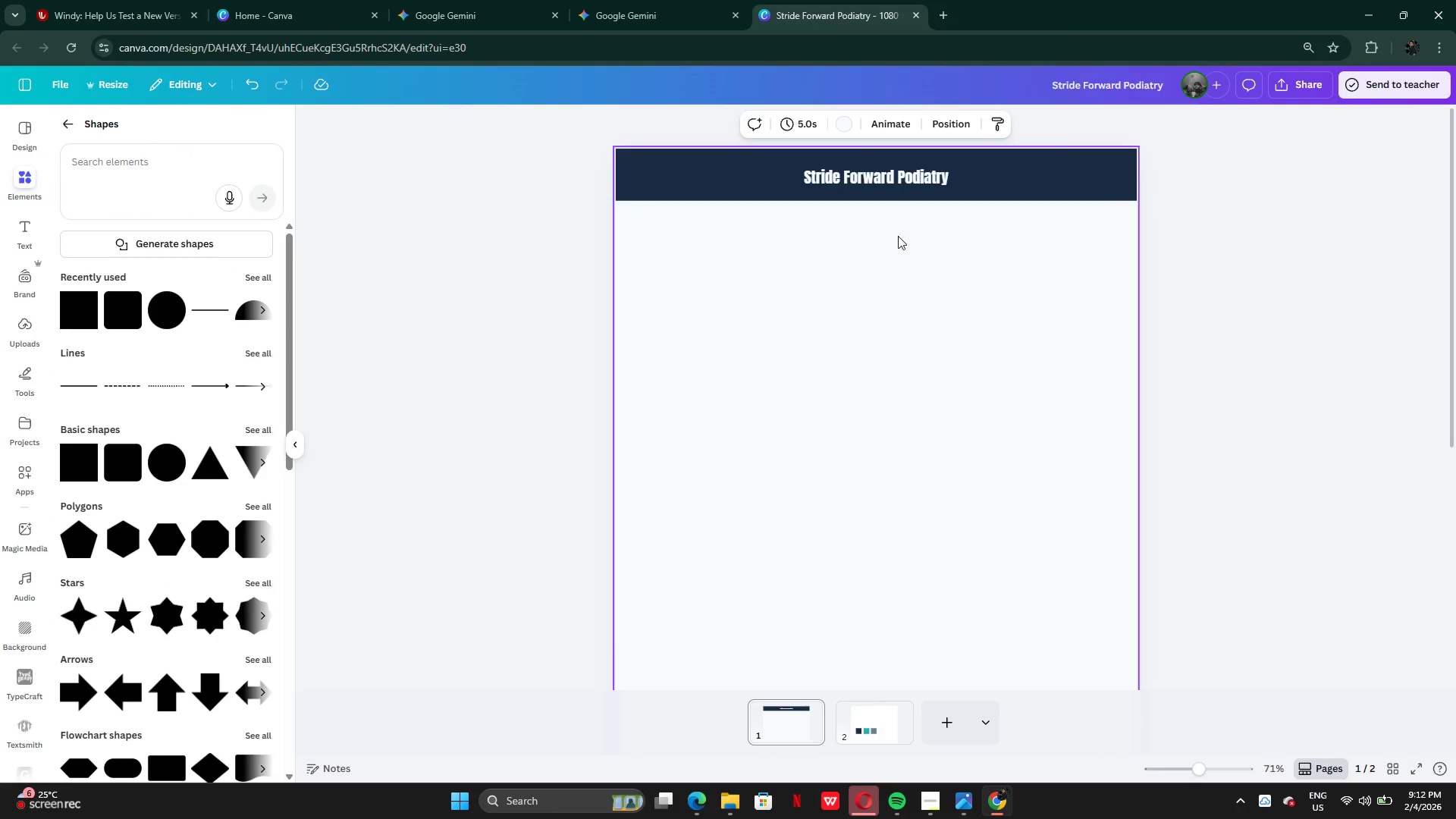 
left_click([877, 171])
 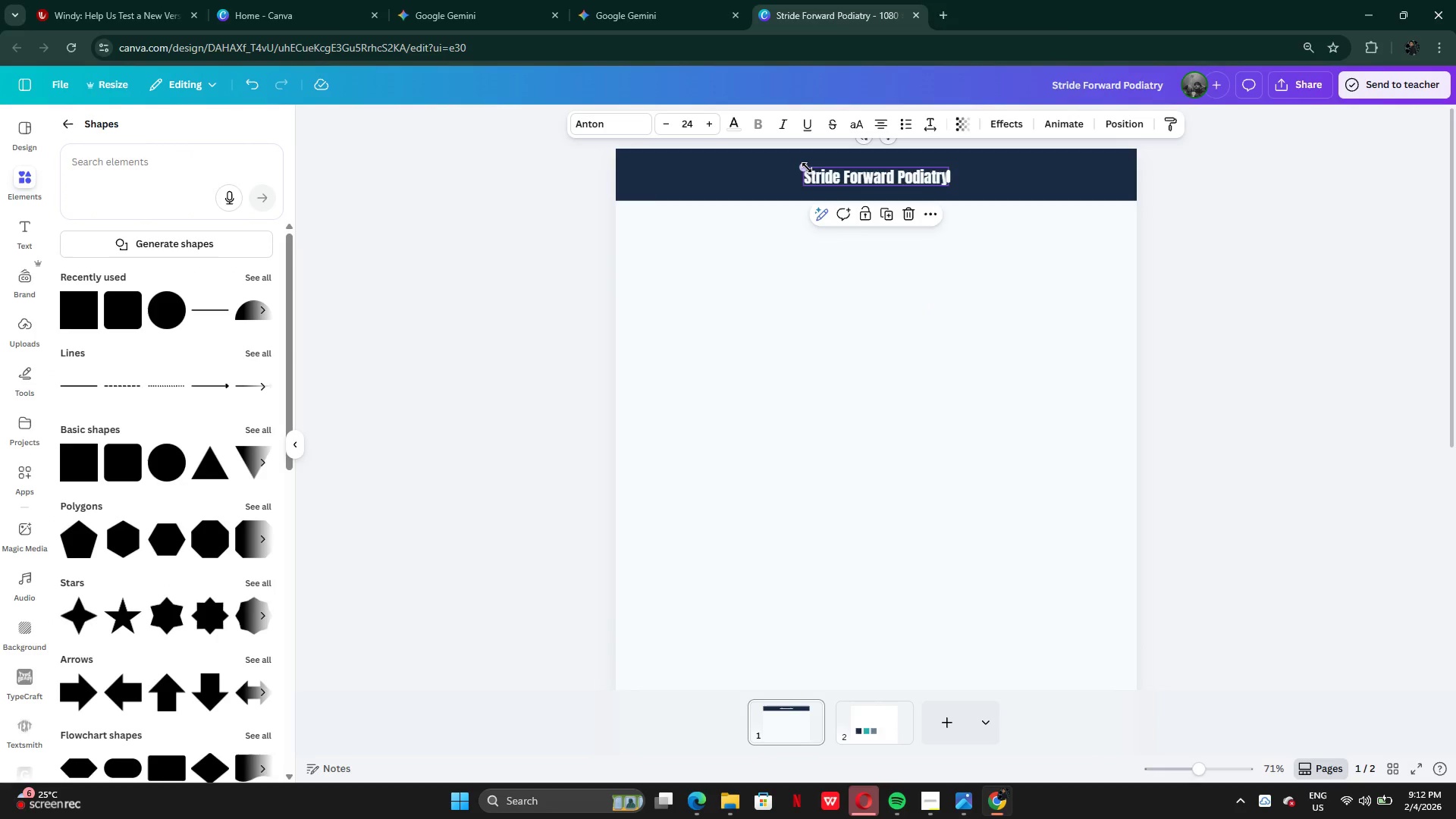 
left_click_drag(start_coordinate=[807, 168], to_coordinate=[759, 171])
 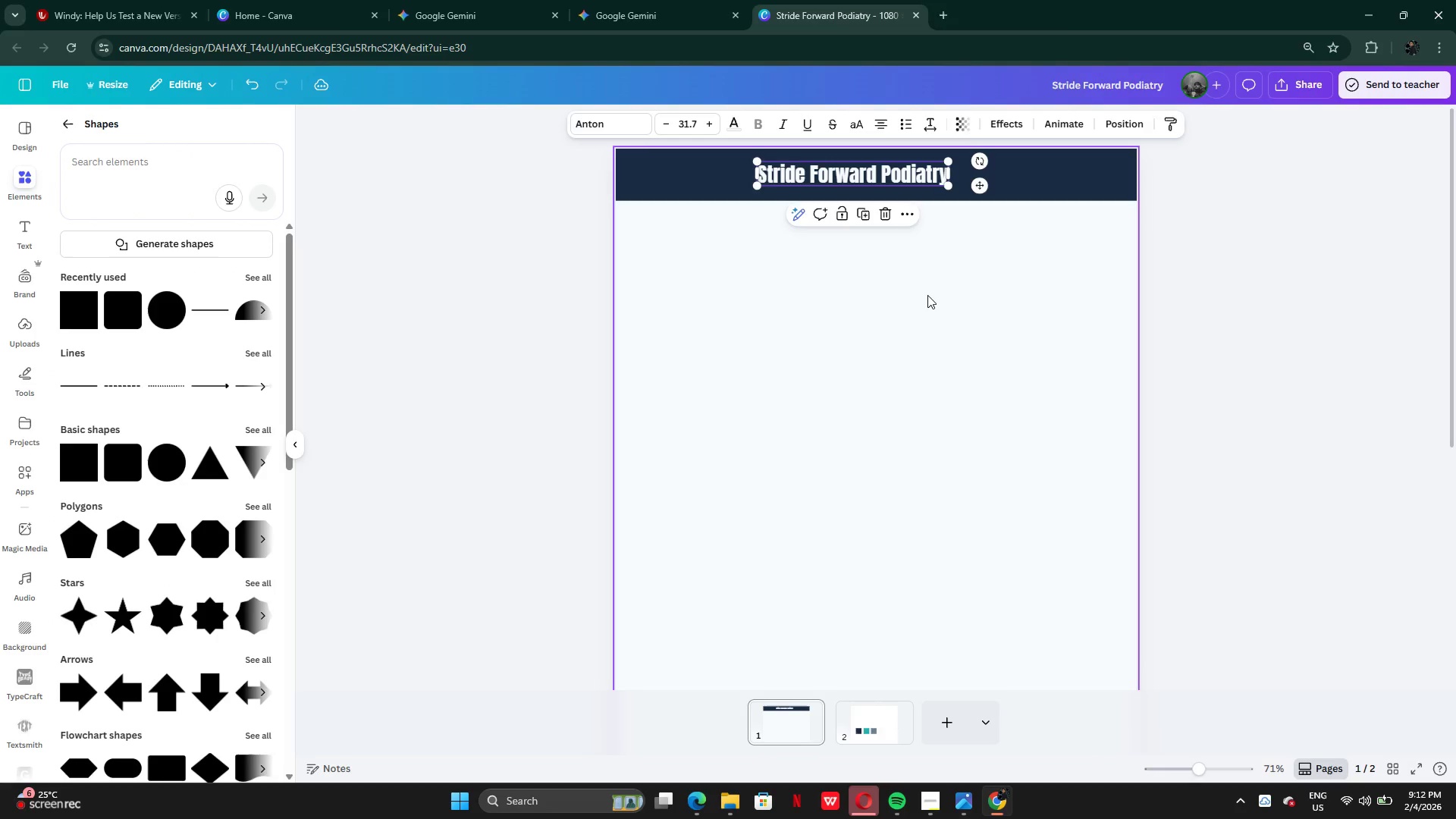 
left_click([927, 295])
 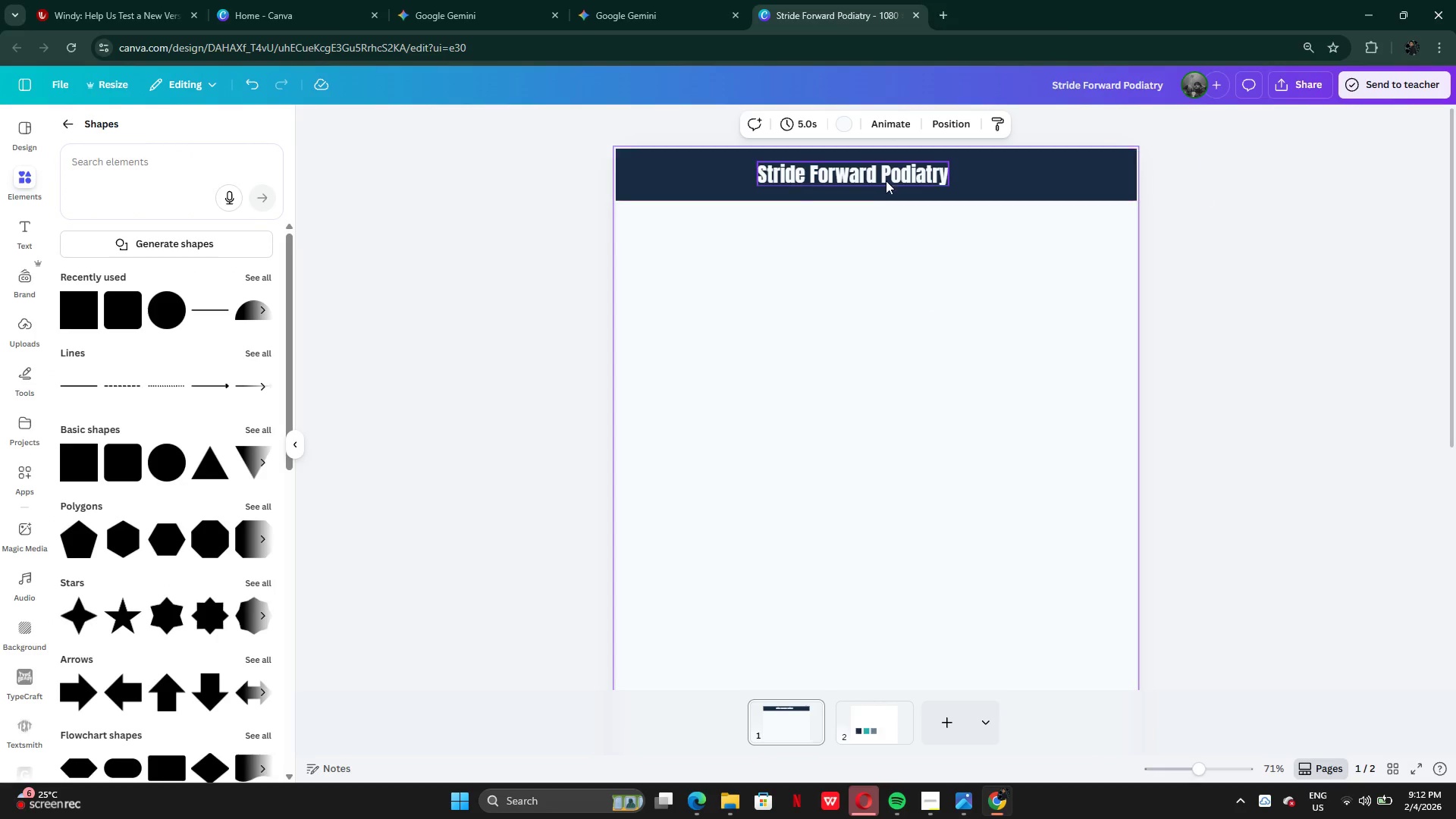 
left_click_drag(start_coordinate=[883, 175], to_coordinate=[910, 175])
 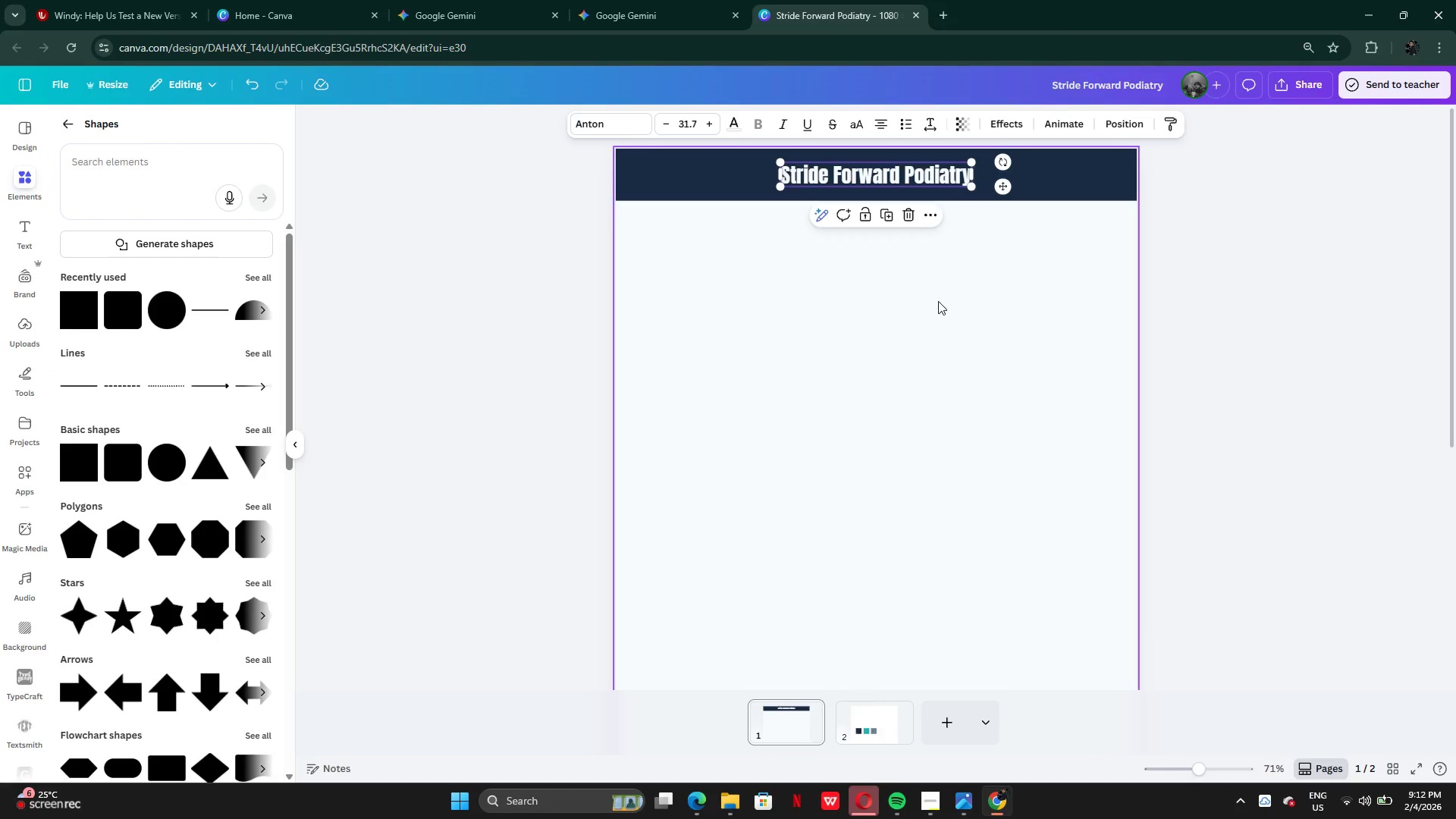 
left_click([938, 301])
 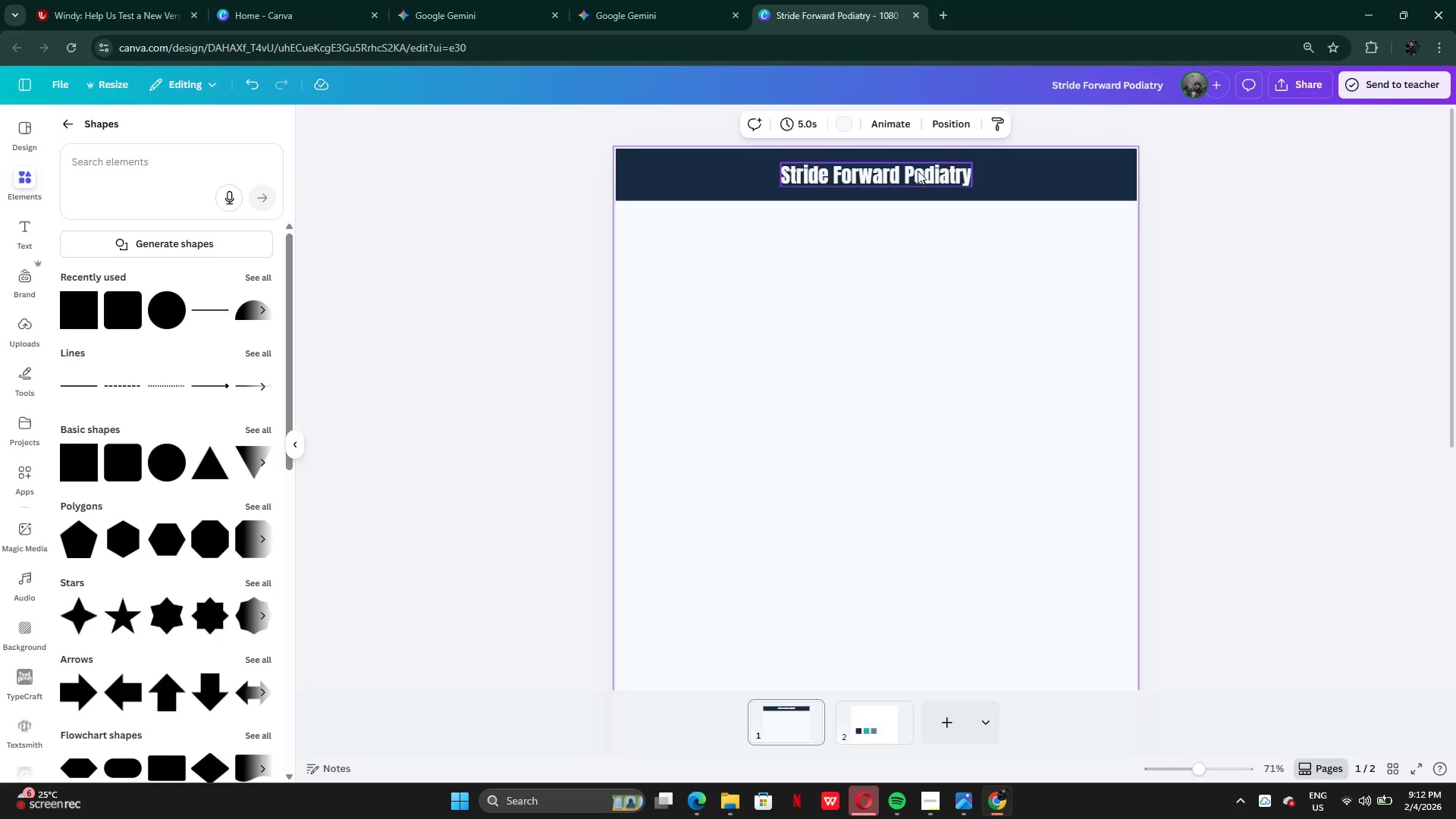 
left_click([916, 168])
 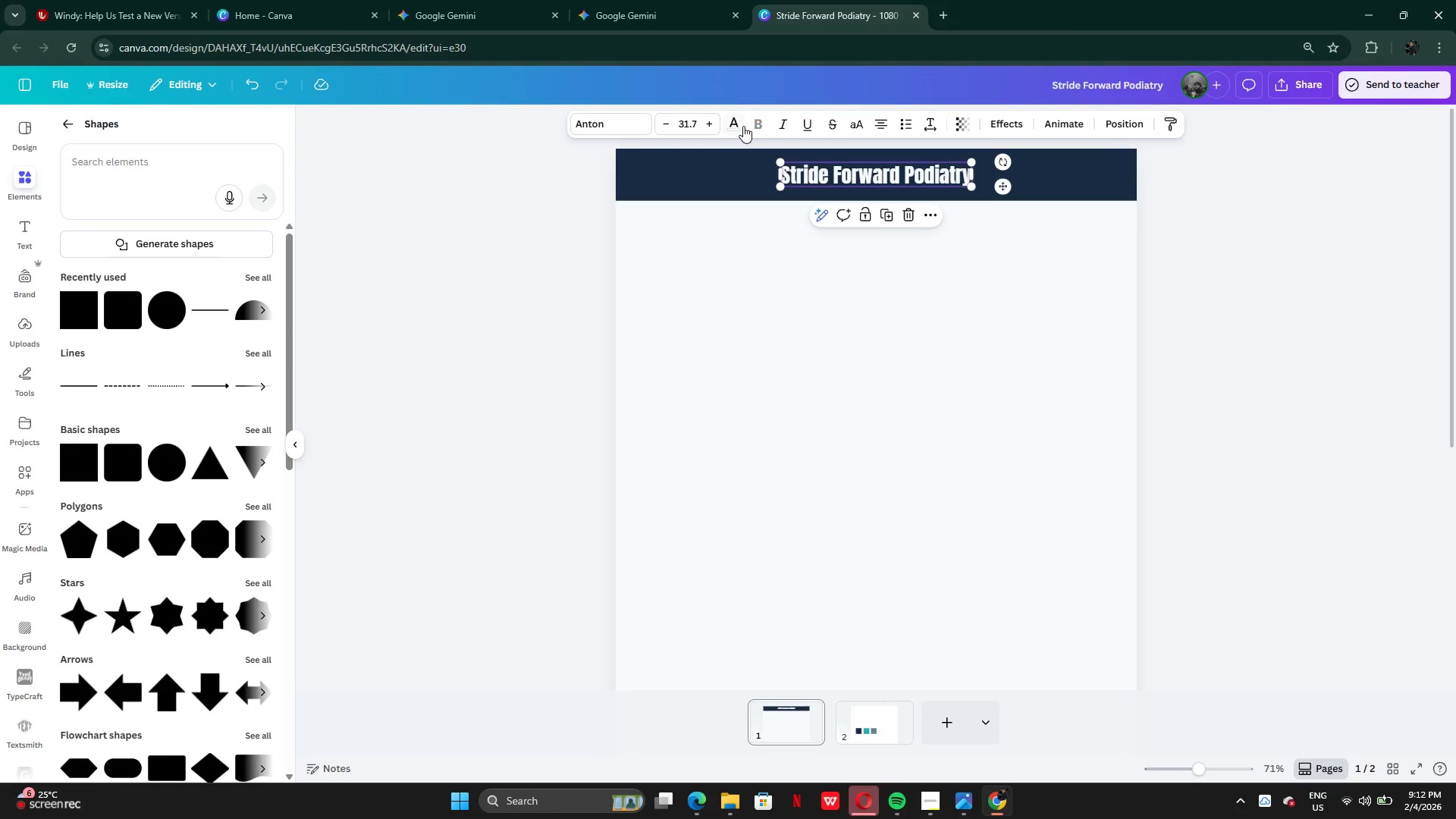 
left_click([785, 121])
 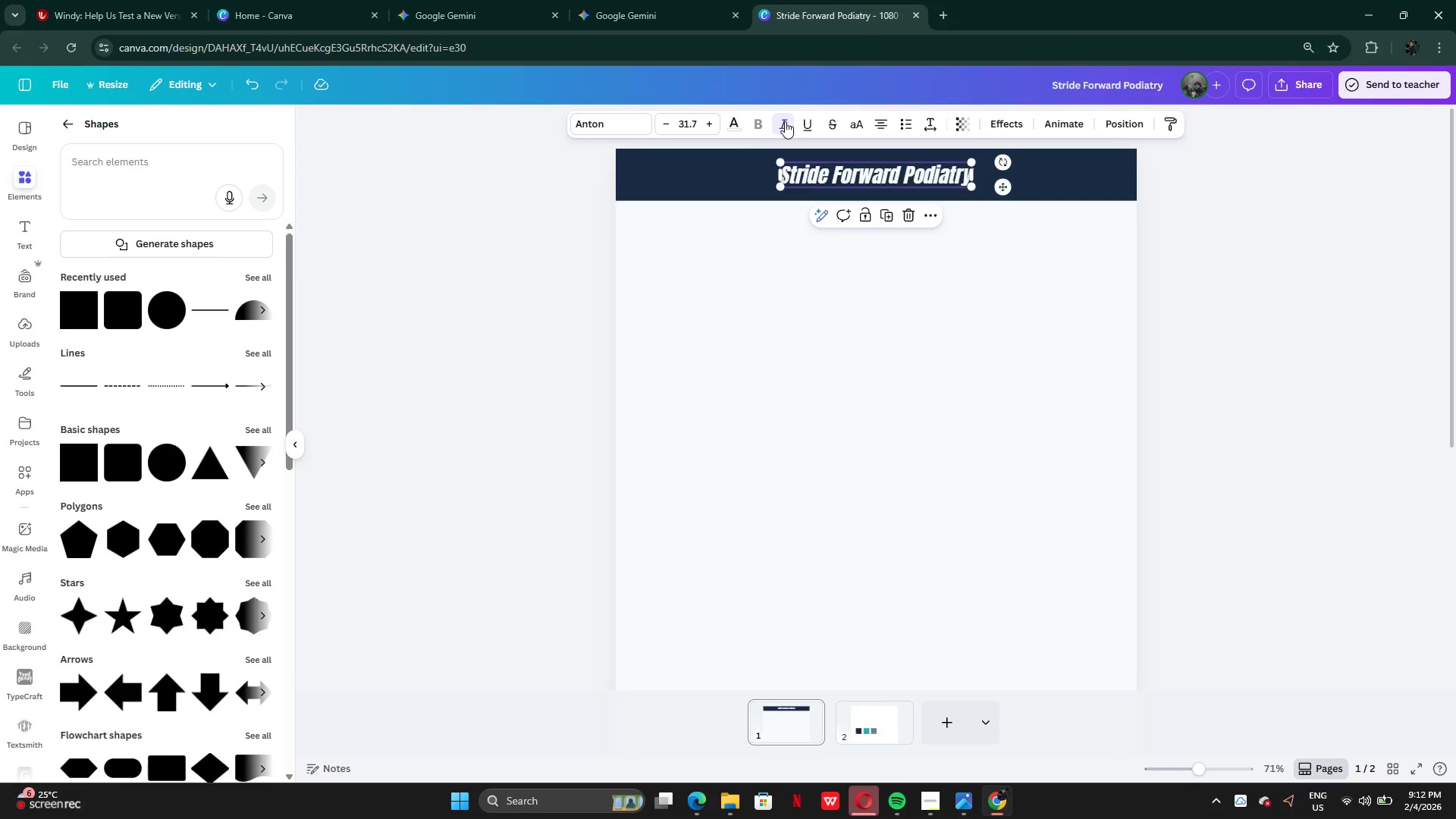 
left_click([785, 121])
 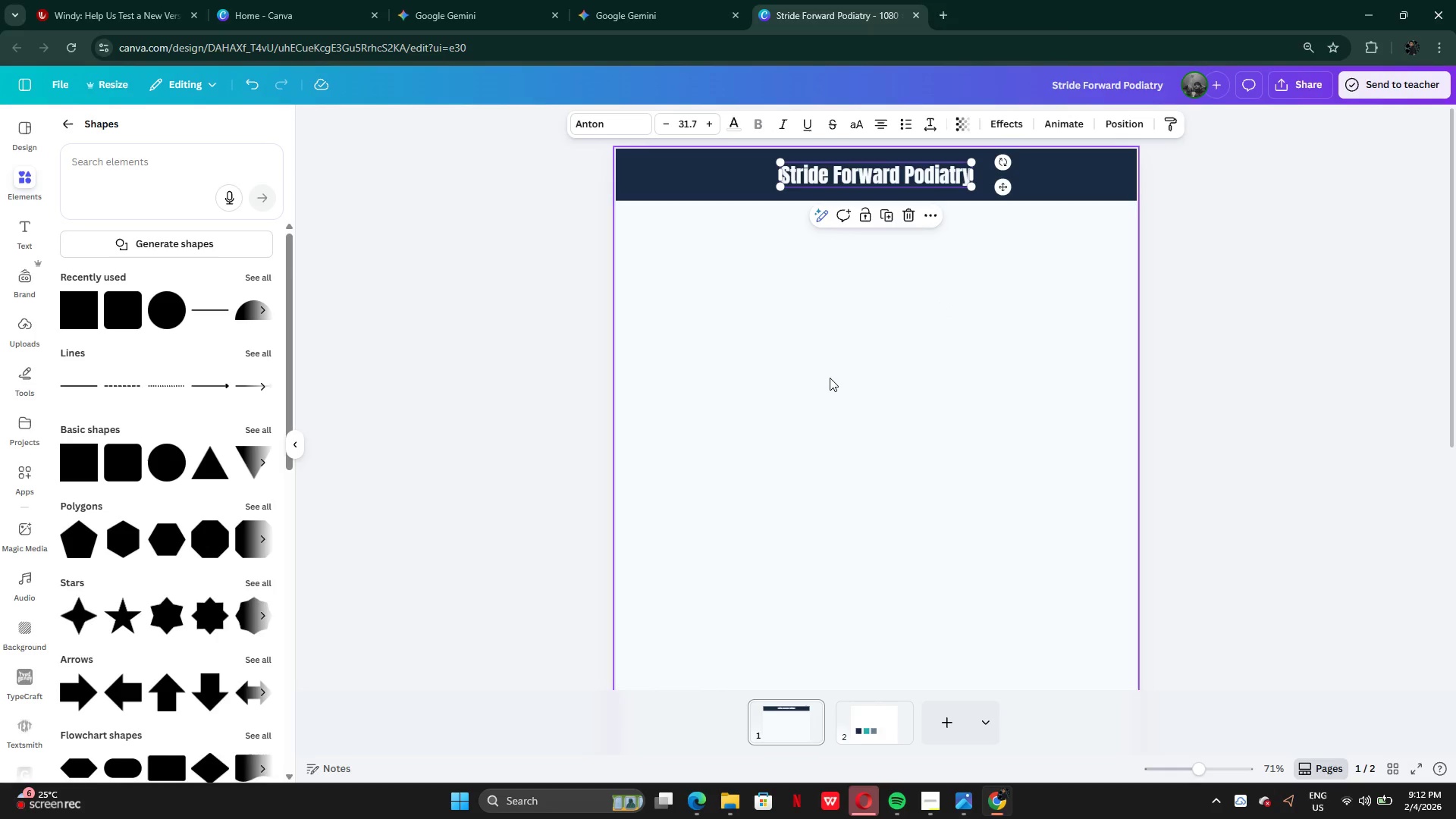 
left_click([830, 379])
 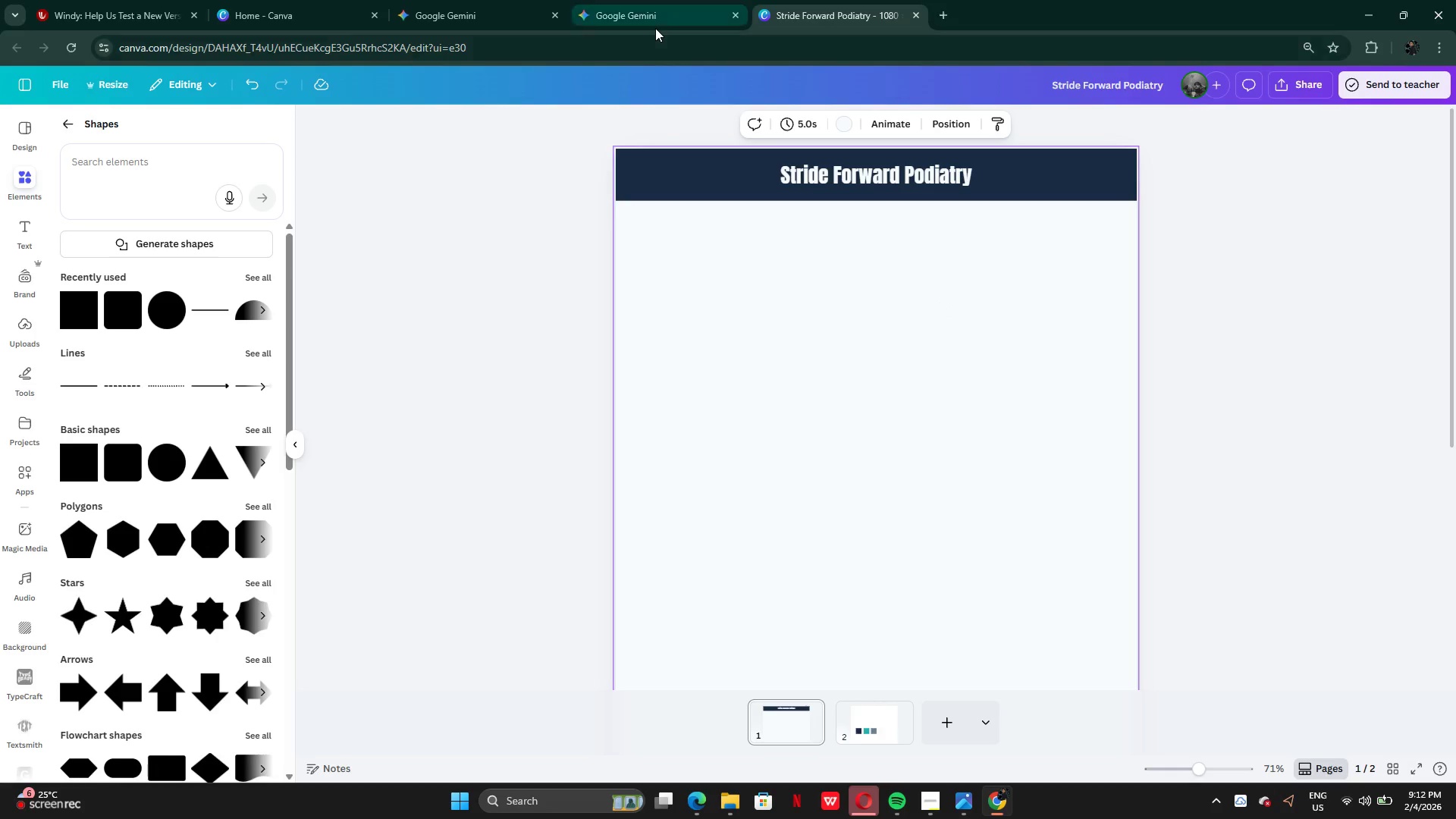 
left_click([655, 28])
 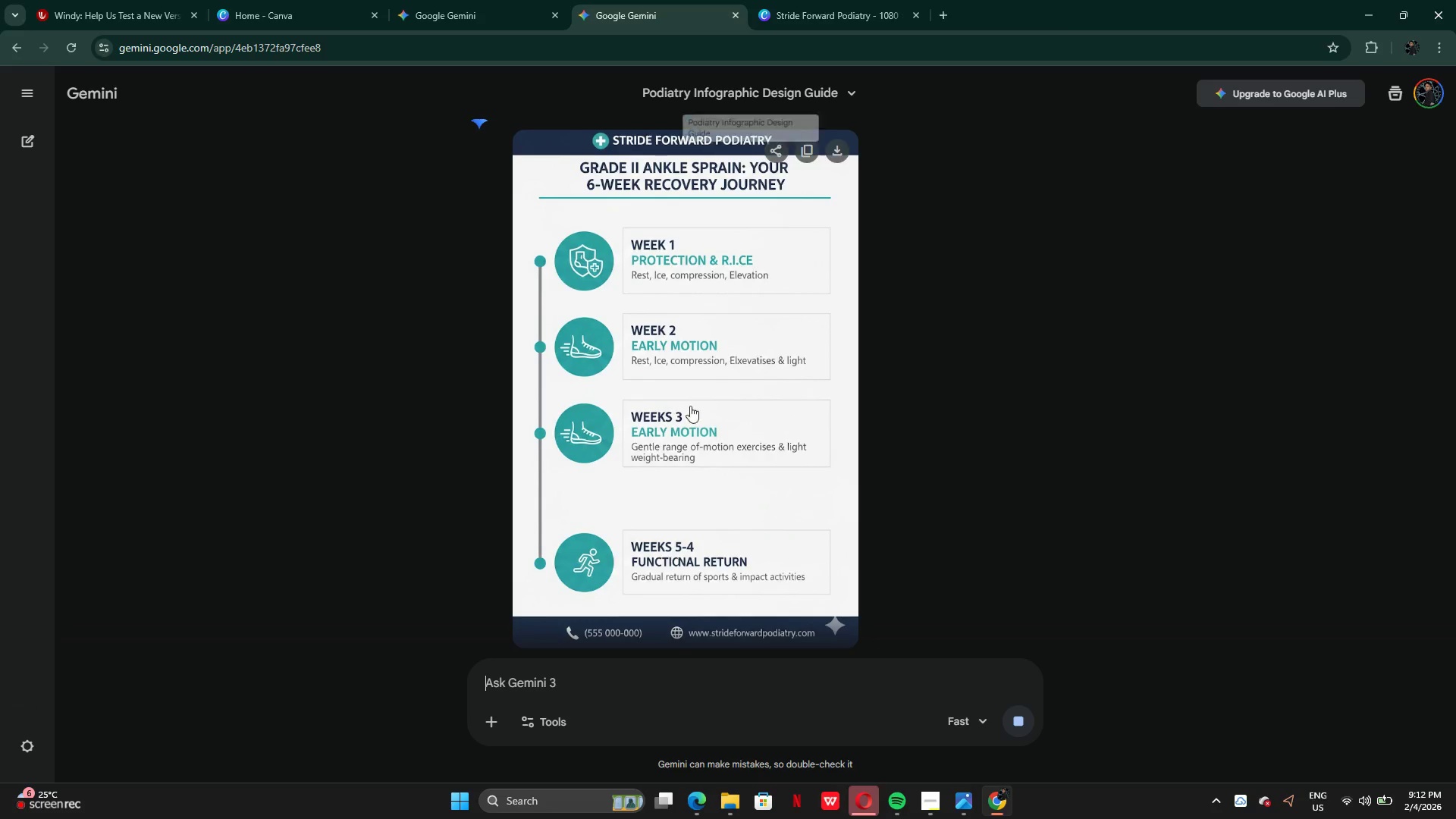 
scroll: coordinate [710, 458], scroll_direction: down, amount: 15.0
 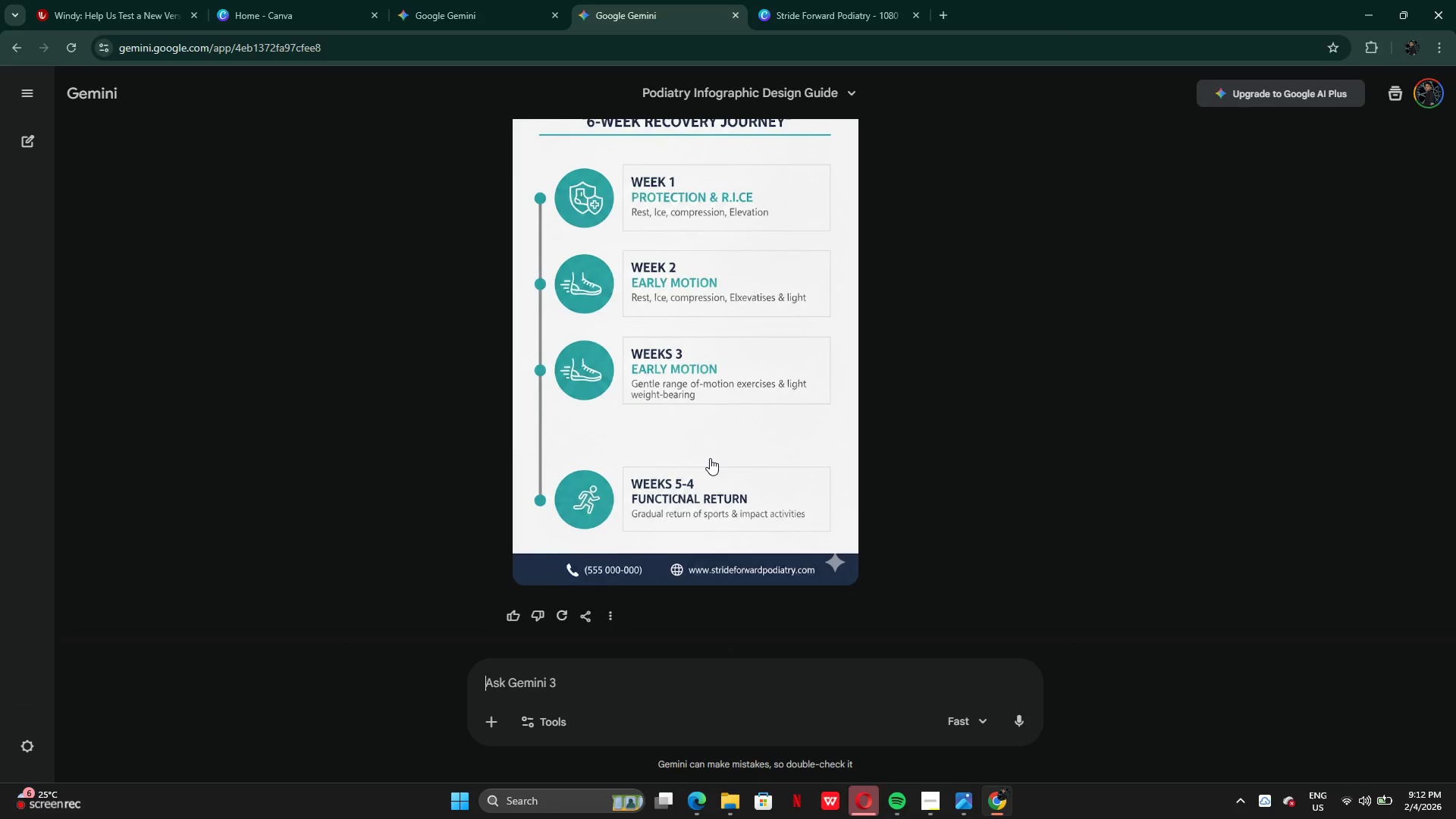 
scroll: coordinate [711, 458], scroll_direction: up, amount: 2.0
 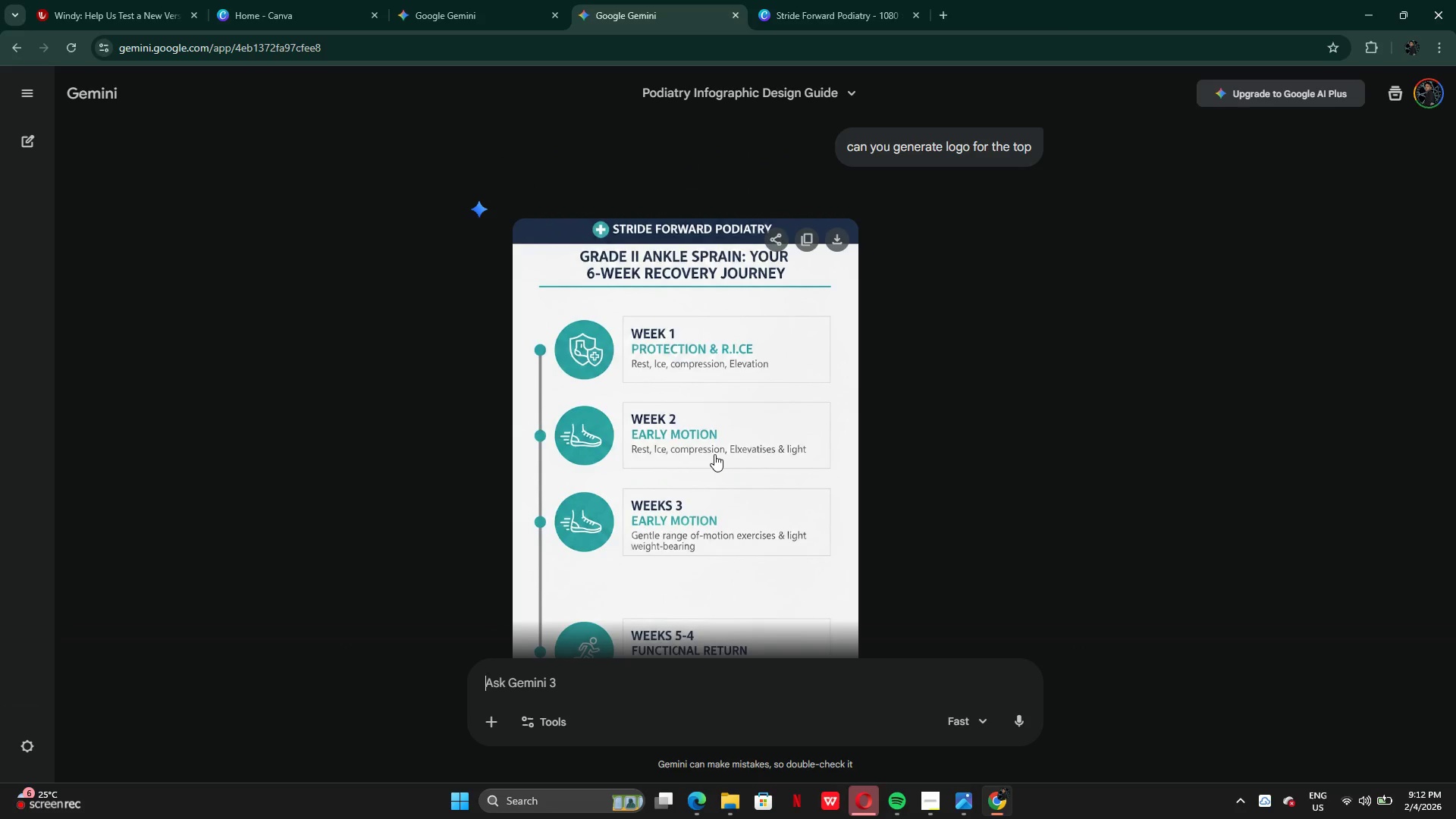 
scroll: coordinate [714, 454], scroll_direction: down, amount: 5.0
 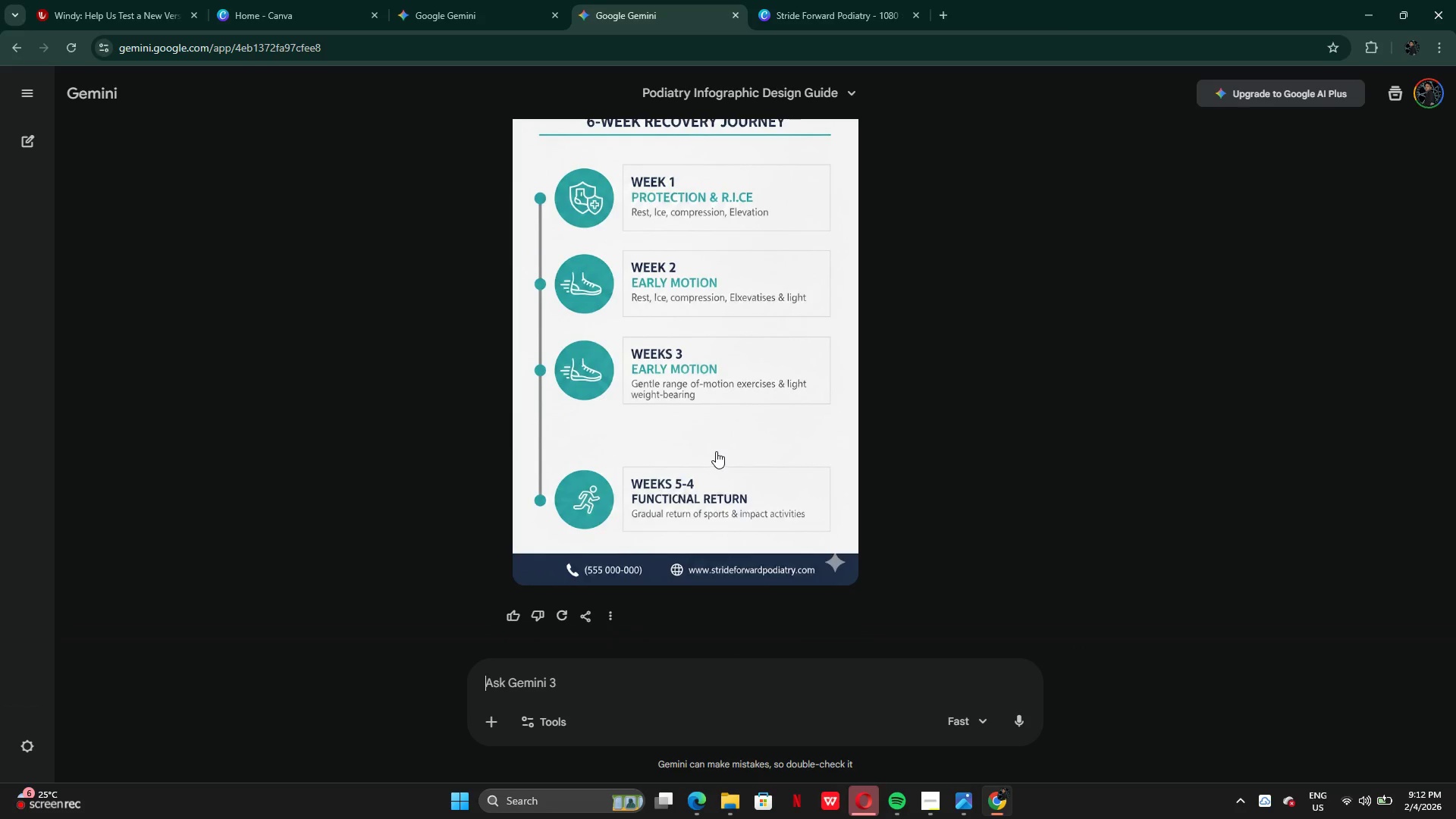 
scroll: coordinate [716, 384], scroll_direction: up, amount: 10.0
 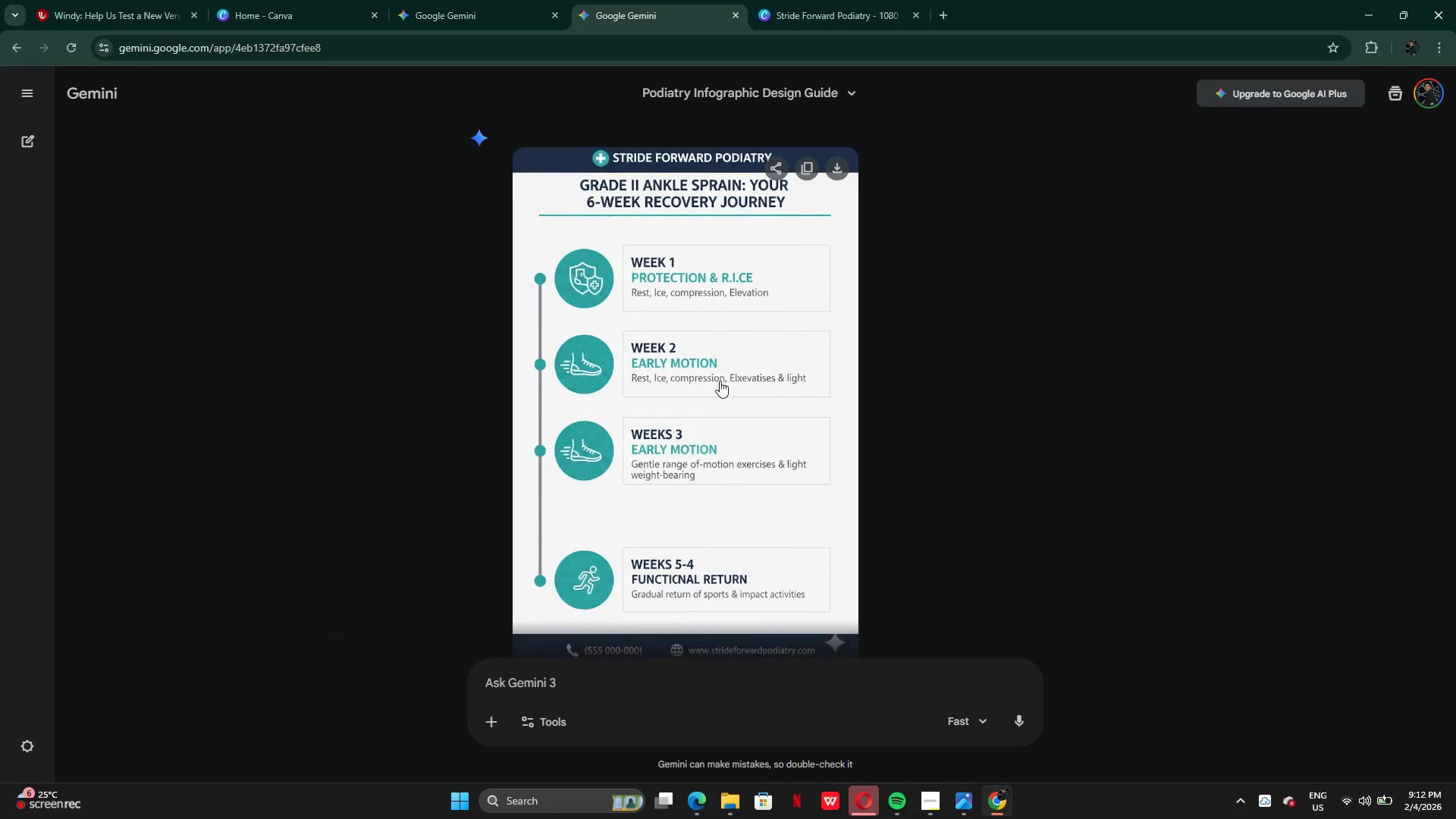 
scroll: coordinate [720, 381], scroll_direction: down, amount: 3.0
 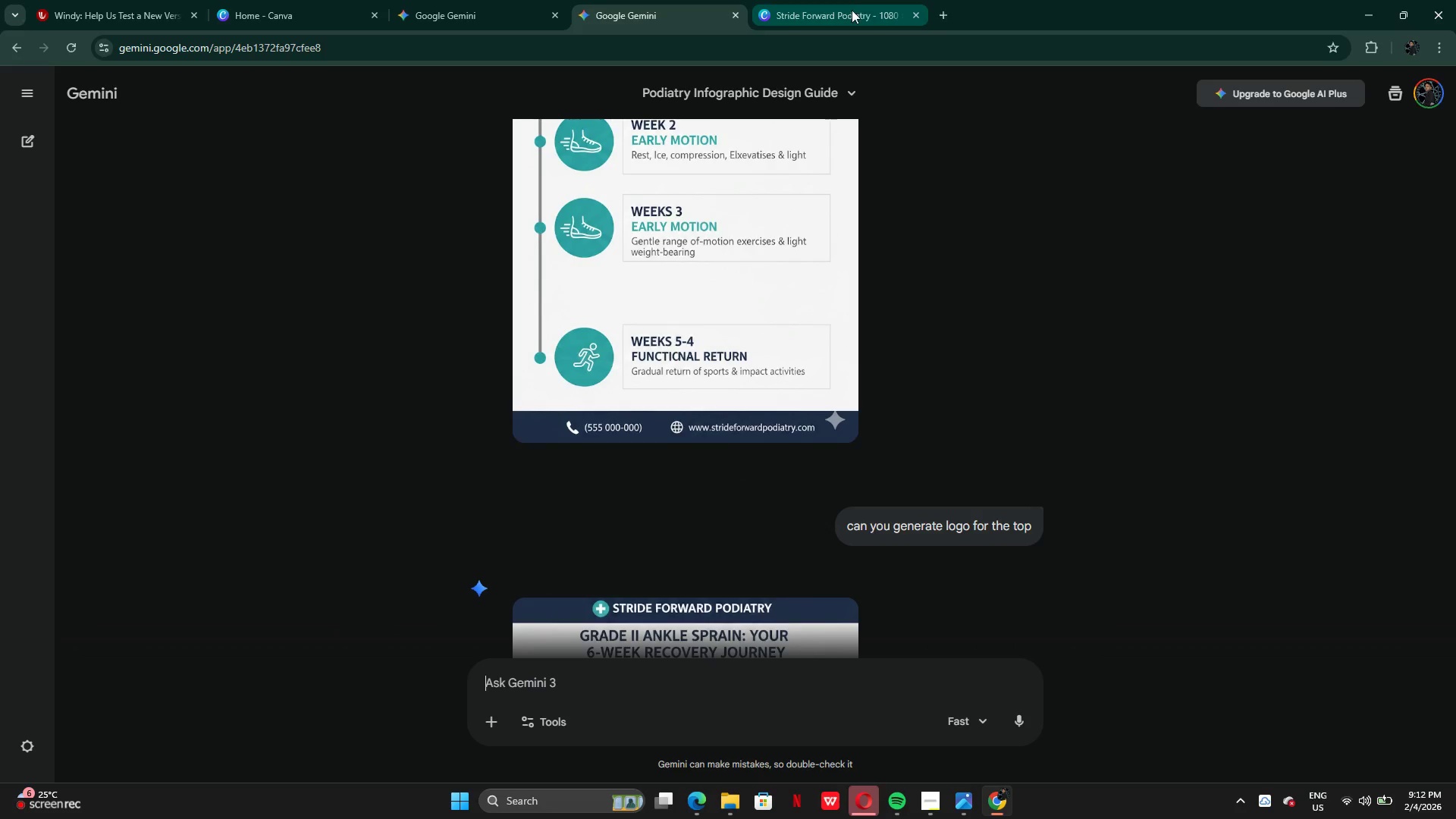 
left_click([852, 10])
 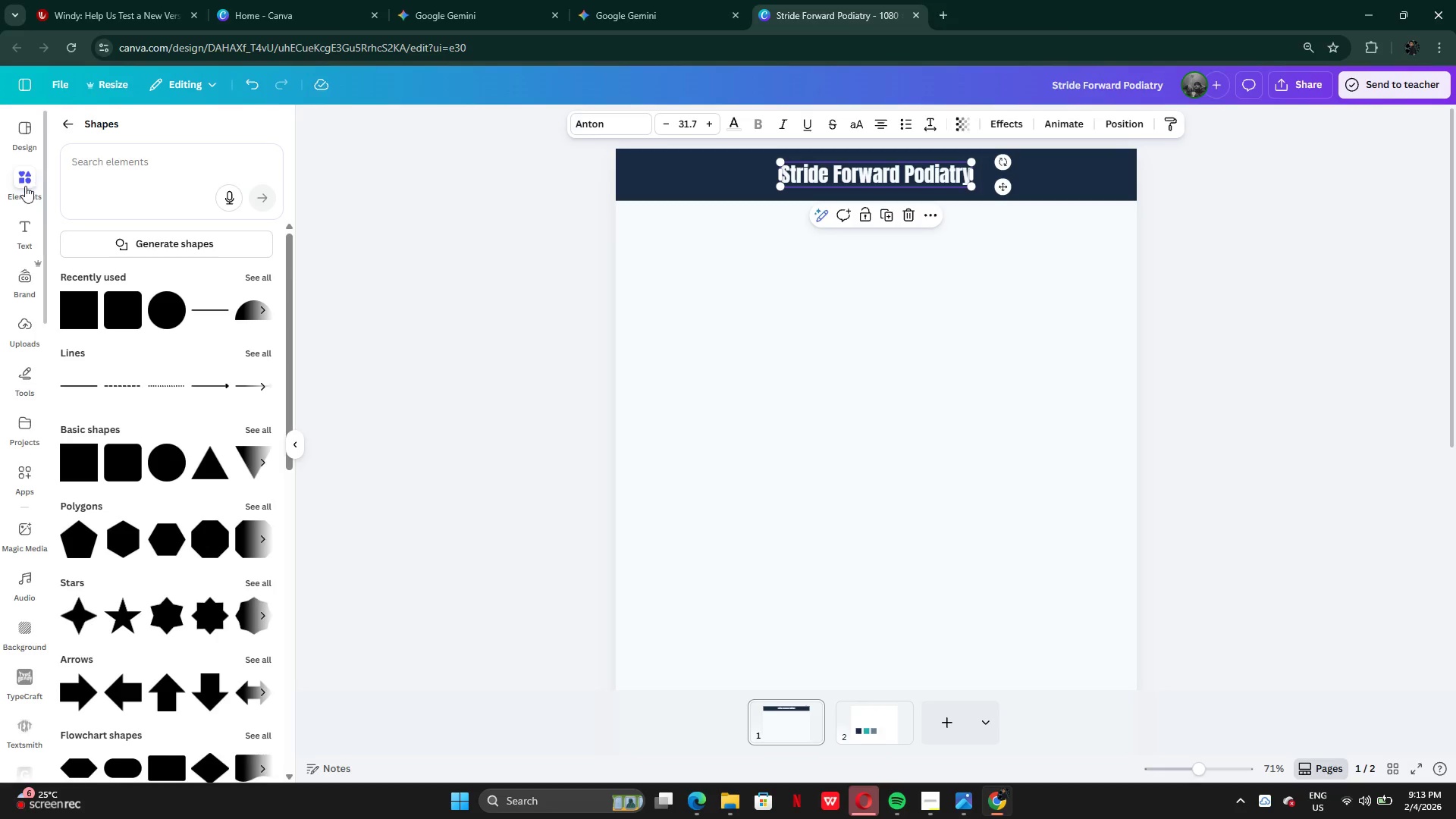 
left_click([174, 317])
 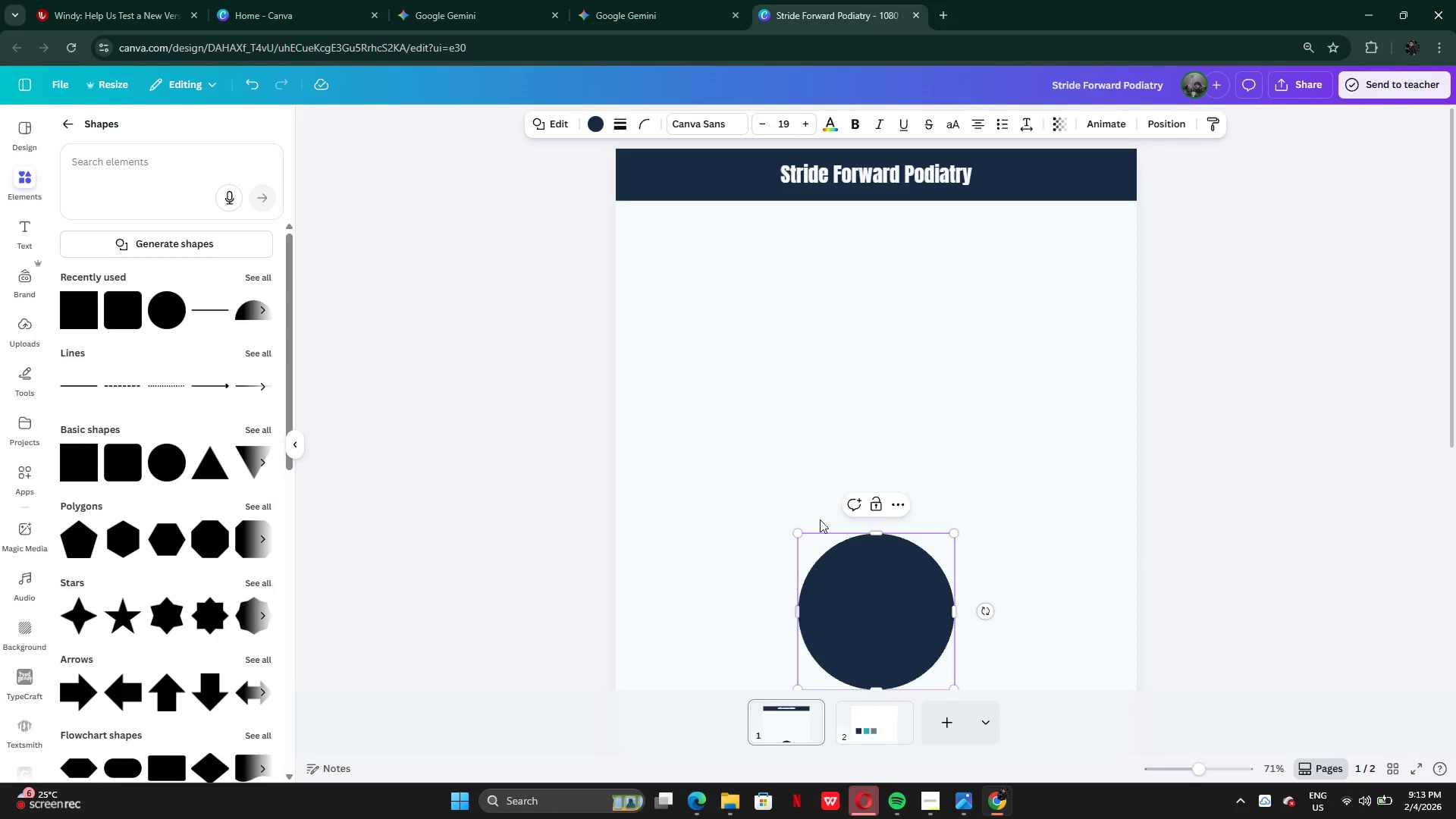 
left_click([544, 387])
 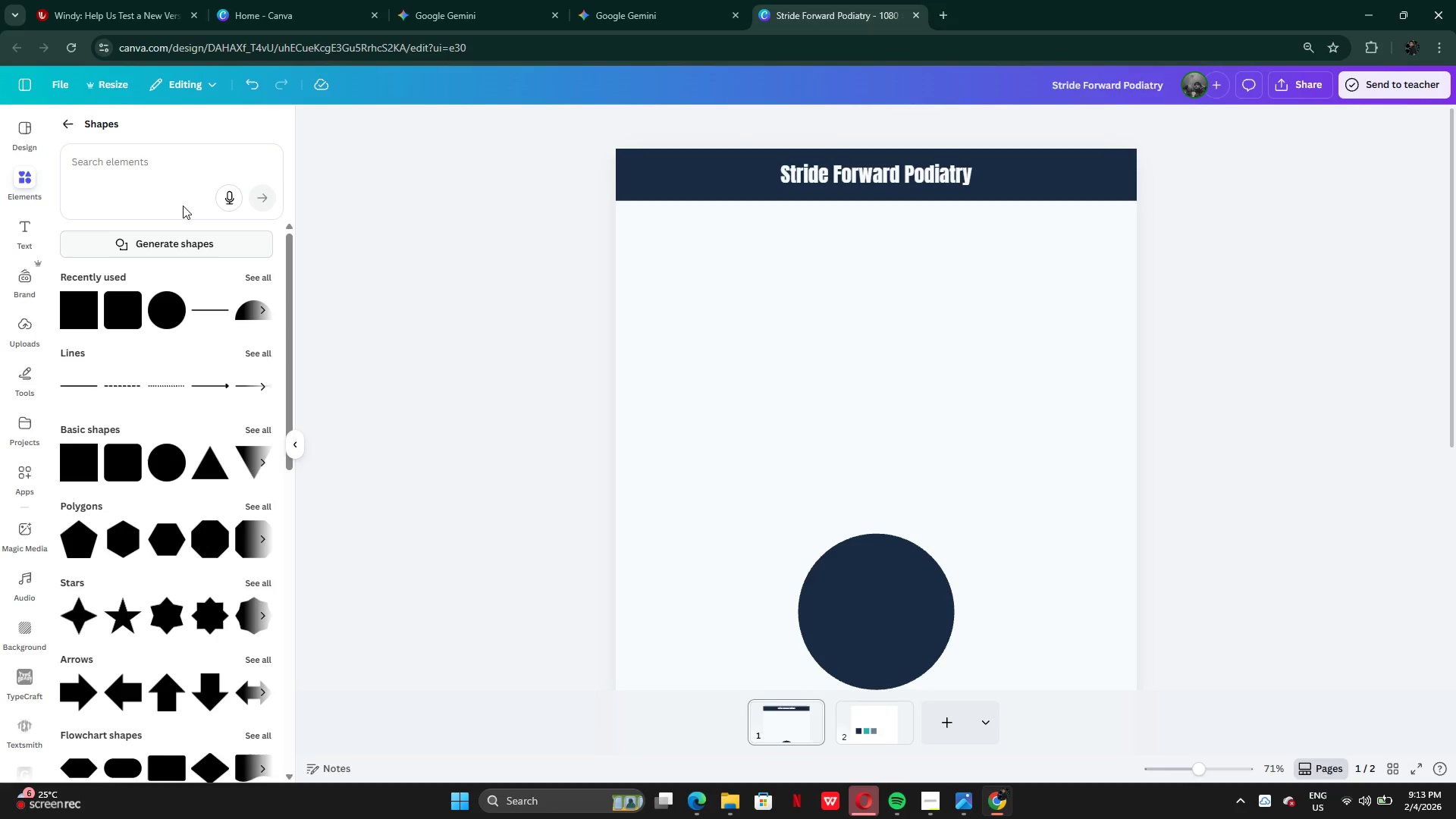 
left_click([161, 178])
 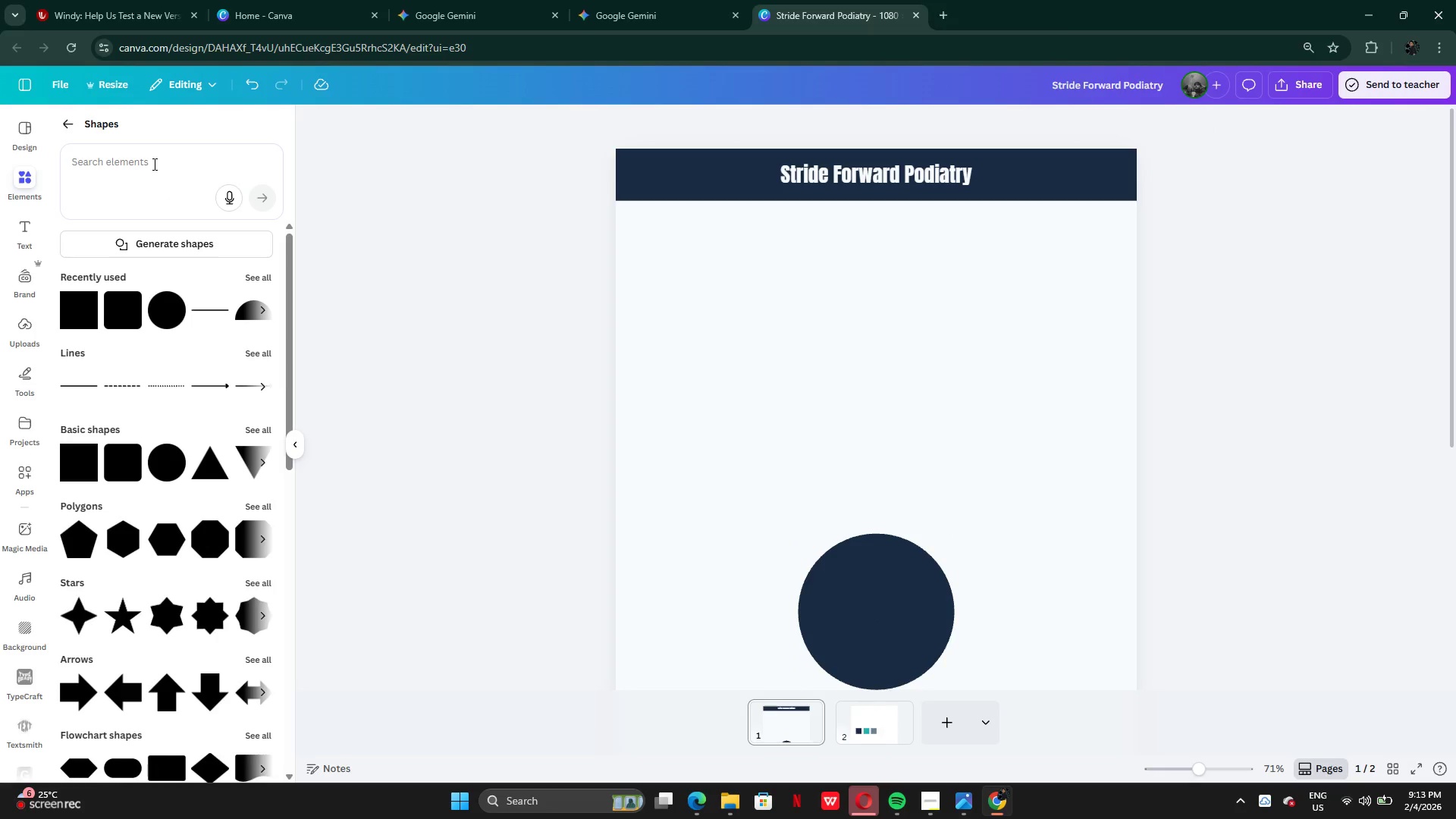 
left_click([153, 164])
 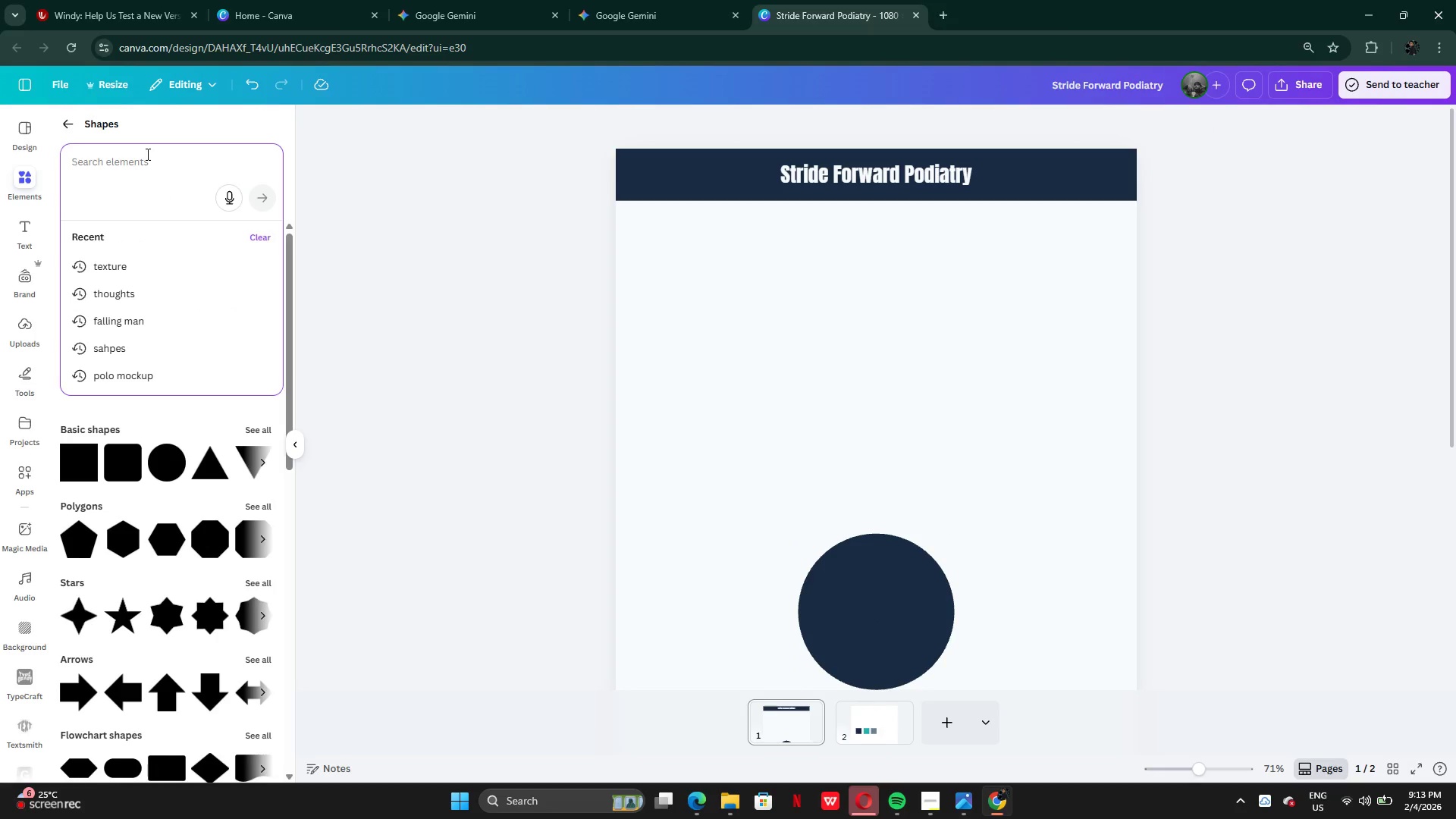 
type(plus)
 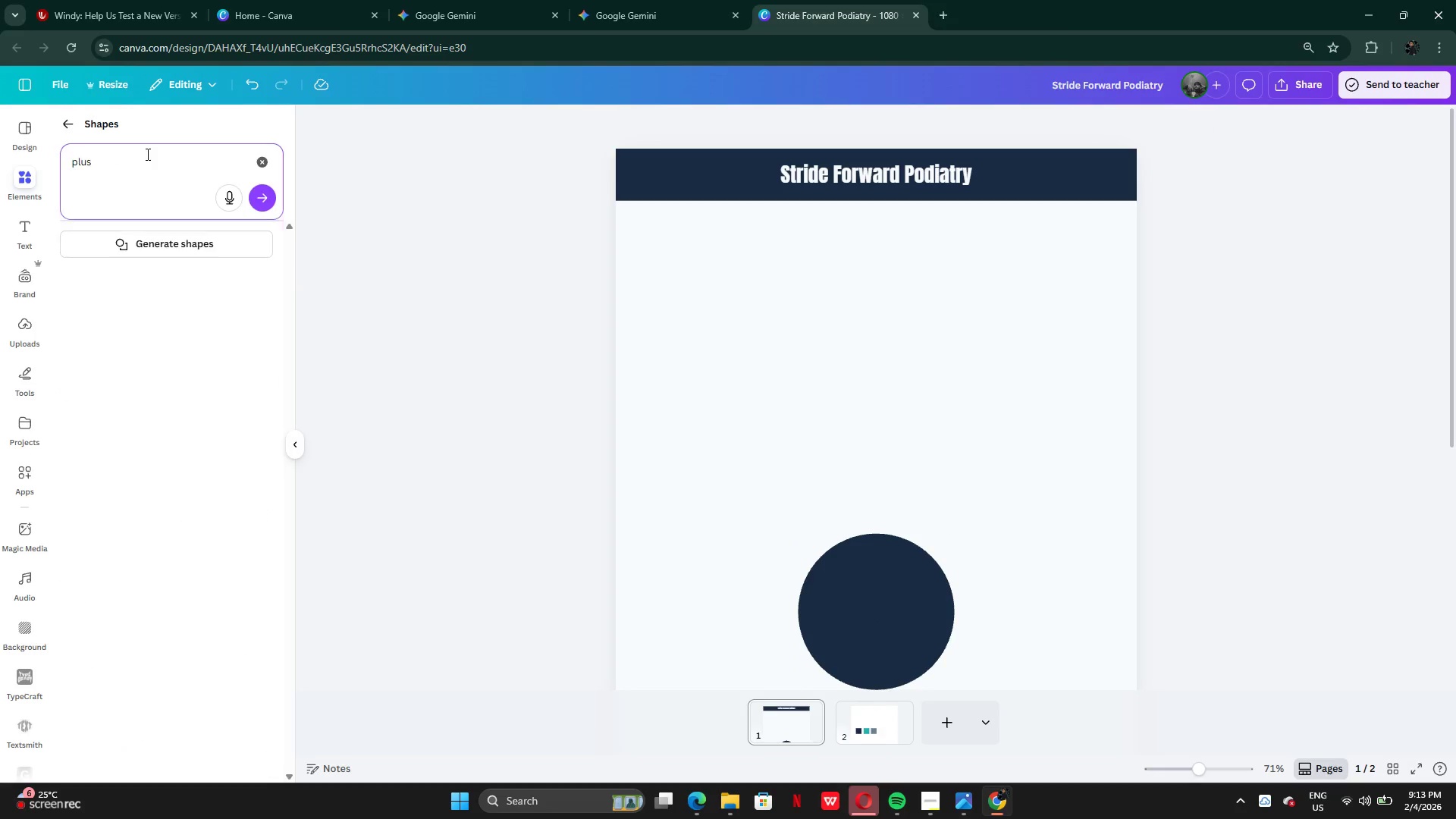 
key(Enter)
 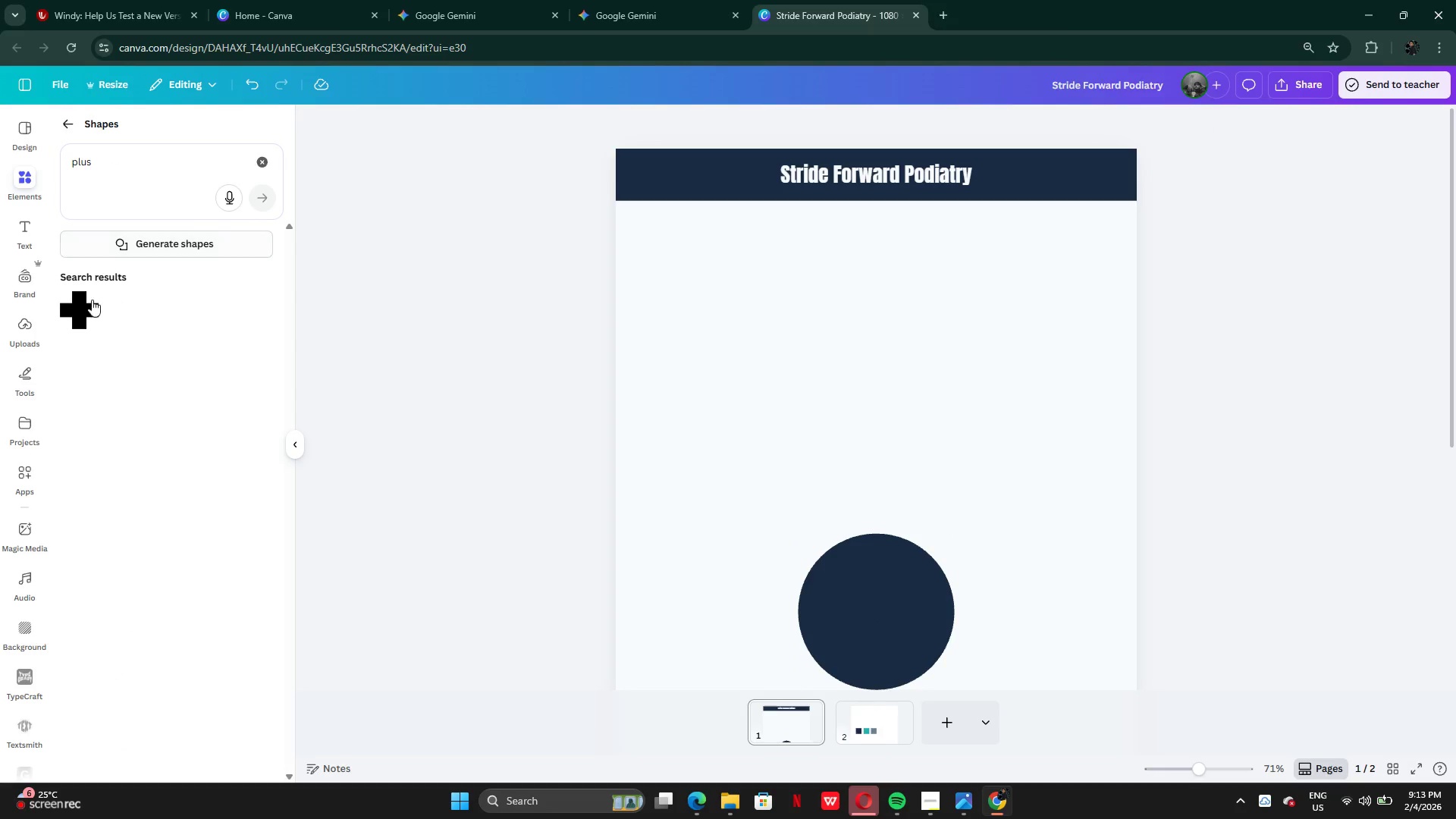 
left_click([84, 313])
 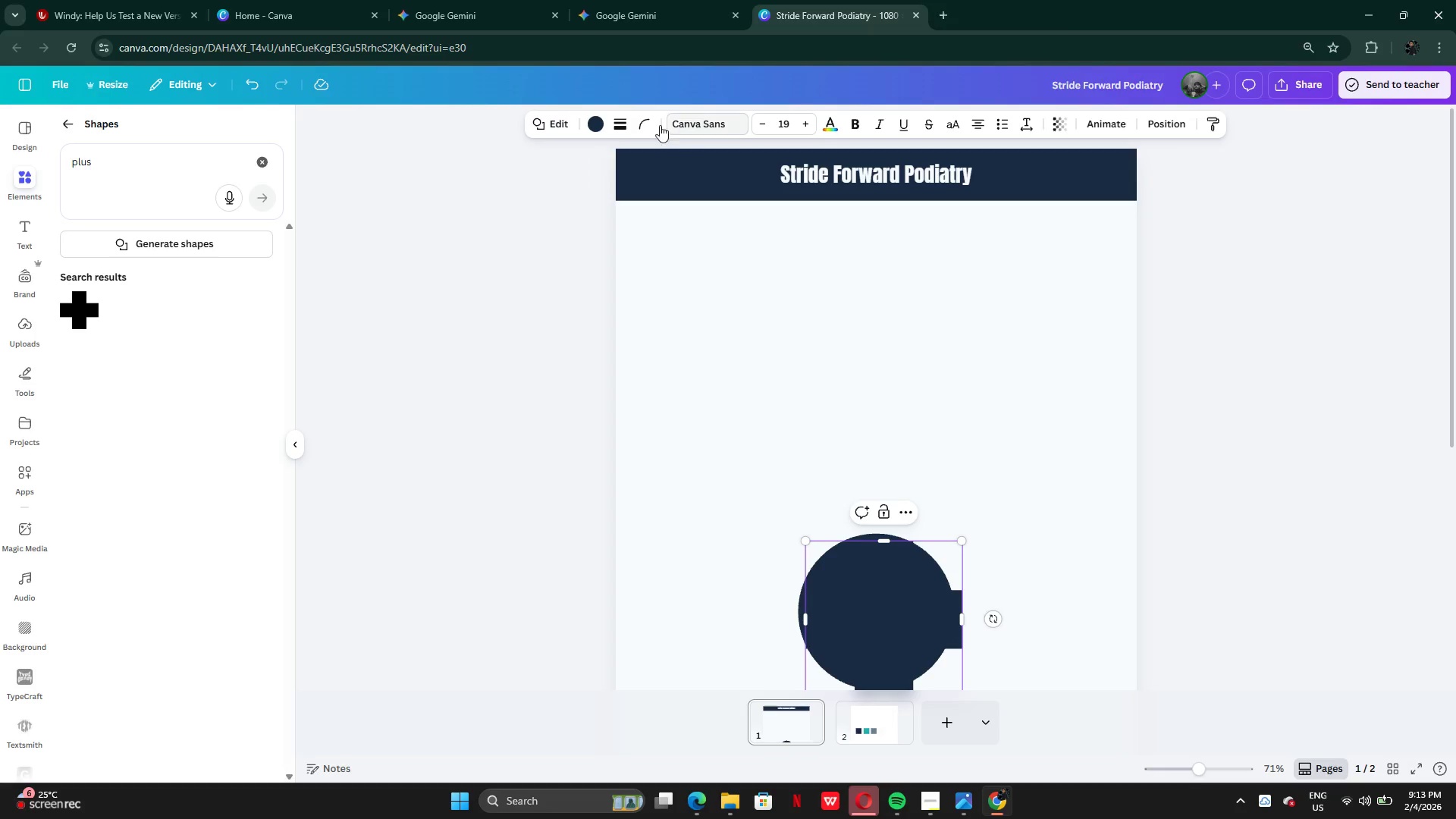 
left_click([595, 124])
 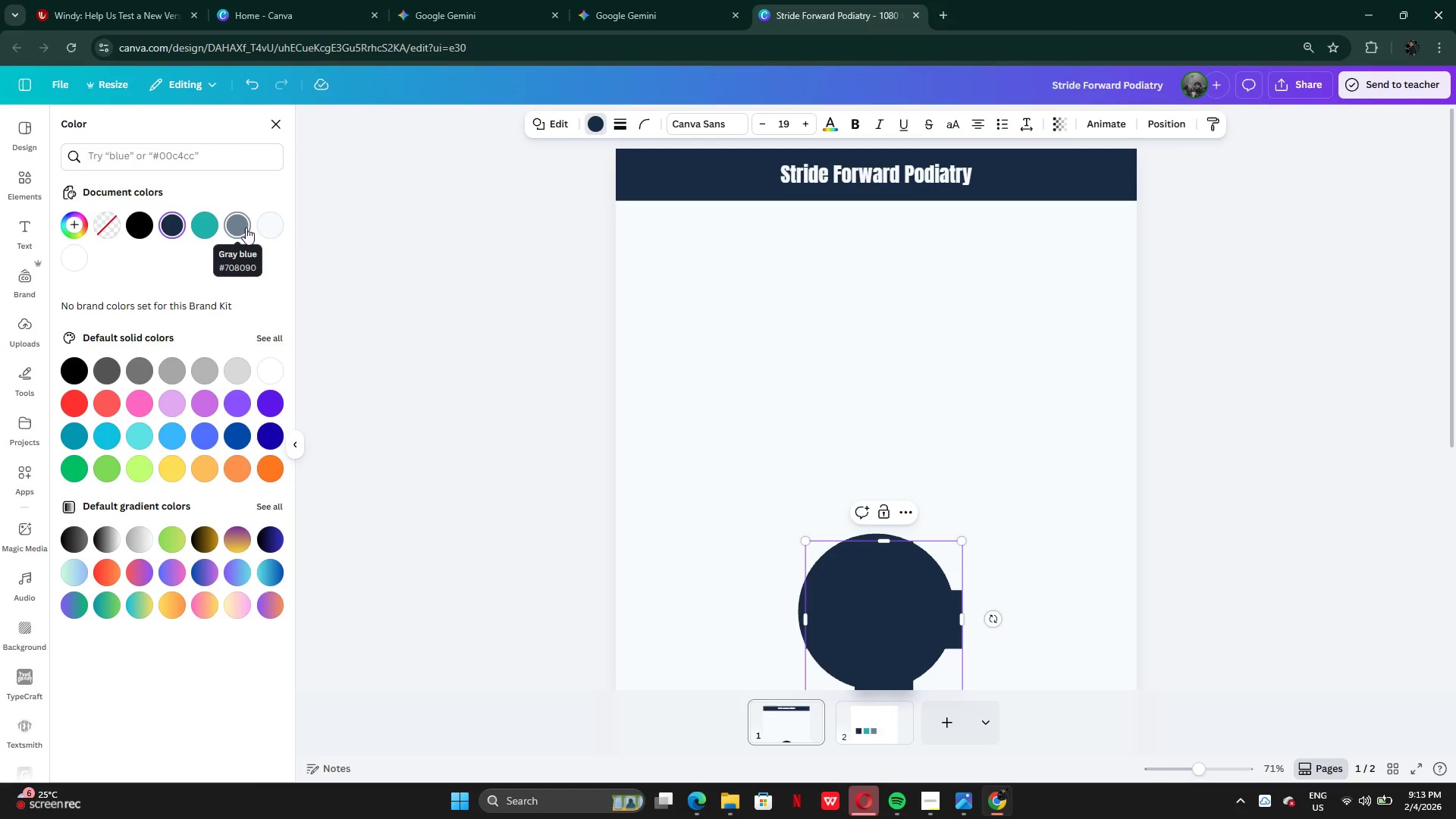 
left_click([260, 228])
 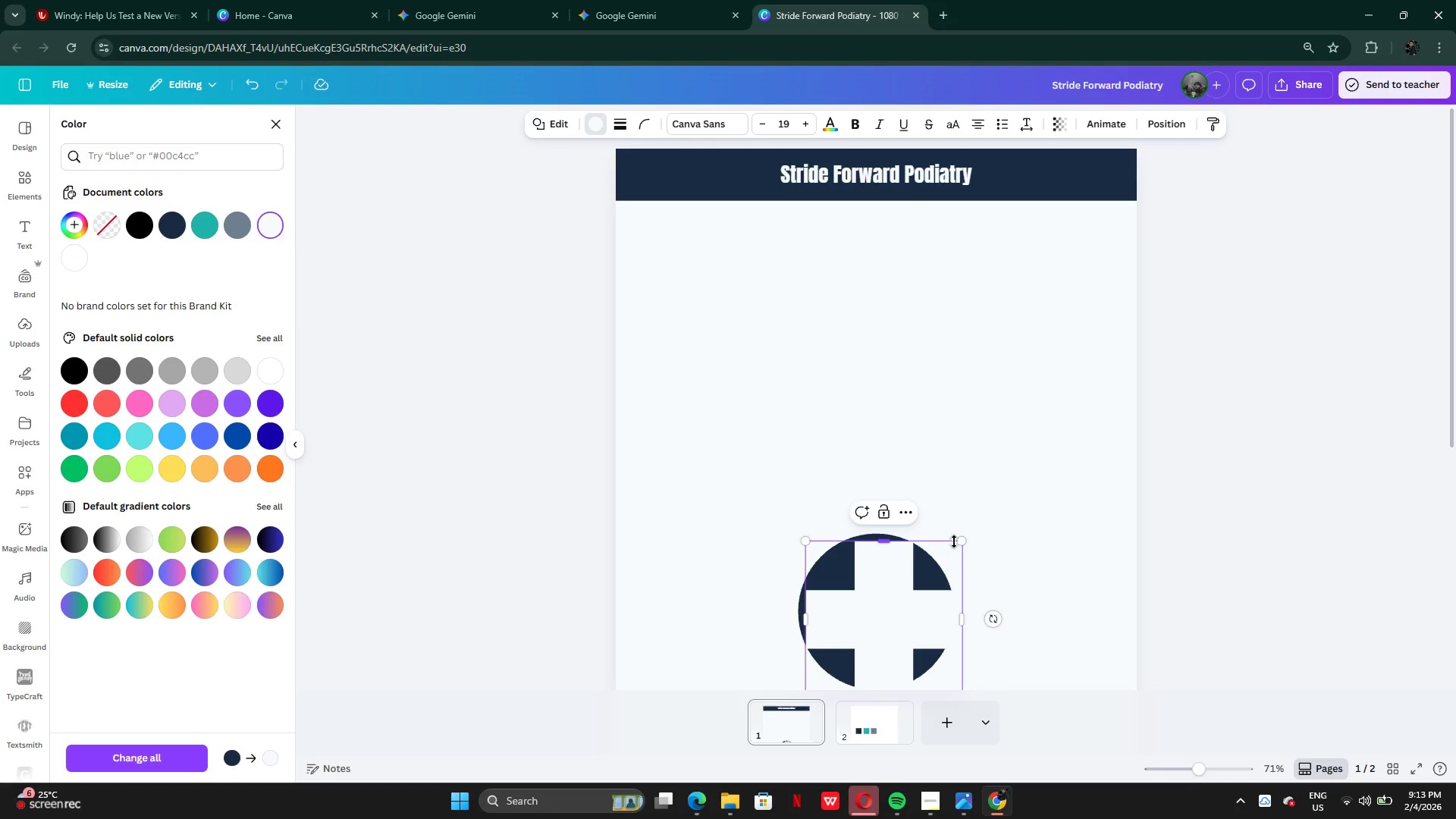 
left_click_drag(start_coordinate=[960, 541], to_coordinate=[843, 632])
 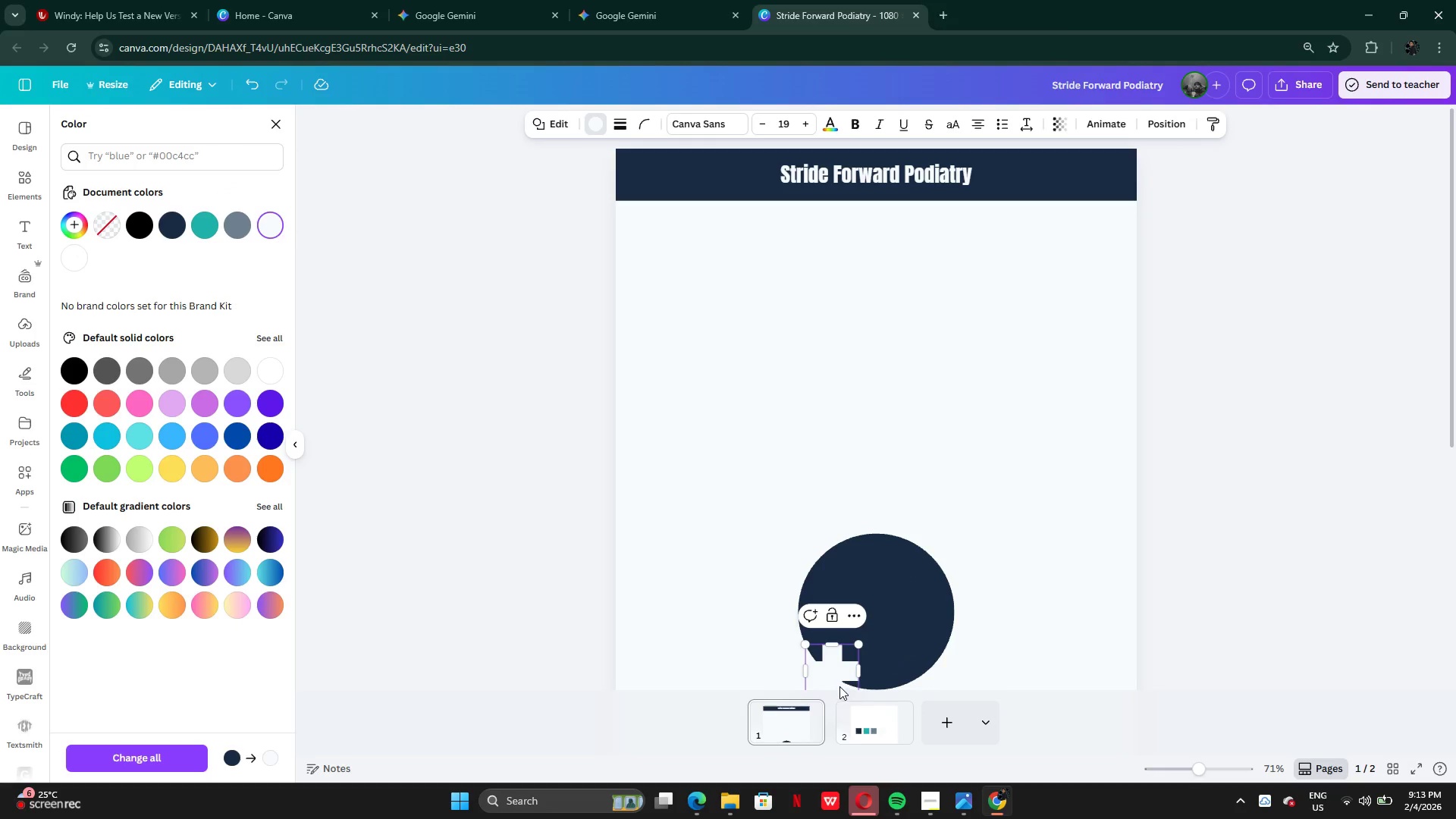 
left_click_drag(start_coordinate=[839, 687], to_coordinate=[883, 632])
 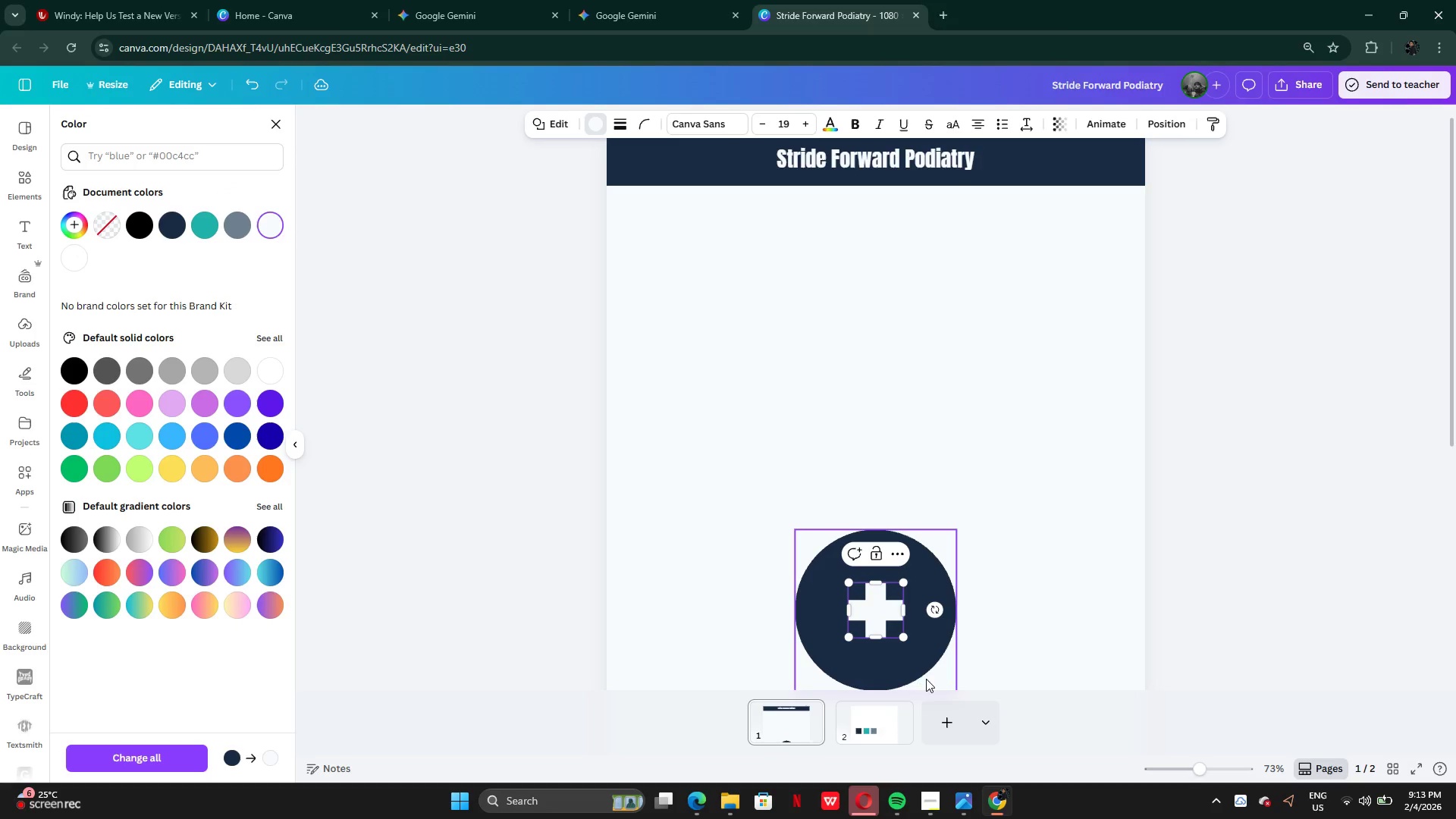 
left_click([919, 674])
 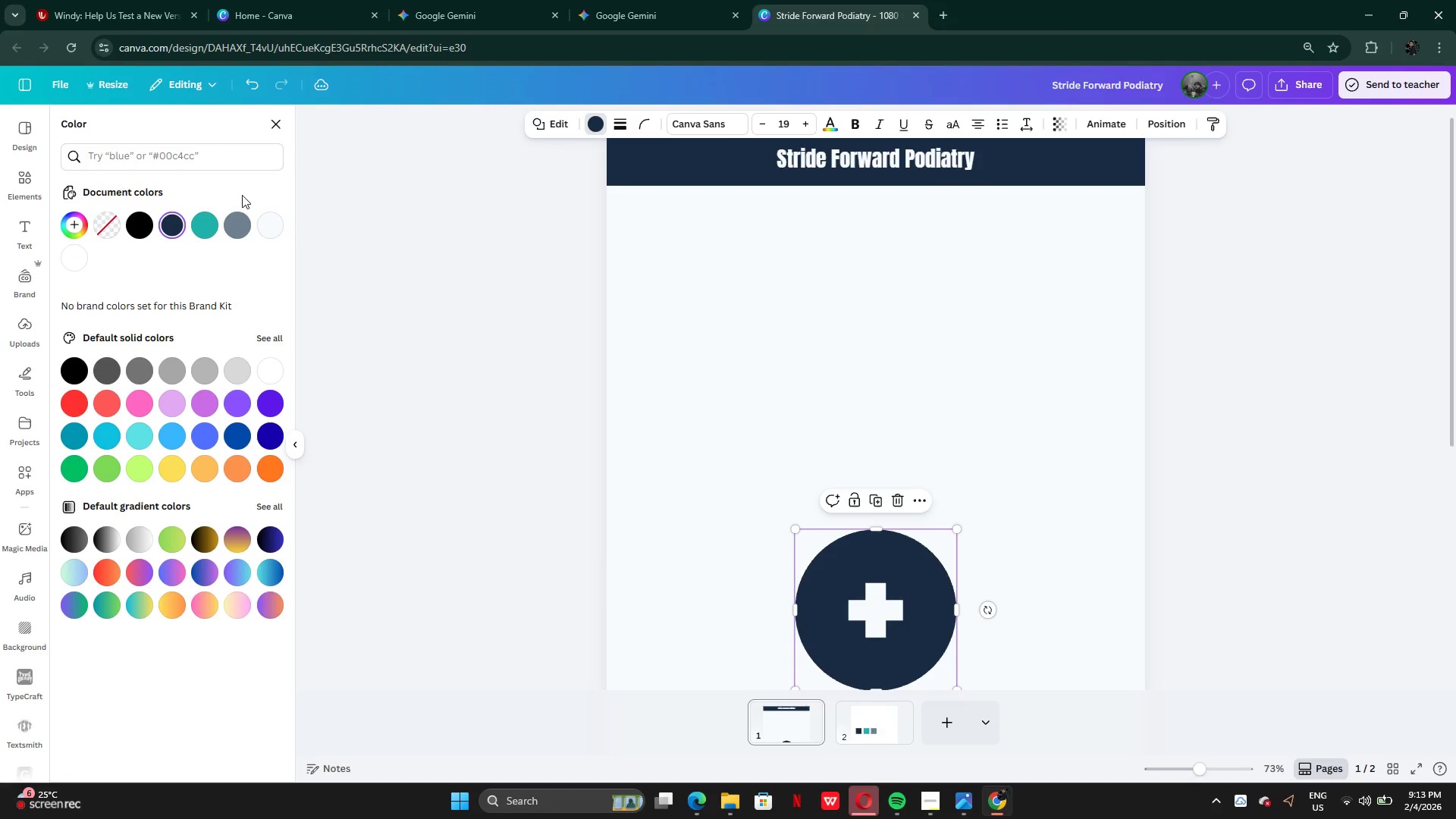 
left_click([208, 227])
 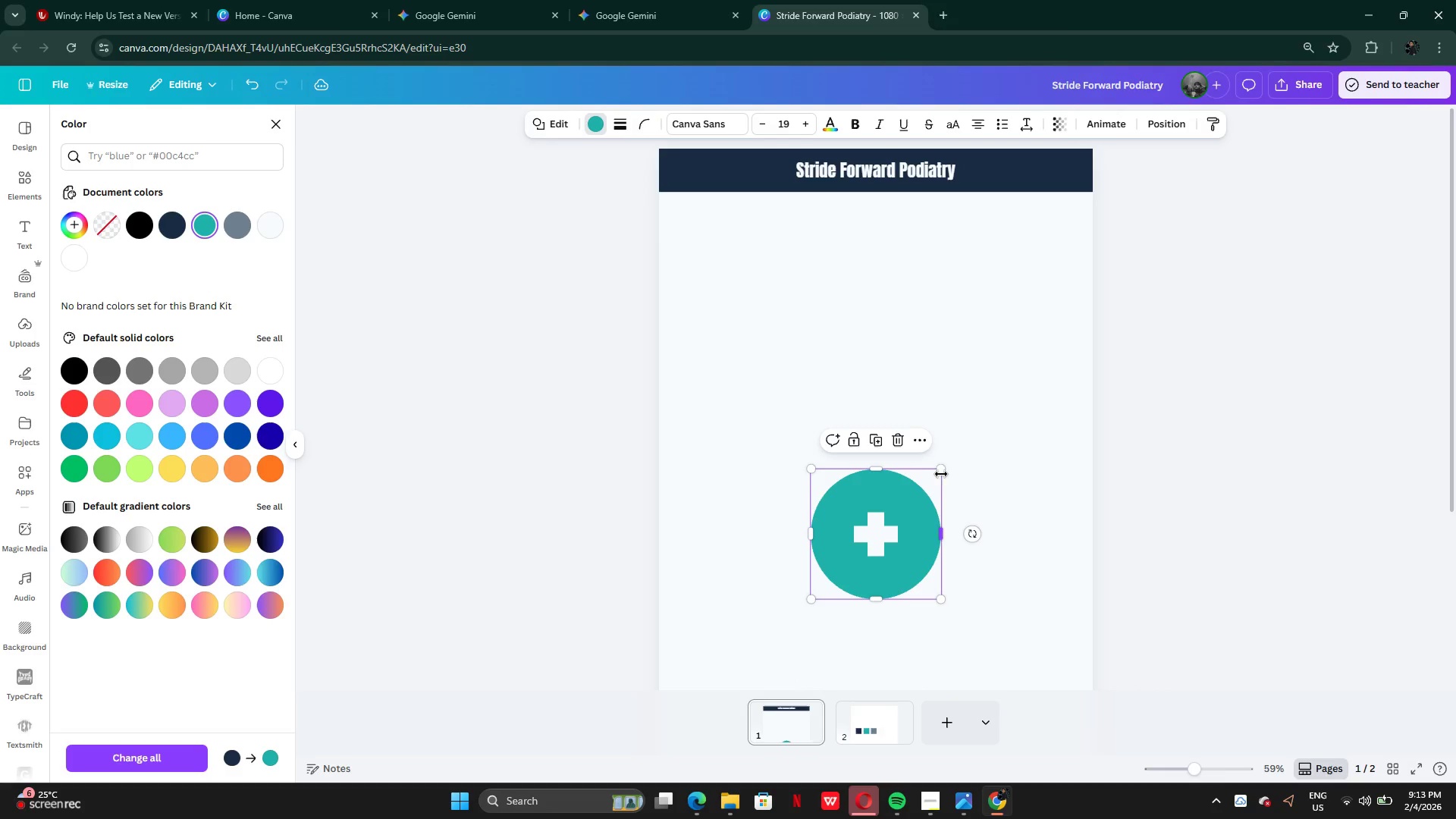 
left_click_drag(start_coordinate=[940, 471], to_coordinate=[889, 526])
 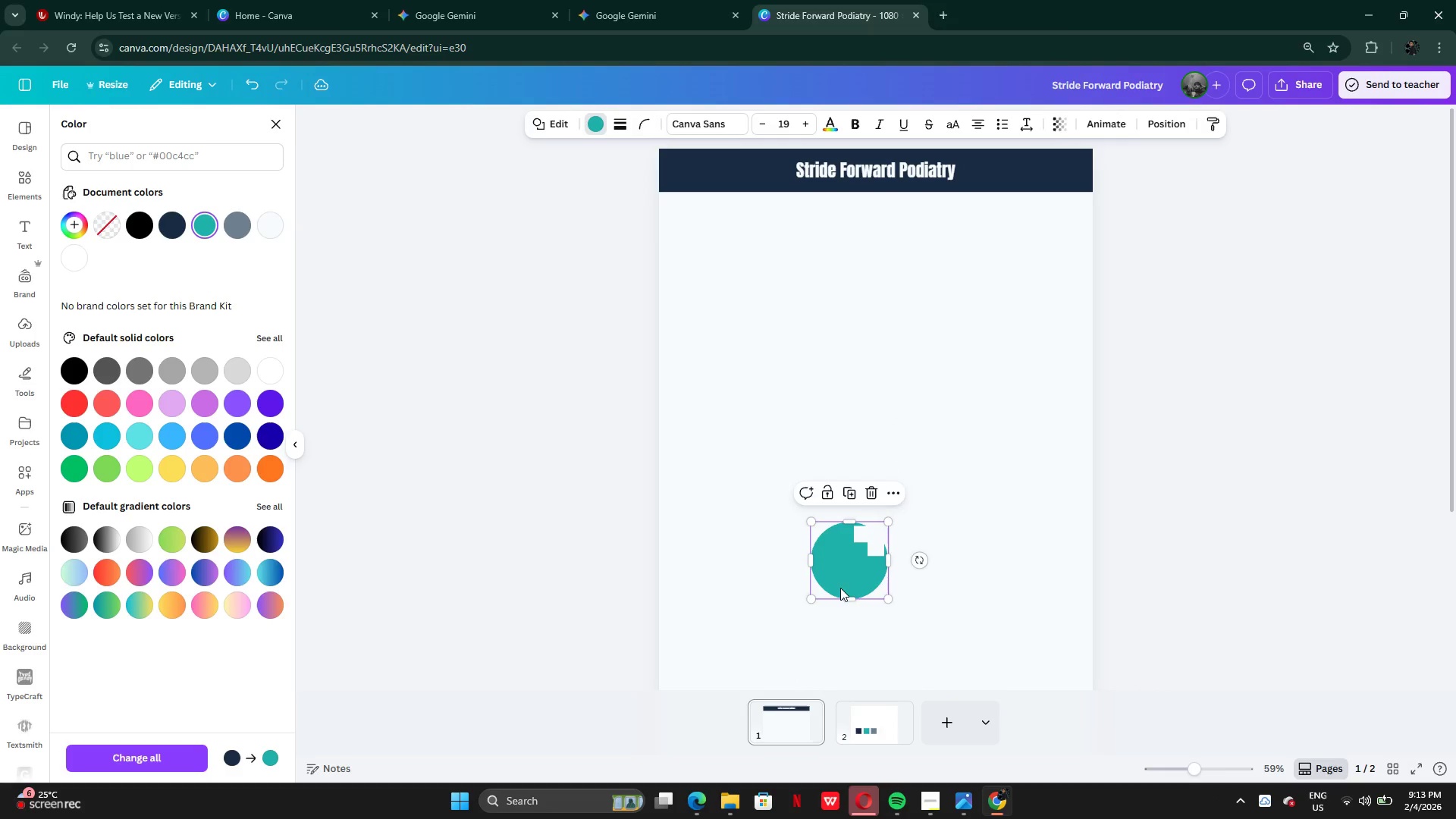 
left_click_drag(start_coordinate=[840, 588], to_coordinate=[865, 563])
 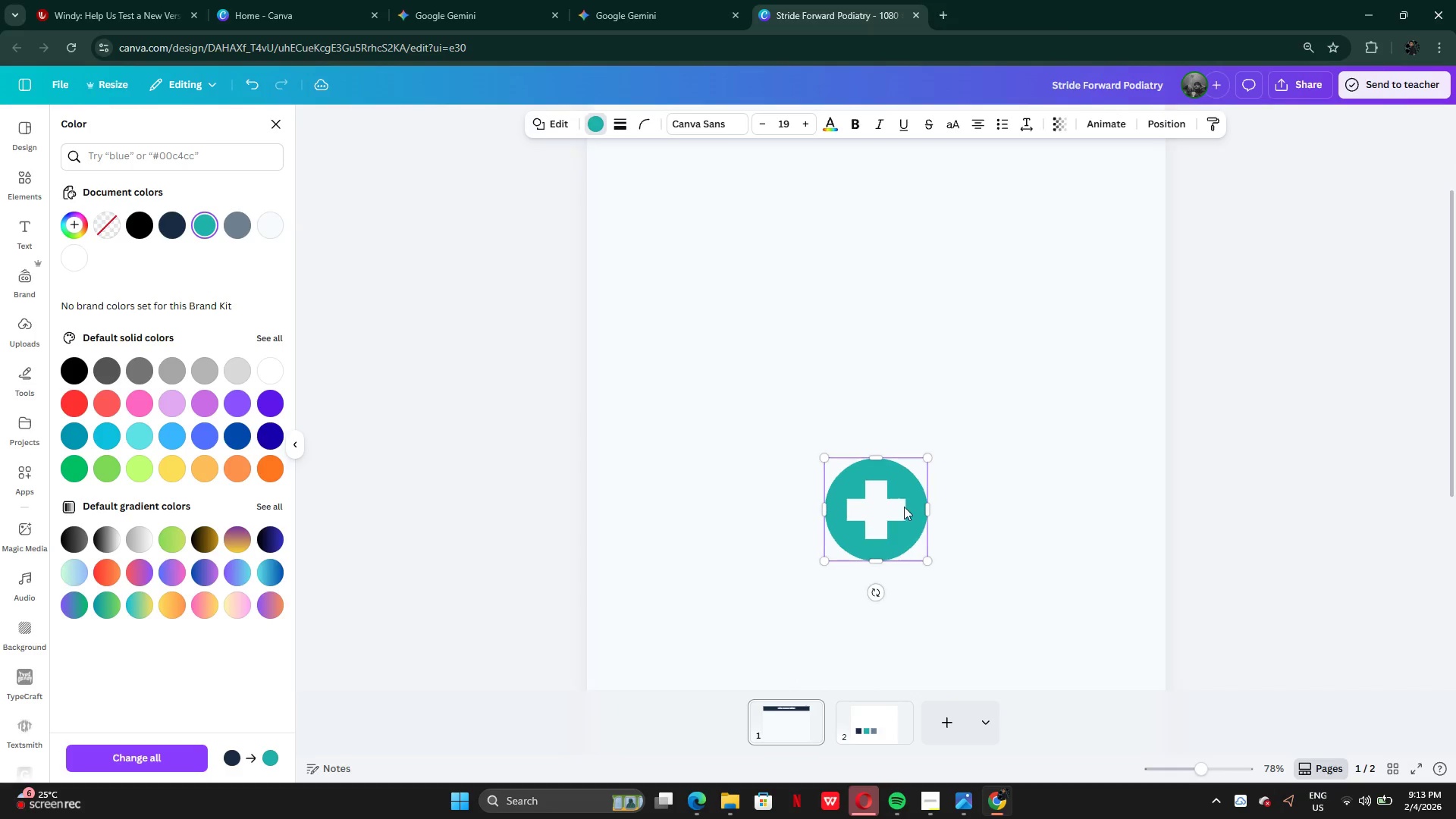 
left_click([894, 506])
 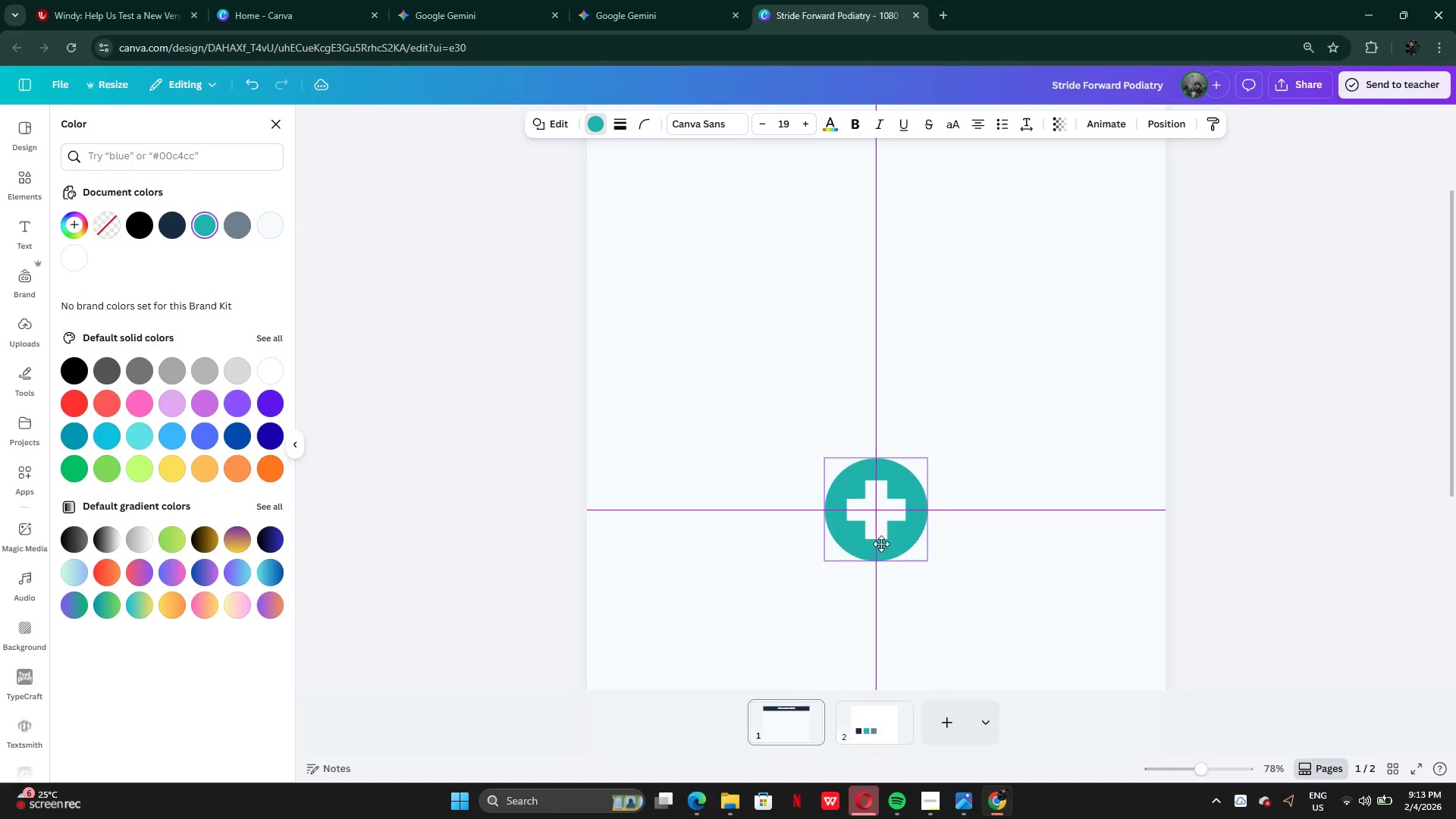 
left_click([893, 568])
 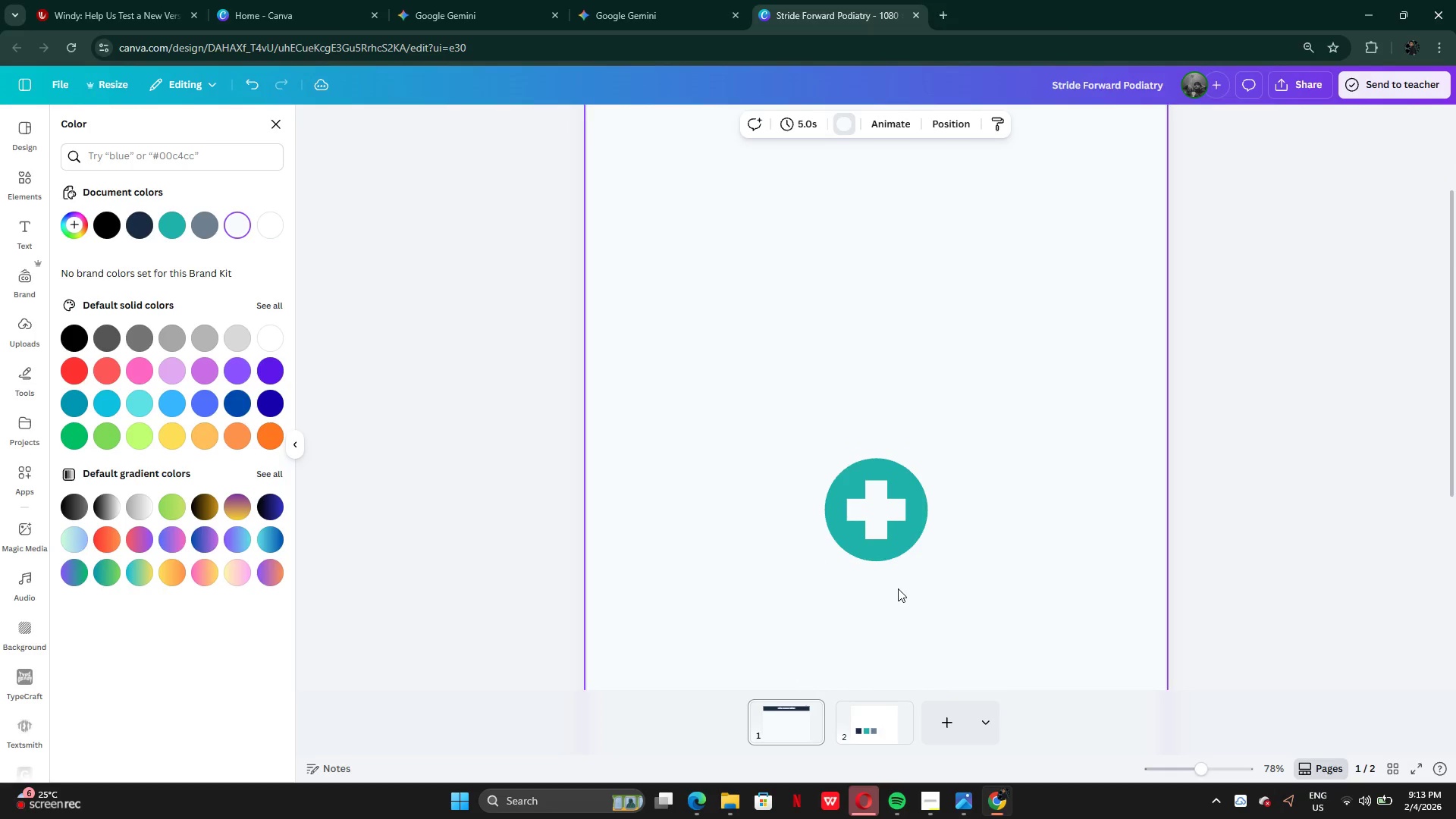 
left_click_drag(start_coordinate=[898, 588], to_coordinate=[871, 511])
 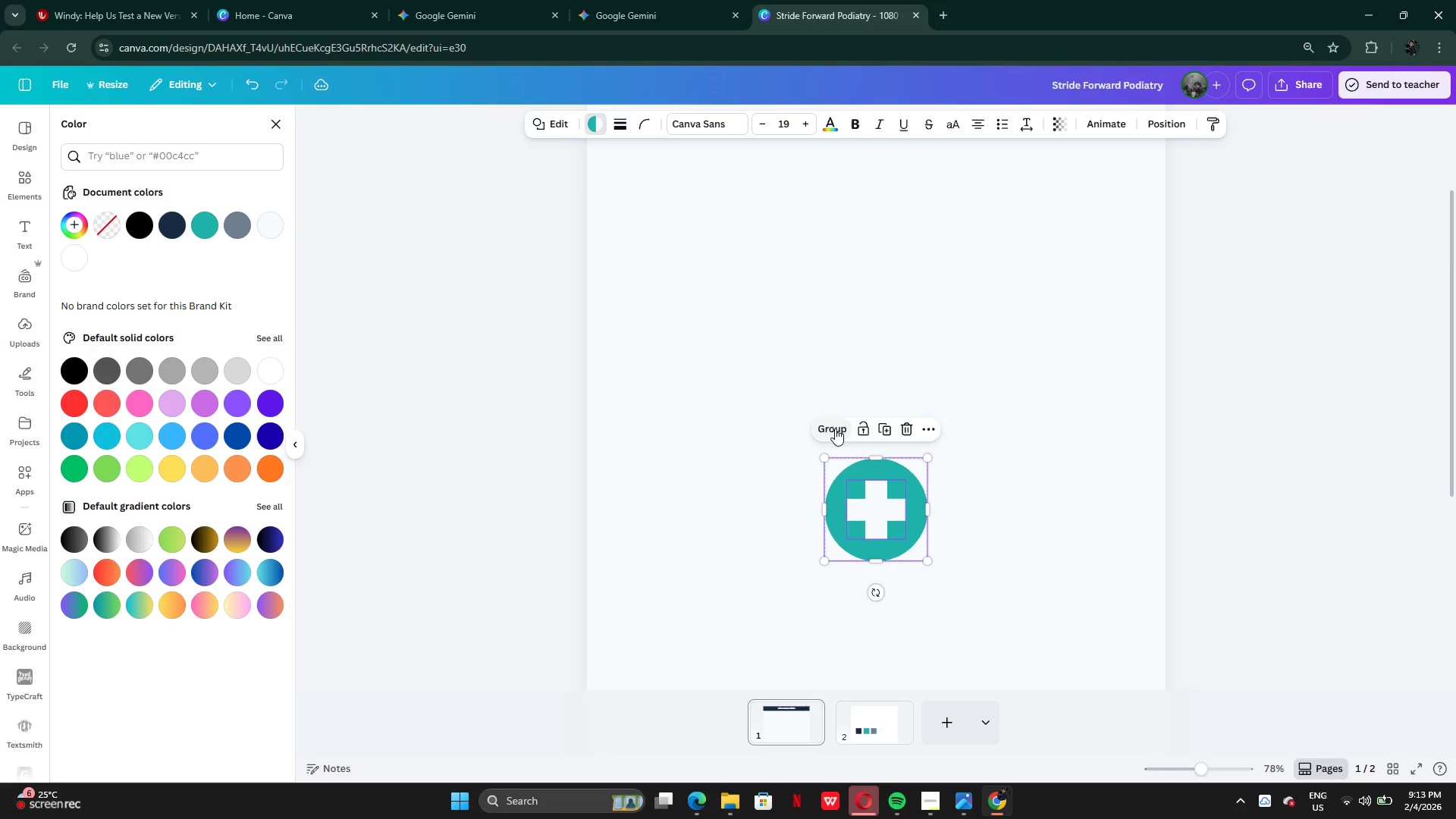 
left_click([835, 428])
 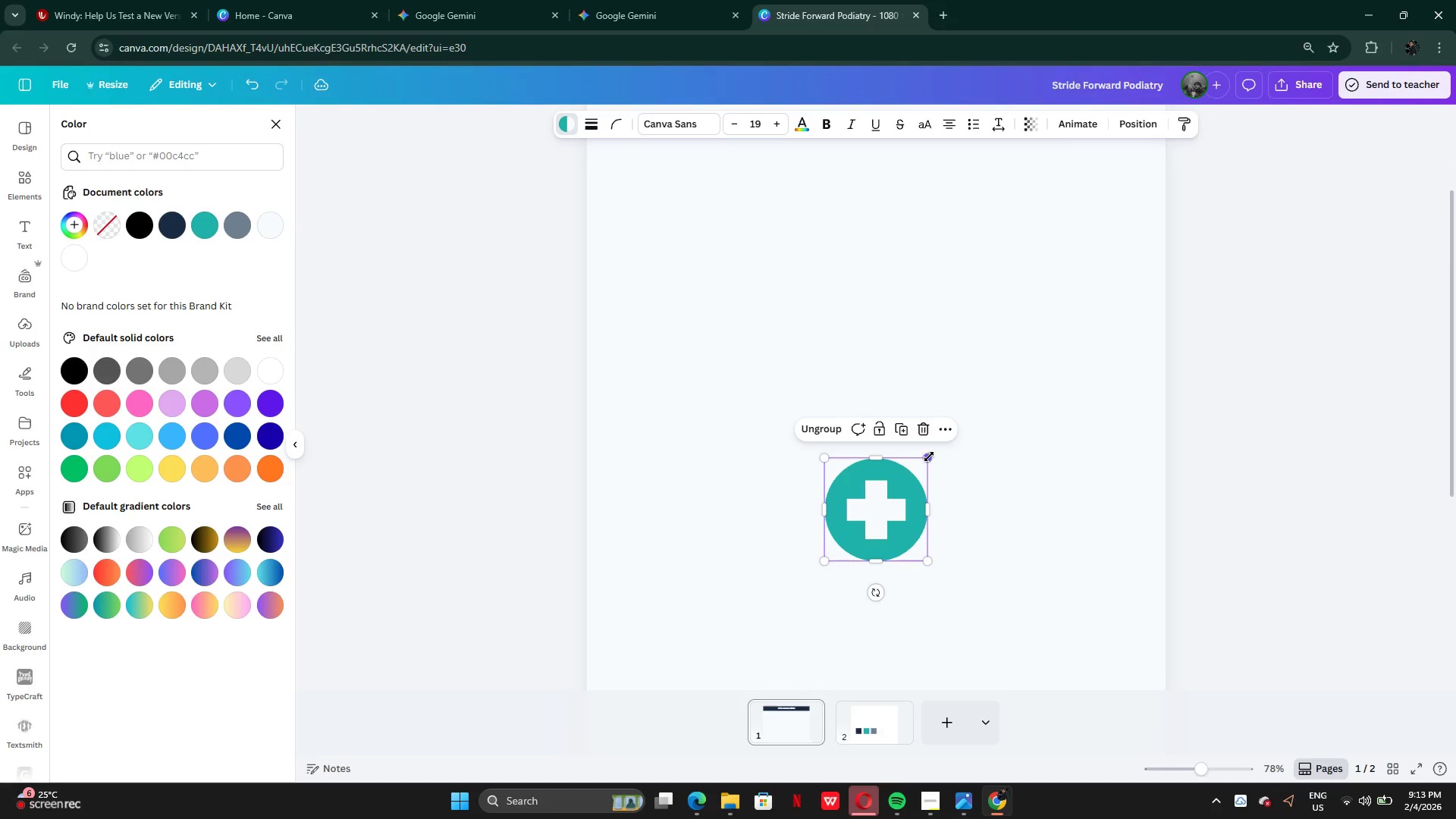 
left_click_drag(start_coordinate=[929, 457], to_coordinate=[893, 488])
 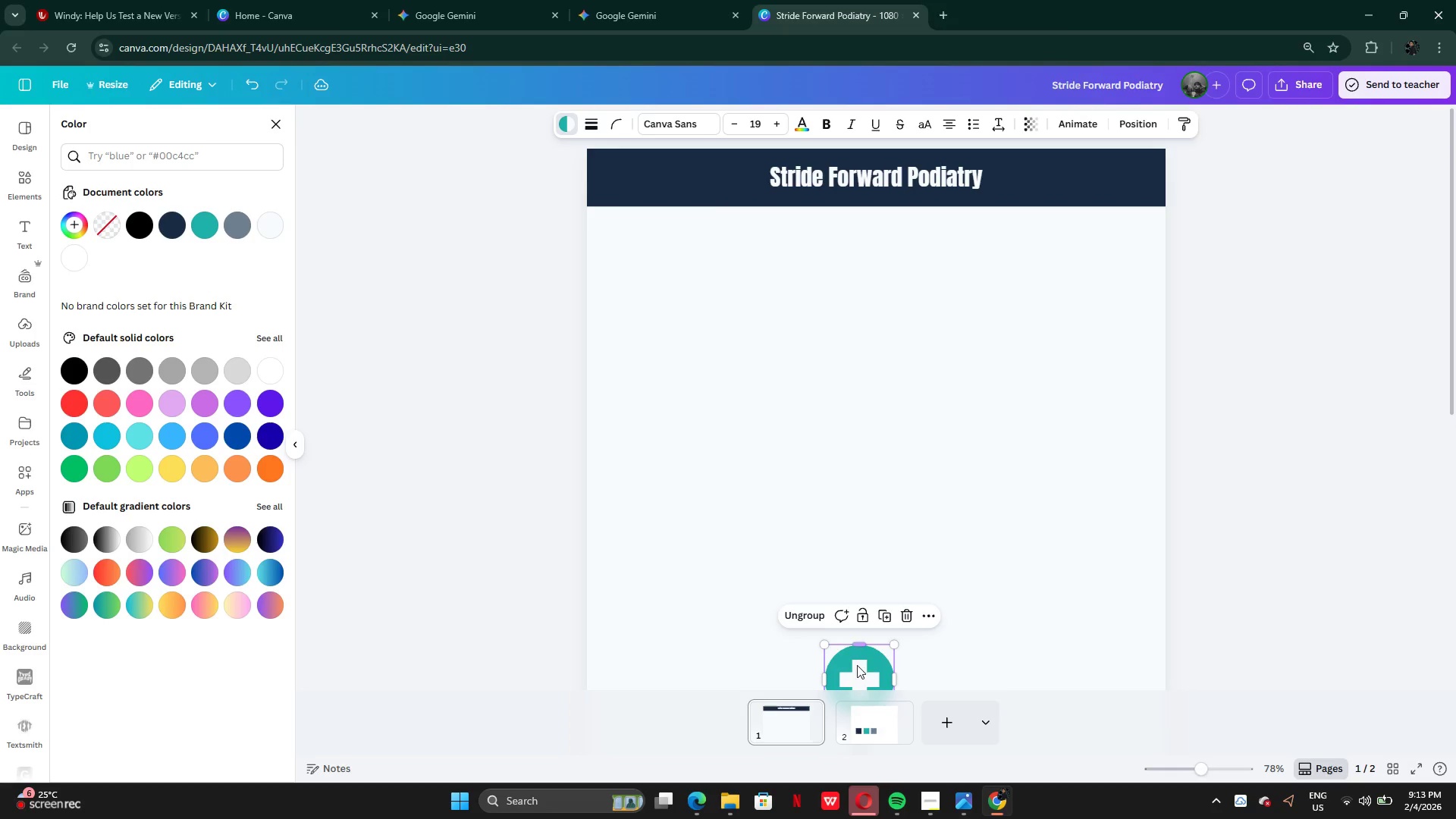 
left_click_drag(start_coordinate=[855, 676], to_coordinate=[740, 263])
 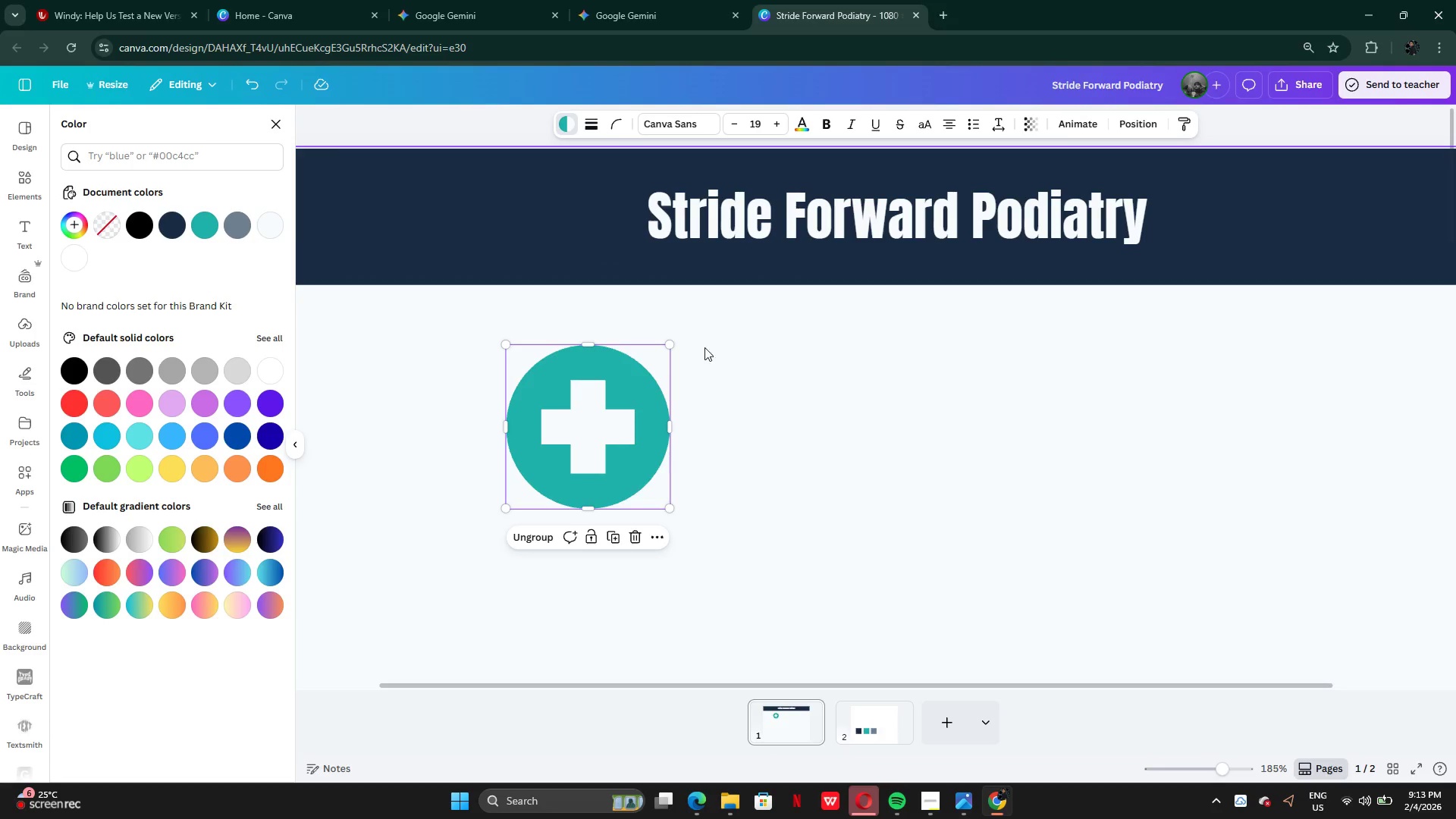 
left_click_drag(start_coordinate=[645, 372], to_coordinate=[616, 231])
 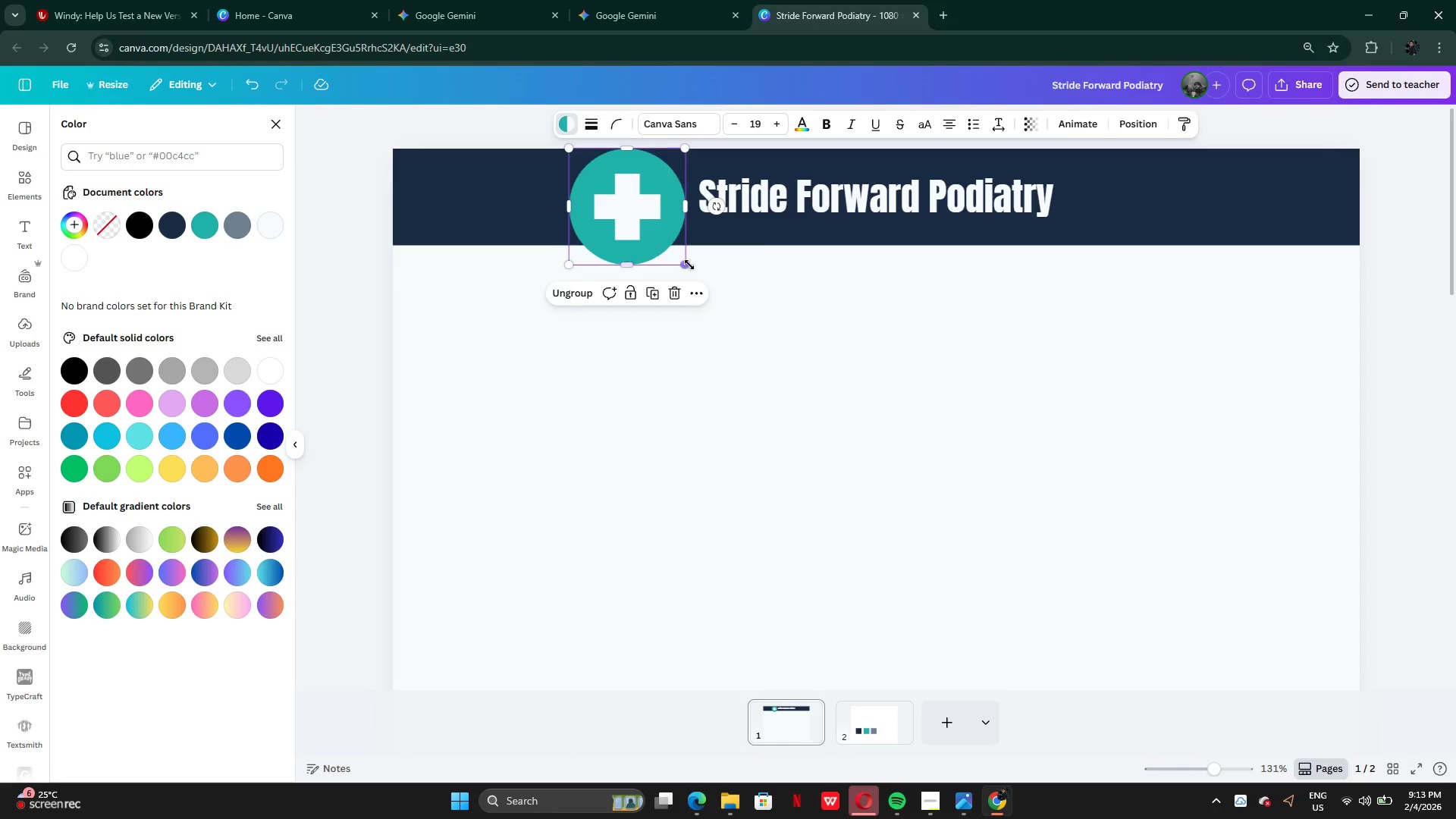 
left_click_drag(start_coordinate=[689, 265], to_coordinate=[627, 223])
 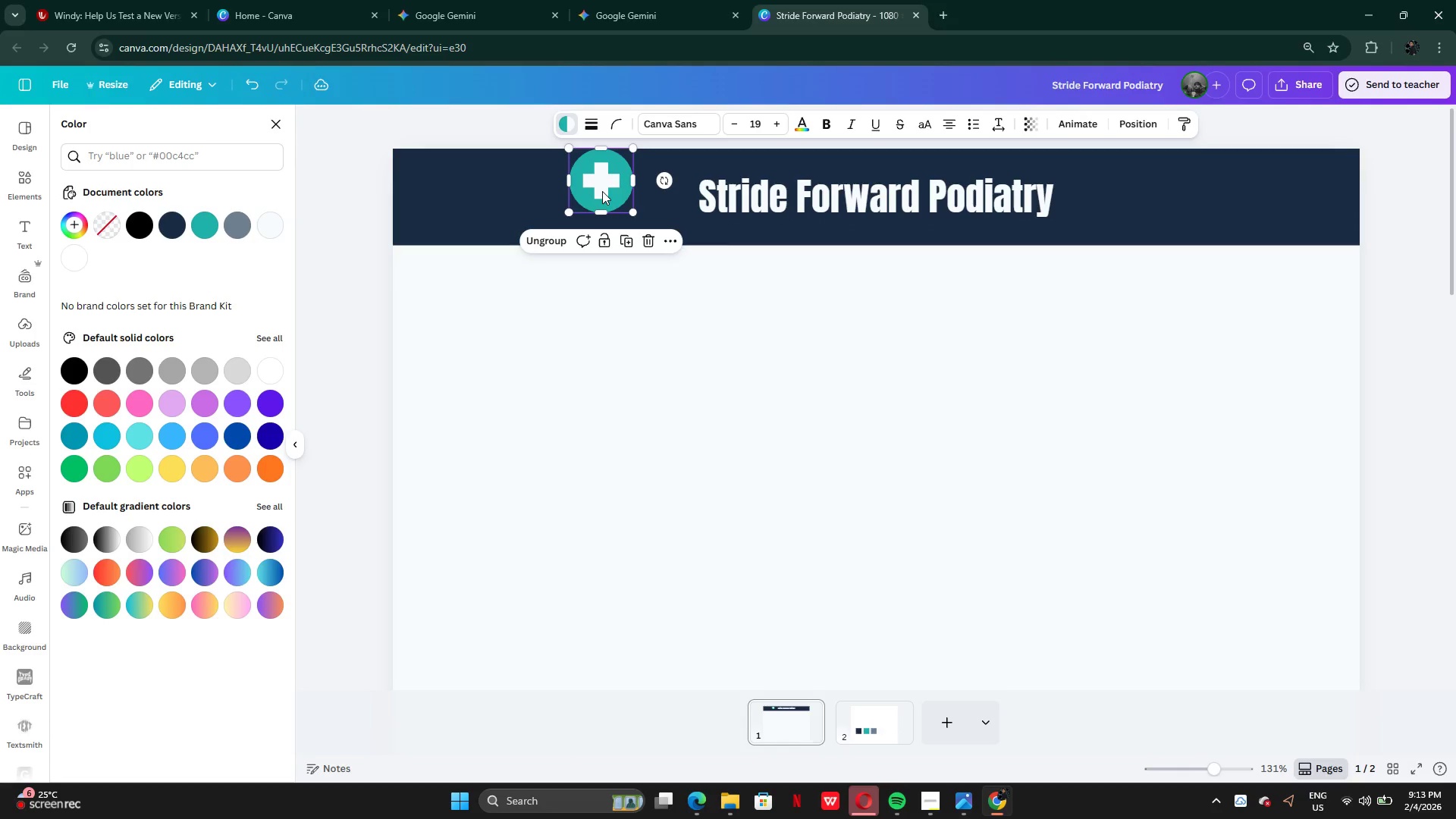 
left_click_drag(start_coordinate=[602, 191], to_coordinate=[657, 206])
 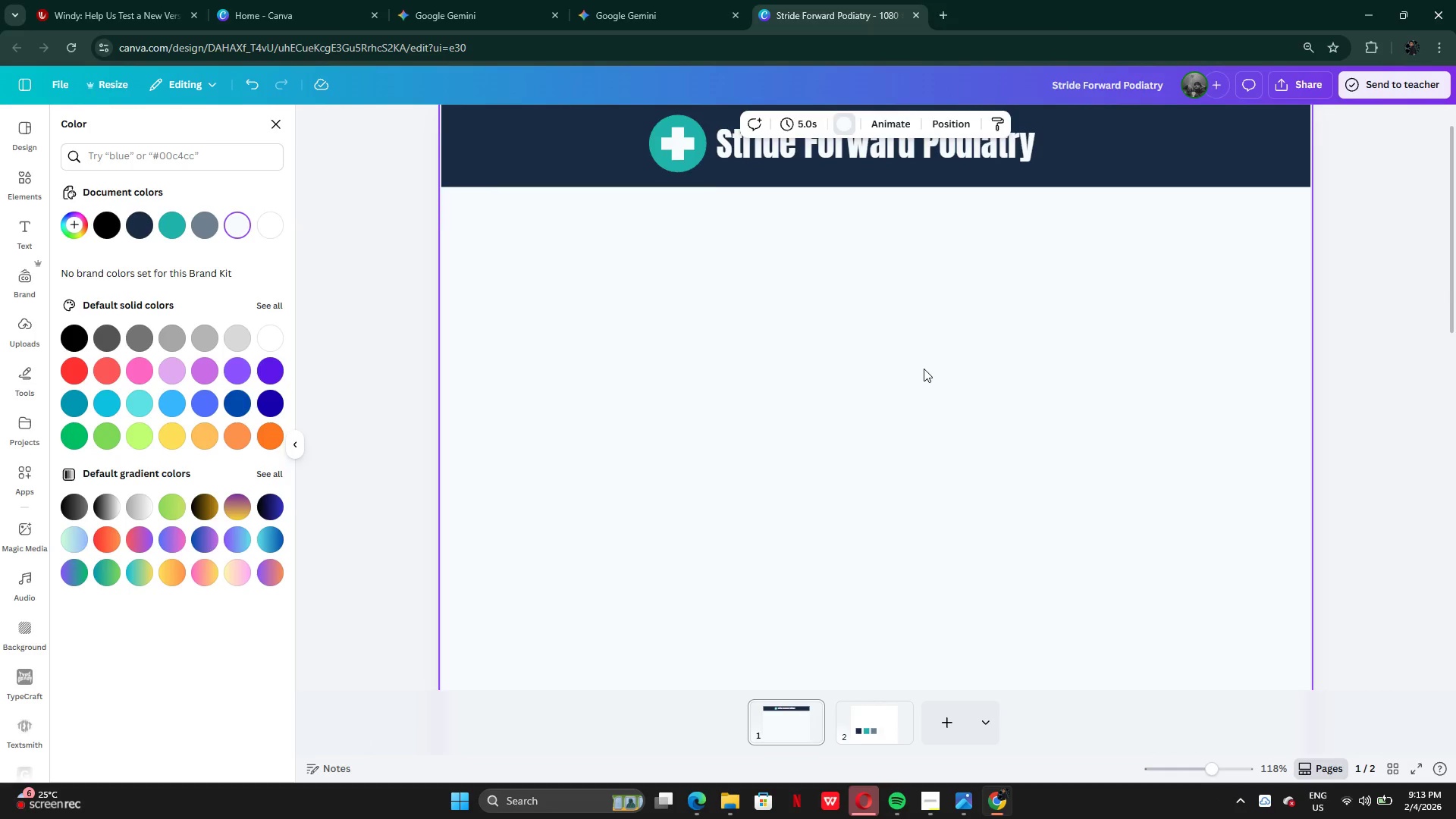 
mouse_move([864, 198])
 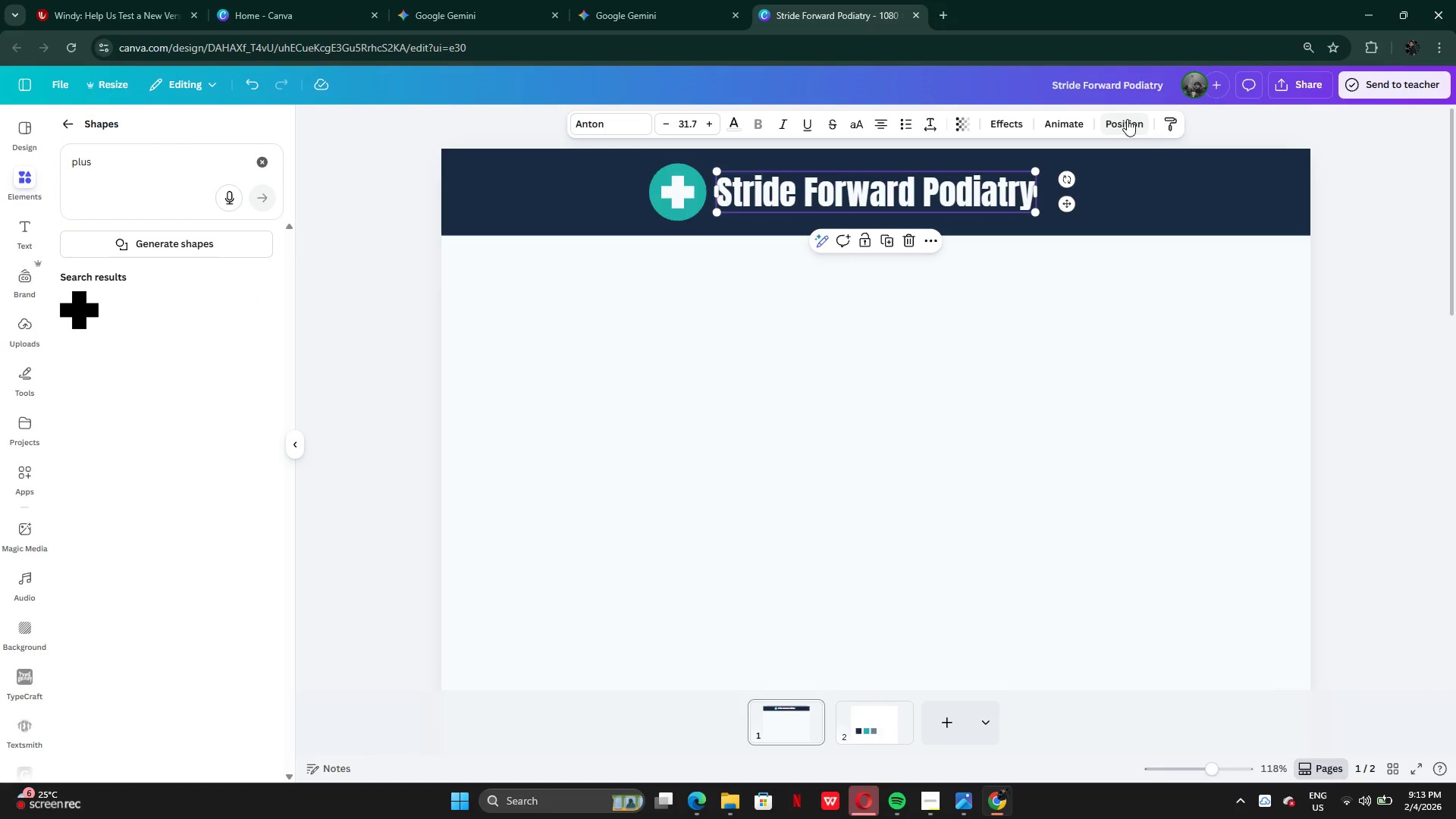 
left_click([1127, 119])
 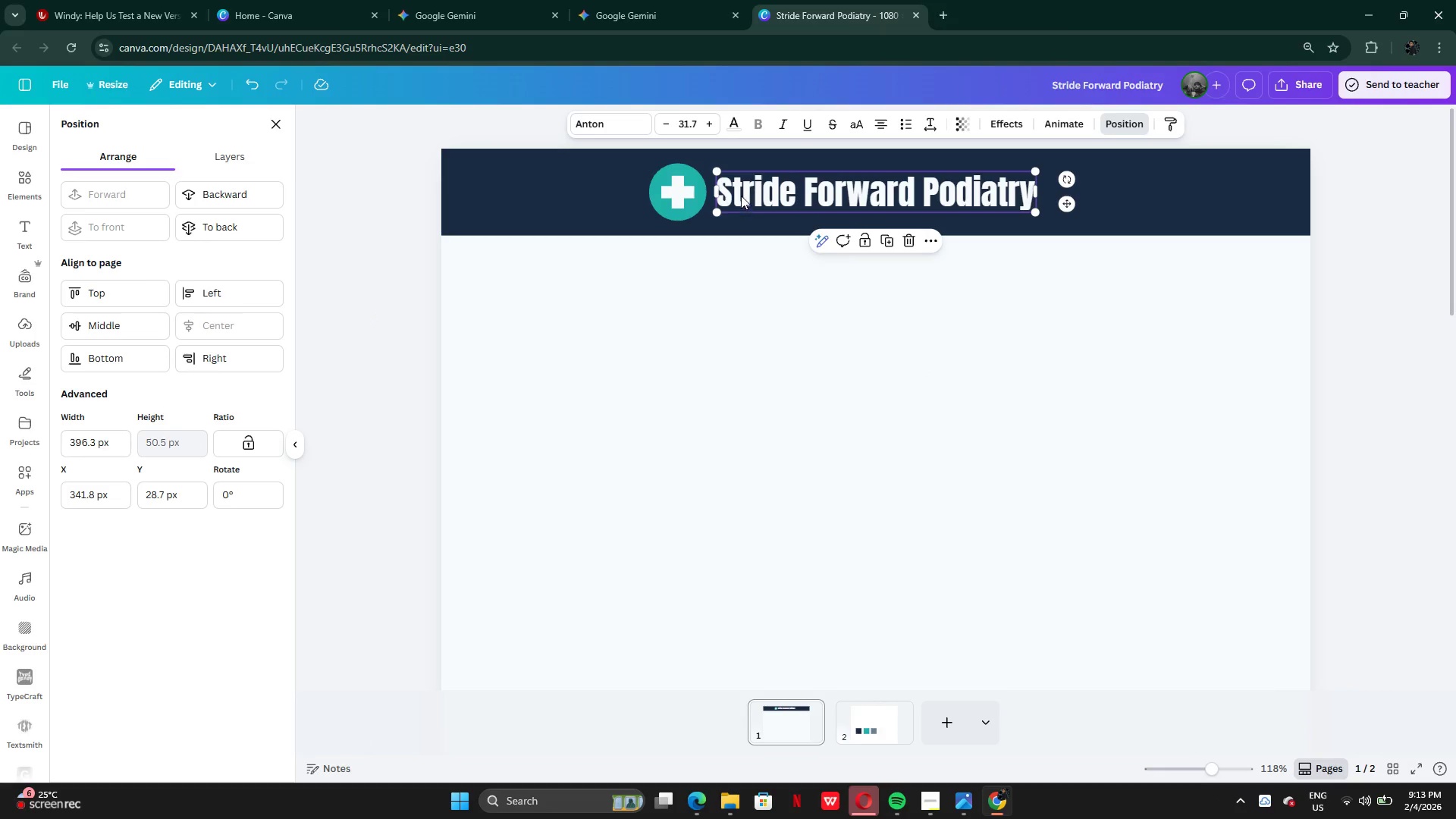 
left_click([694, 196])
 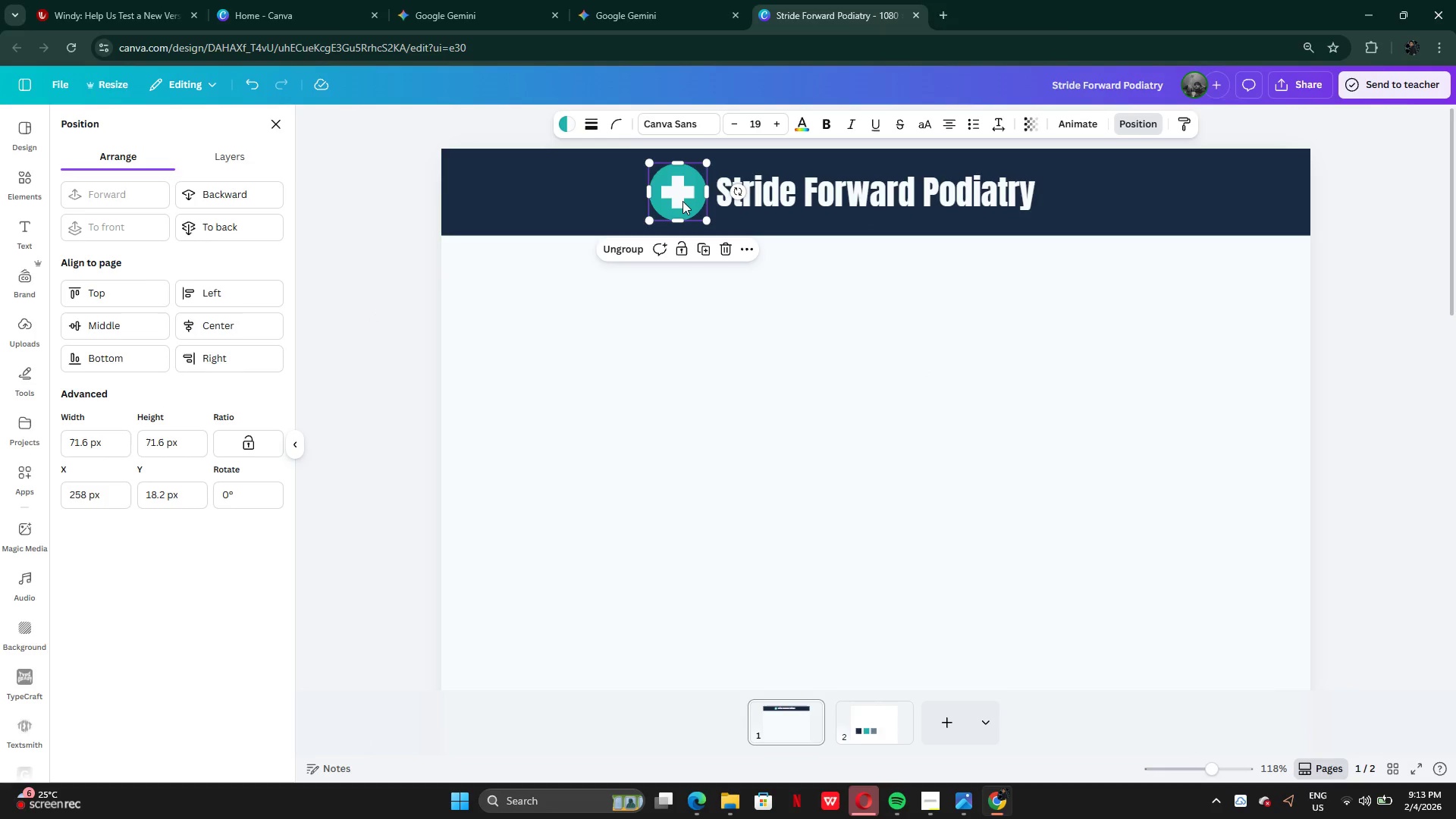 
left_click_drag(start_coordinate=[682, 201], to_coordinate=[676, 203])
 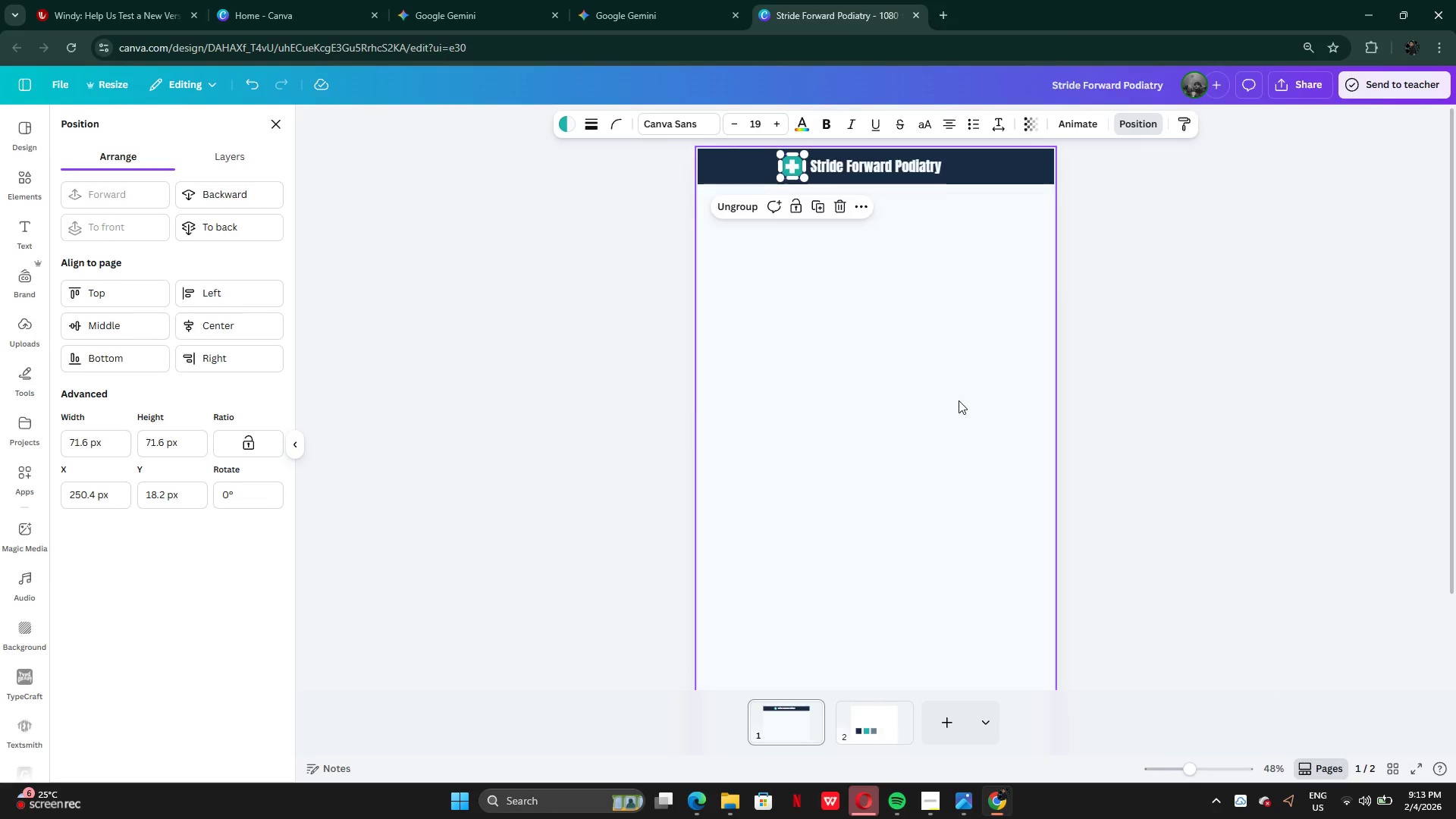 
left_click([1022, 306])
 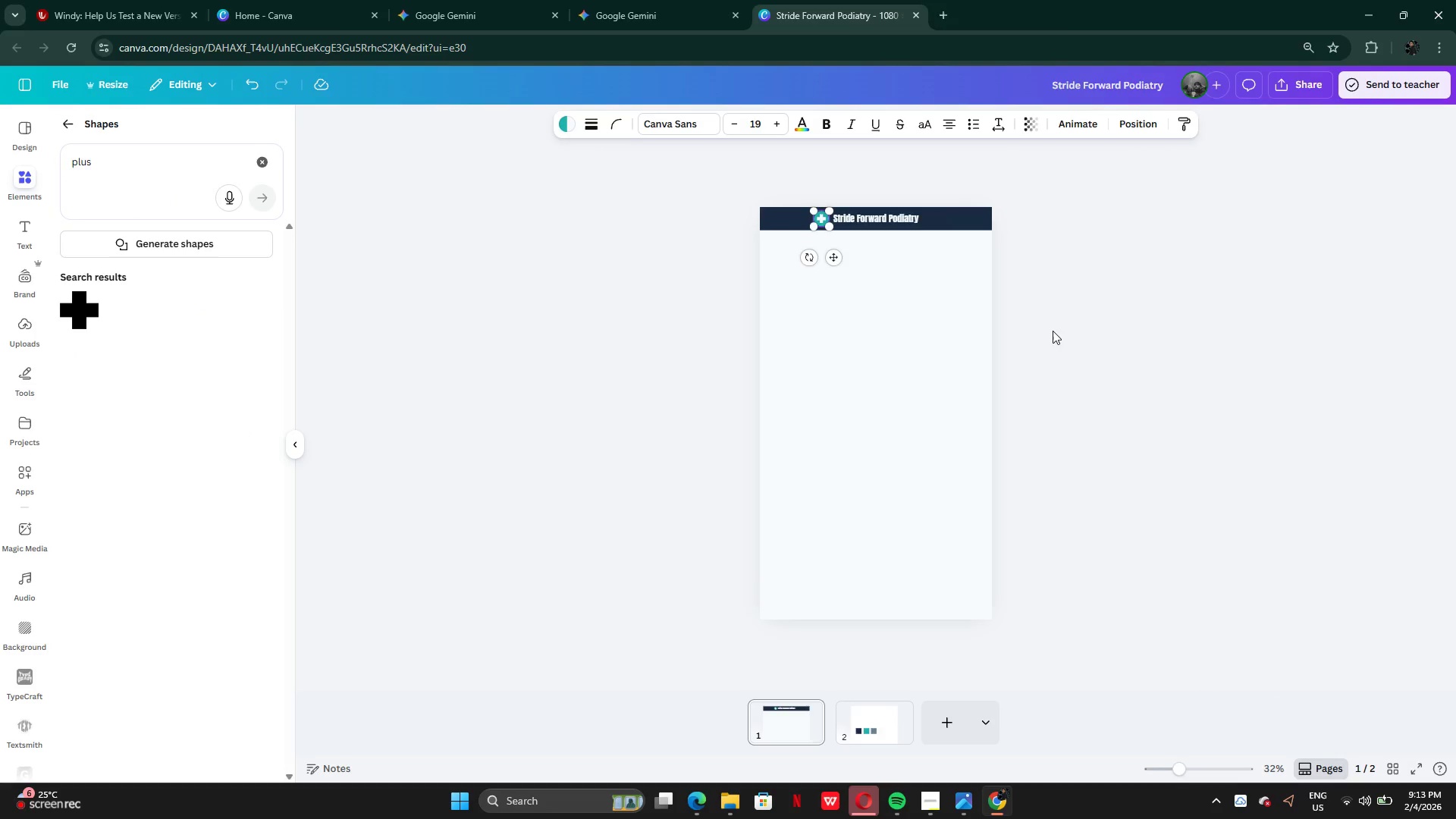 
left_click([1072, 334])
 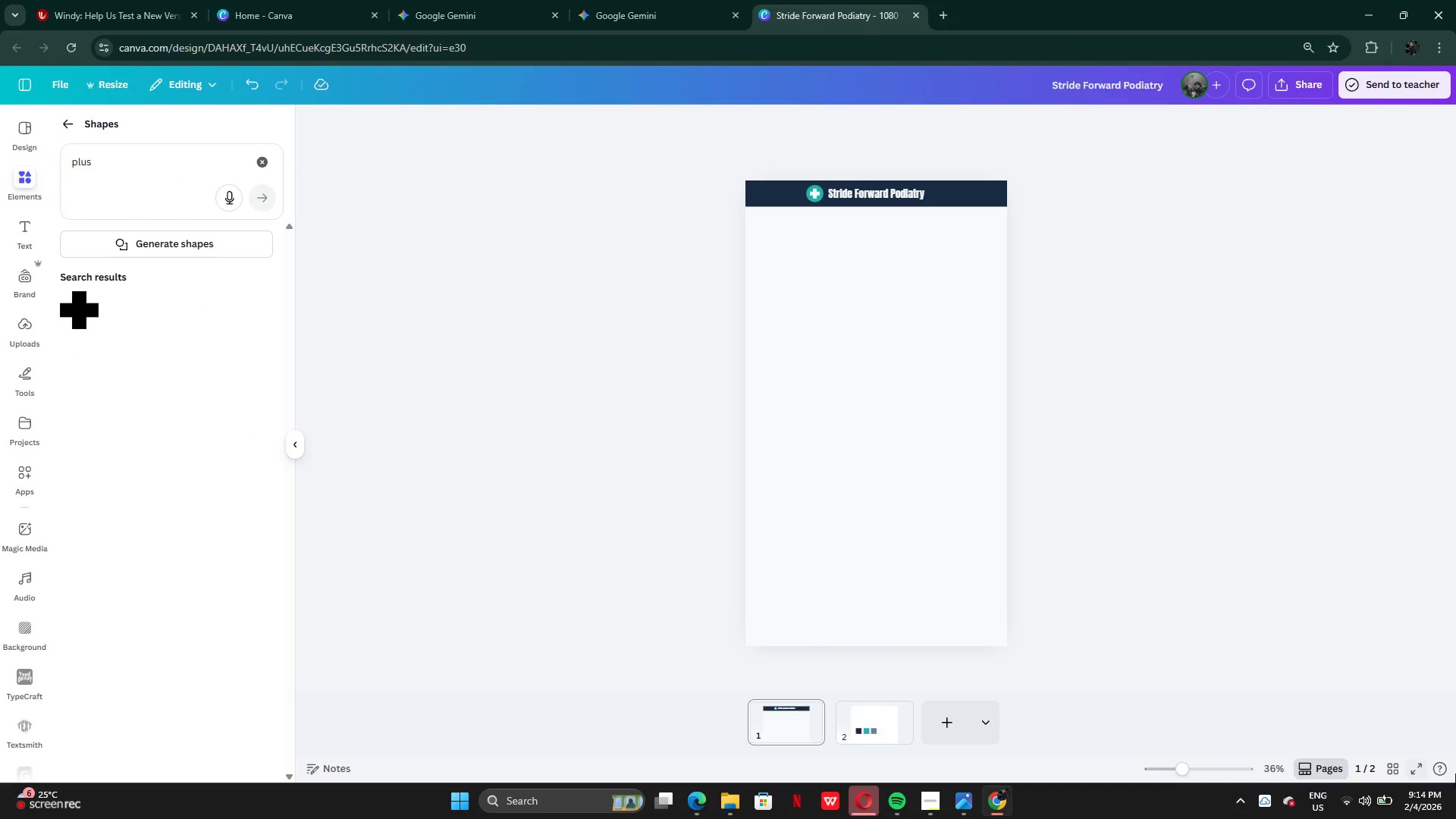 
left_click([1420, 775])
 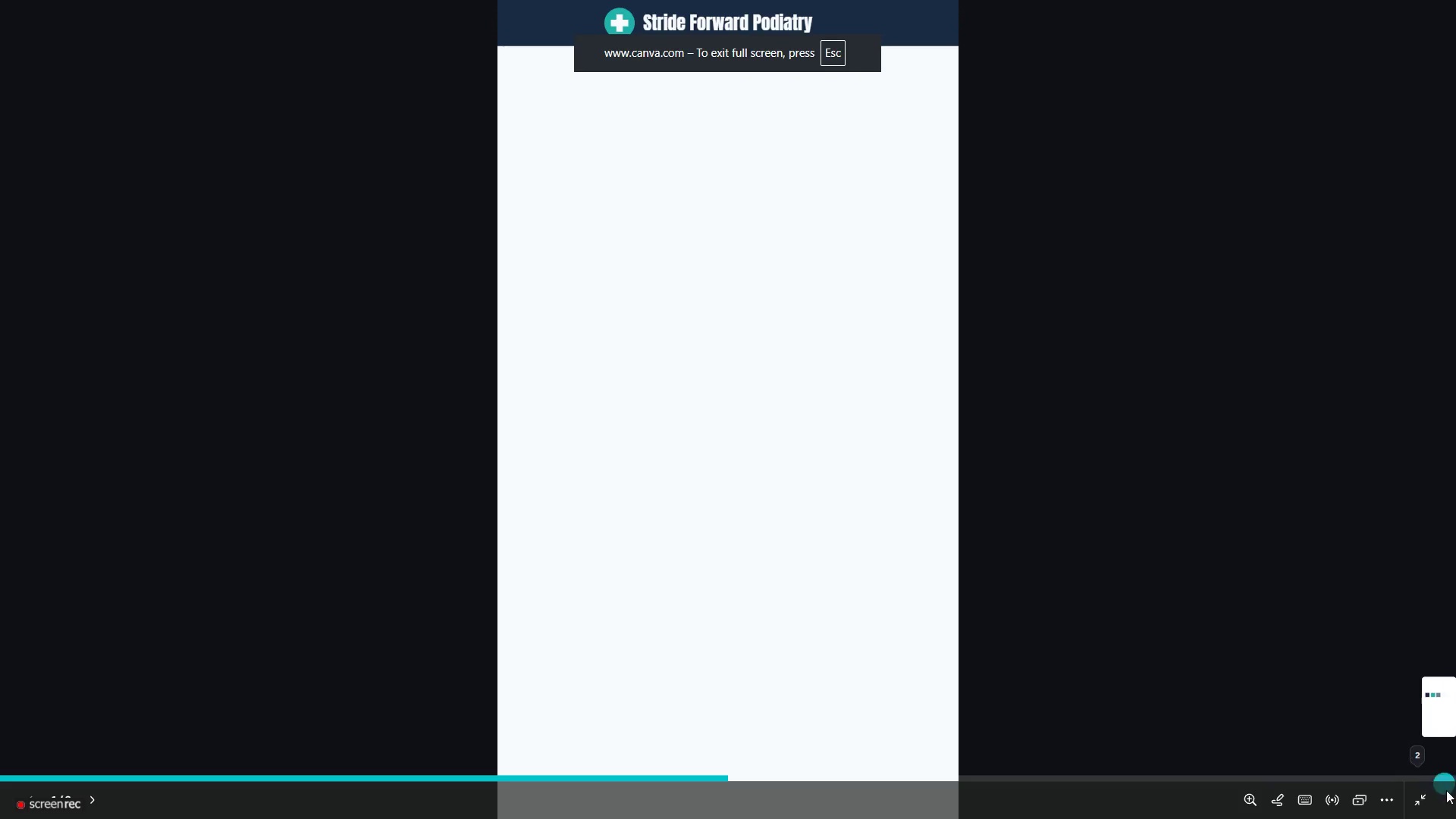 
left_click([1432, 804])
 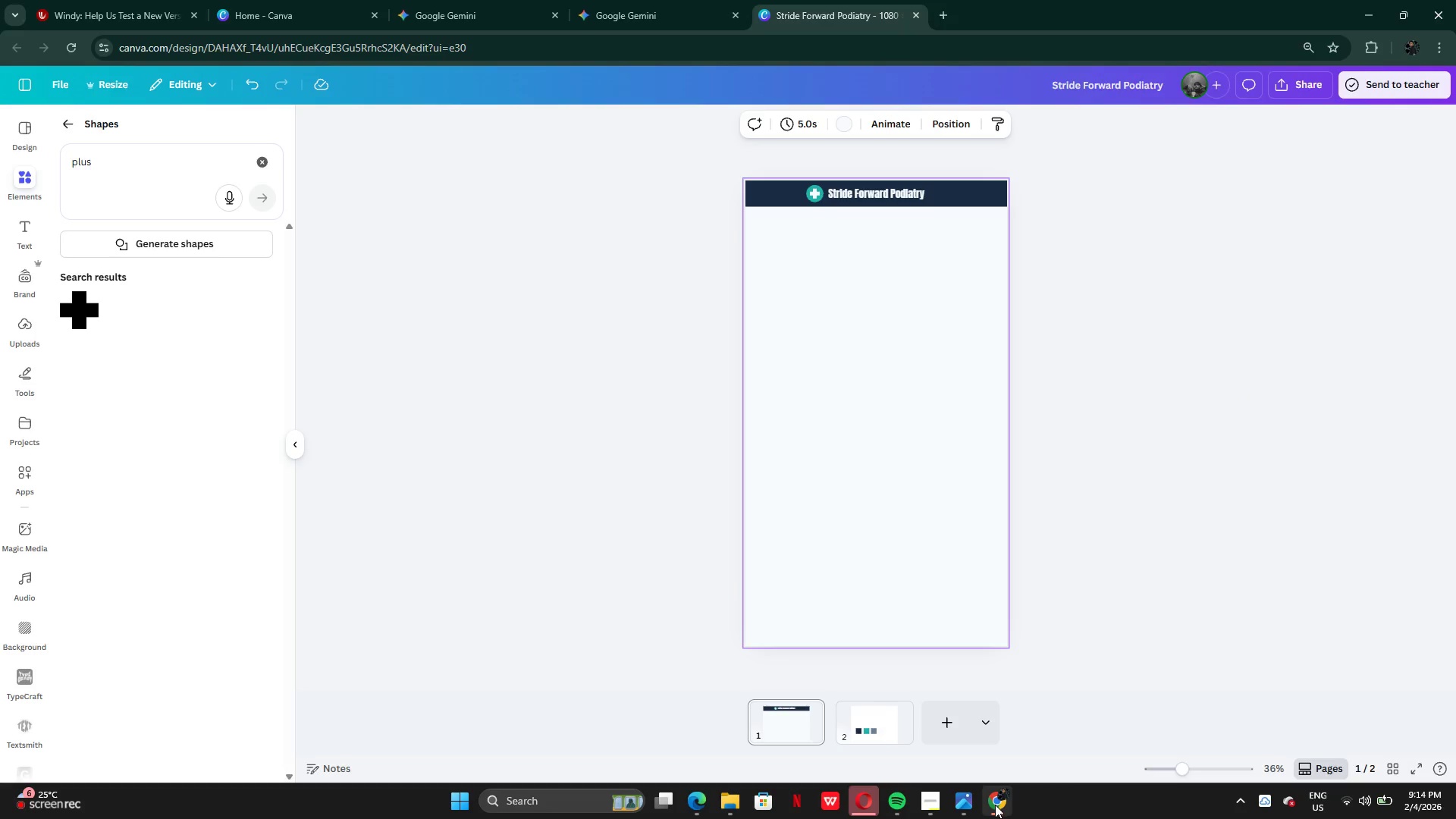 
left_click([936, 803])